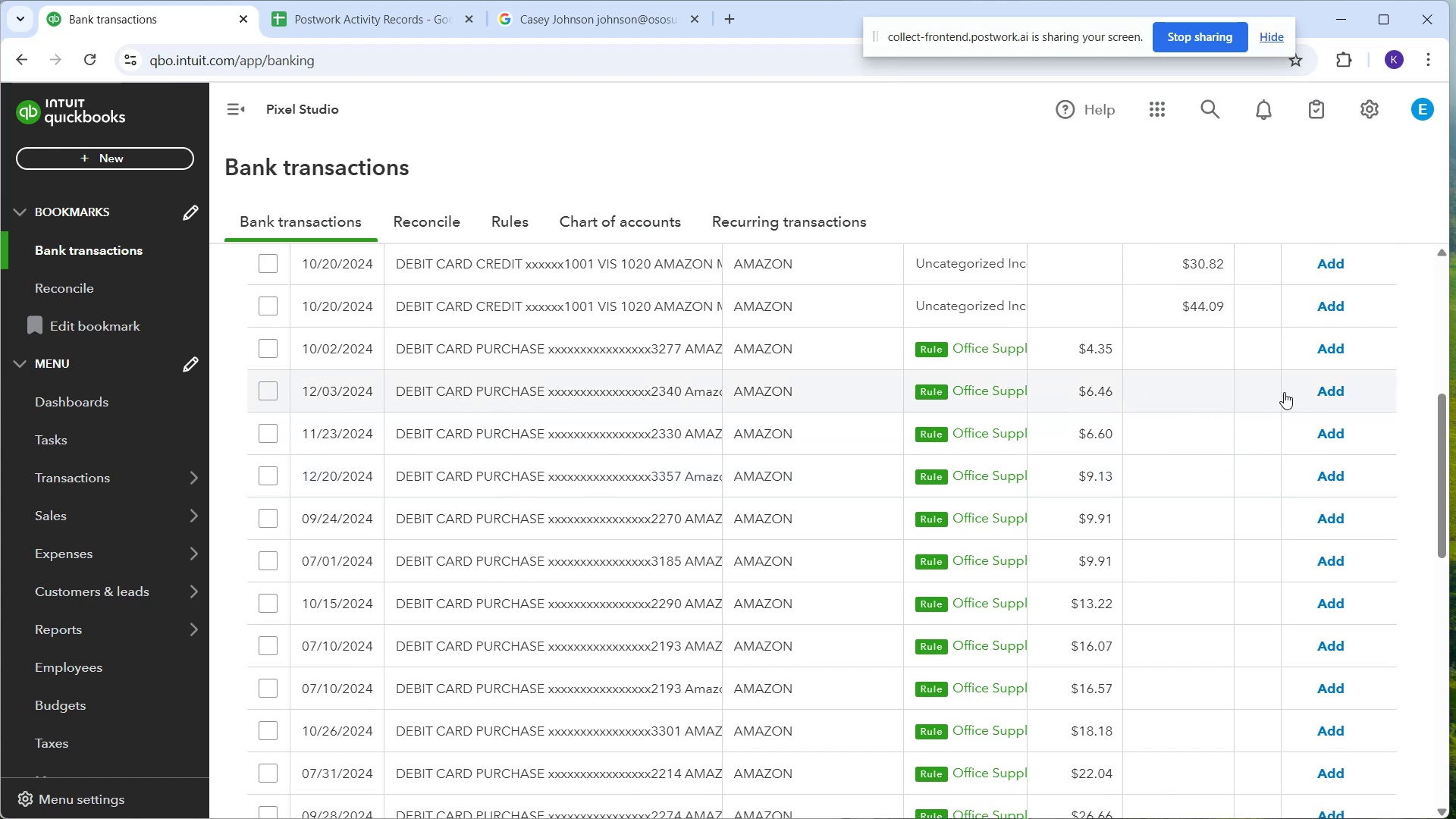 
left_click([1333, 353])
 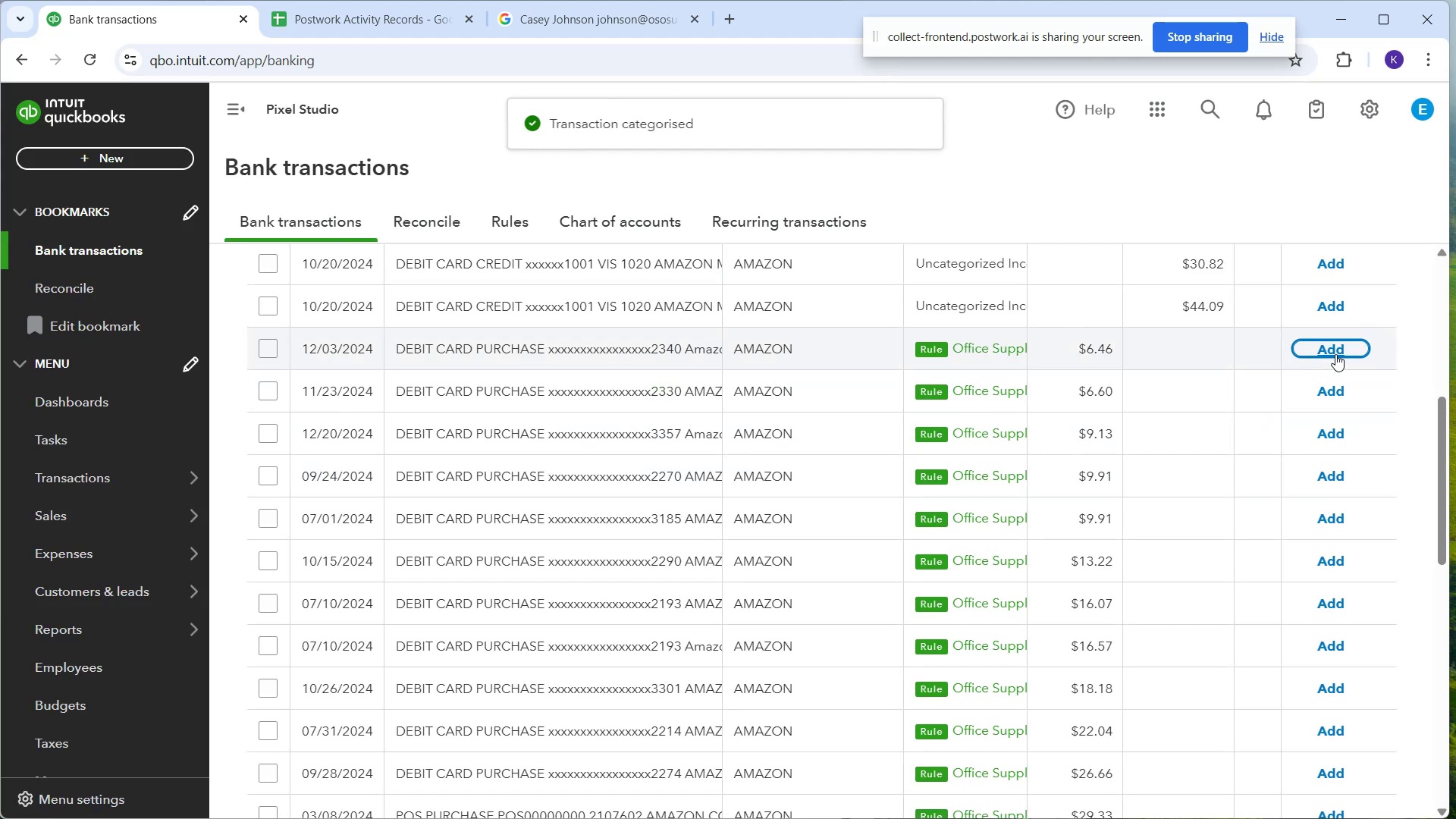 
left_click([1335, 354])
 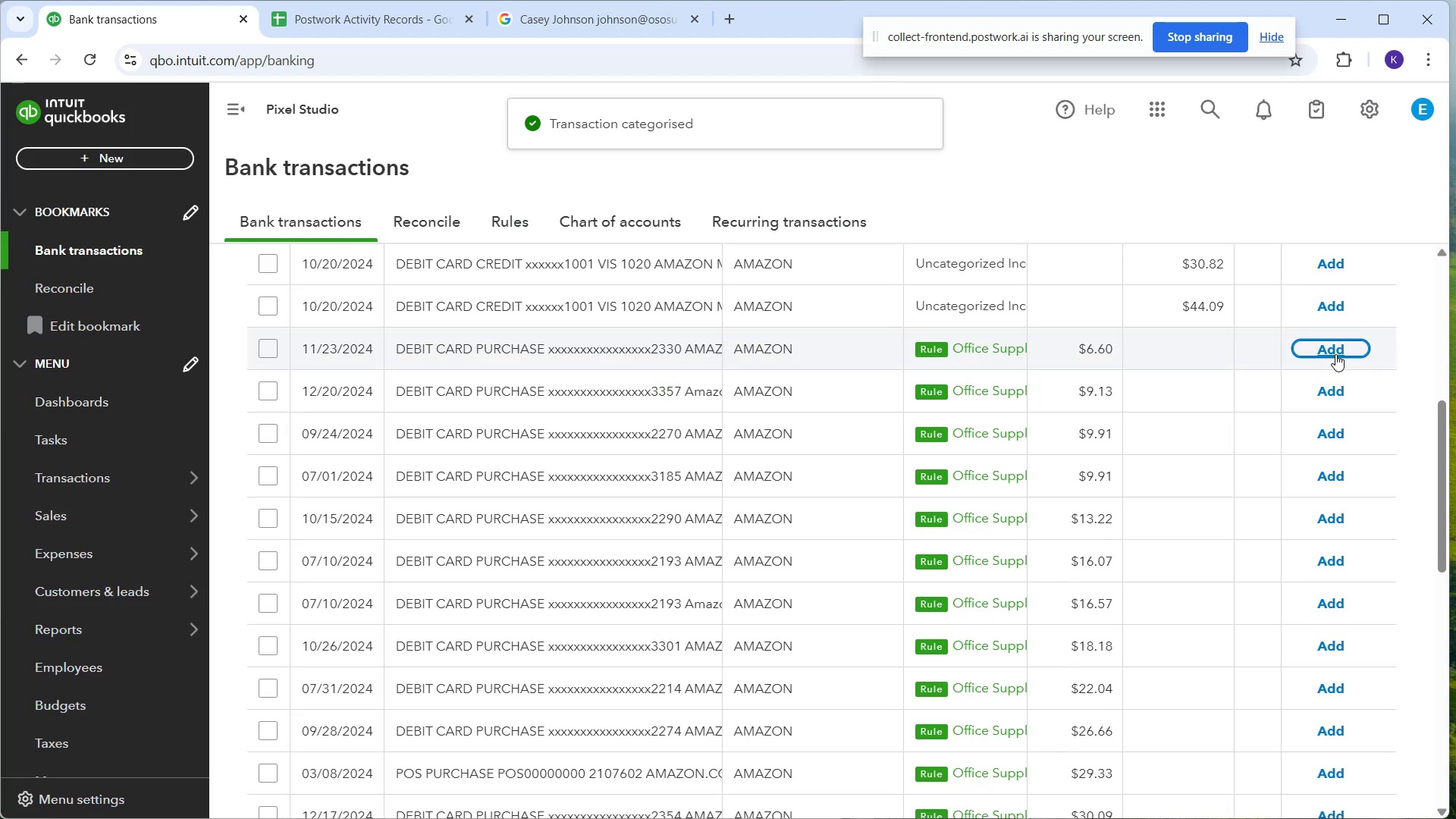 
left_click([1335, 354])
 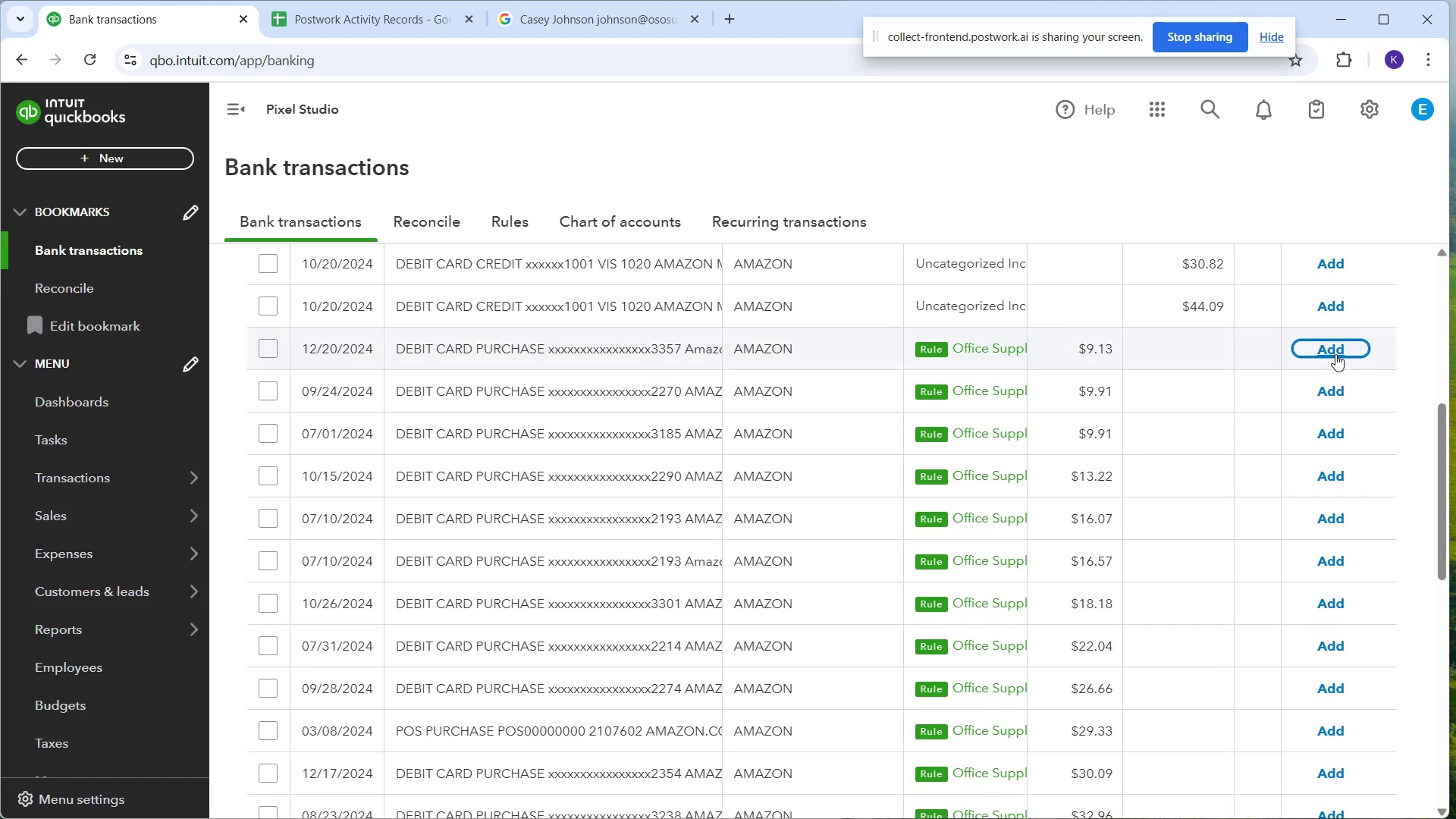 
left_click([1208, 358])
 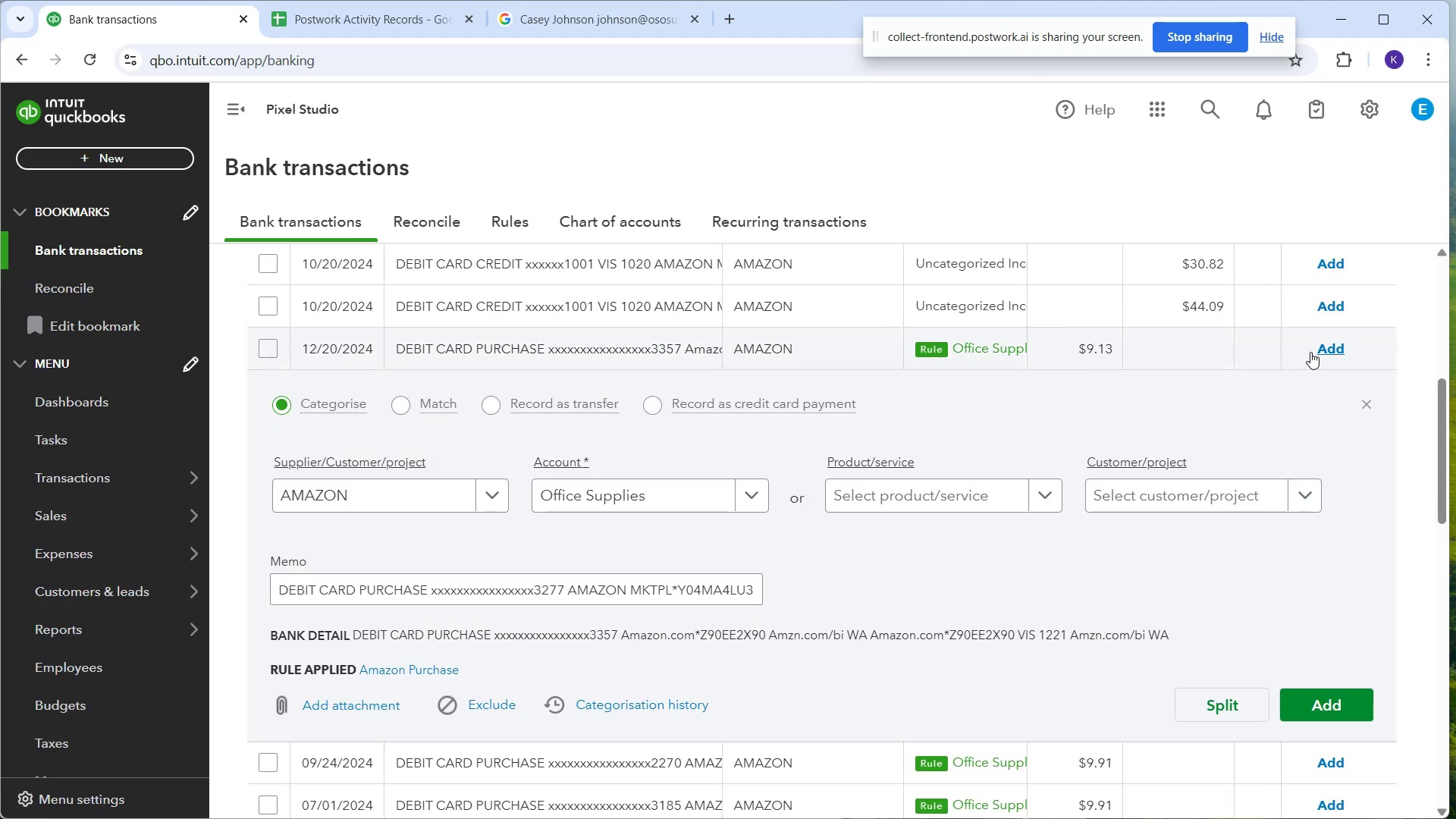 
left_click([1333, 356])
 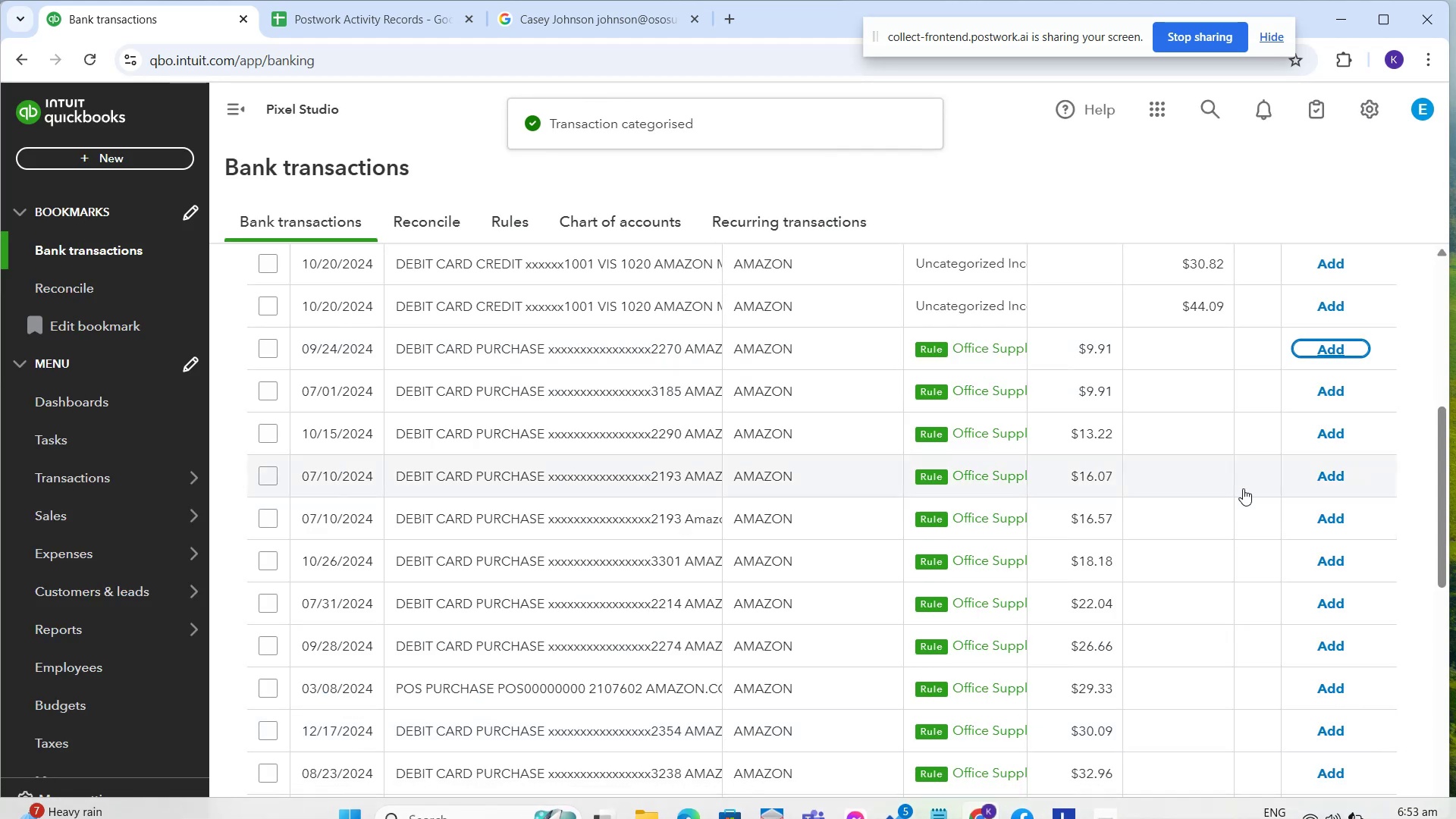 
left_click([1185, 357])
 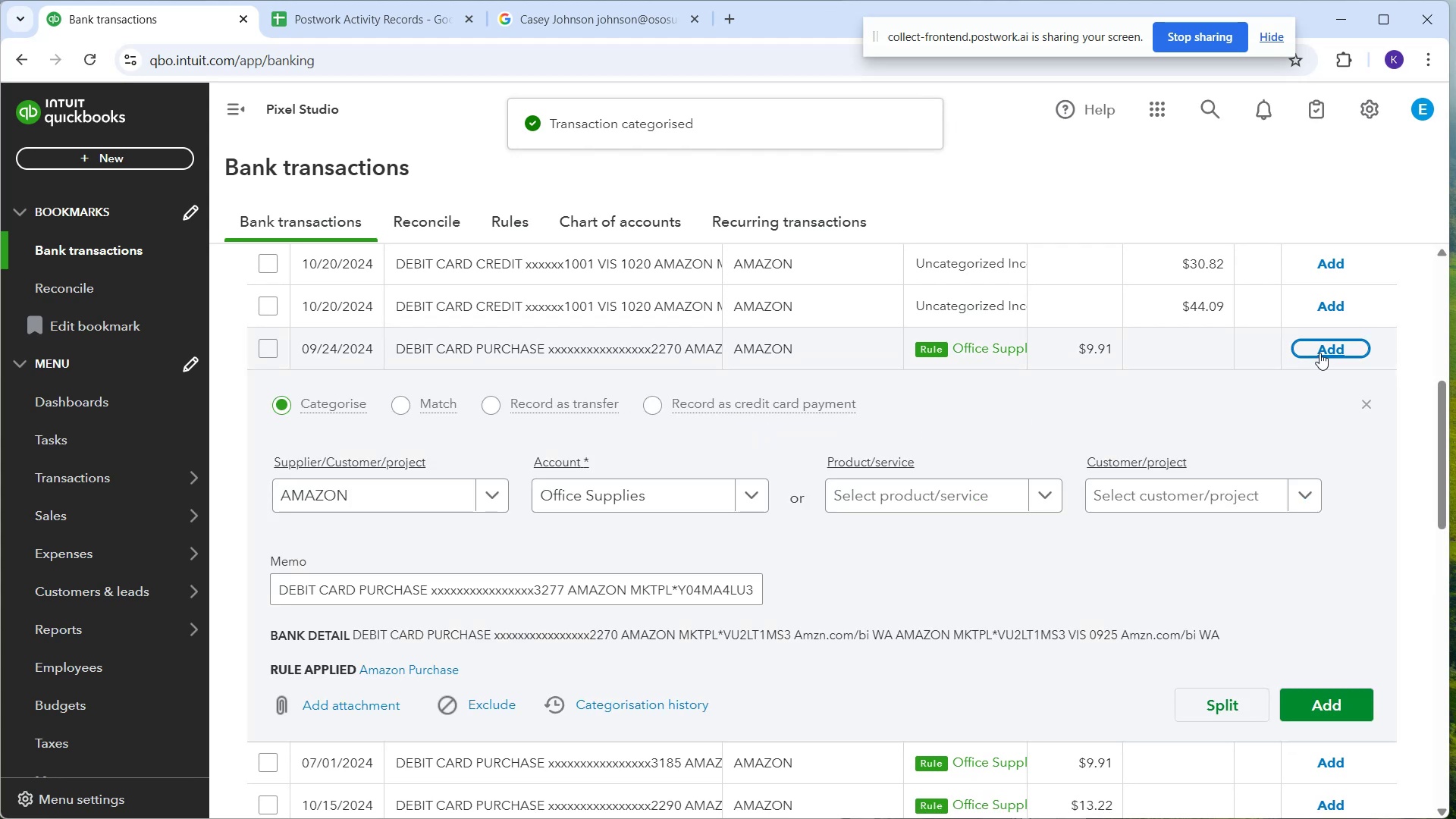 
left_click([1376, 691])
 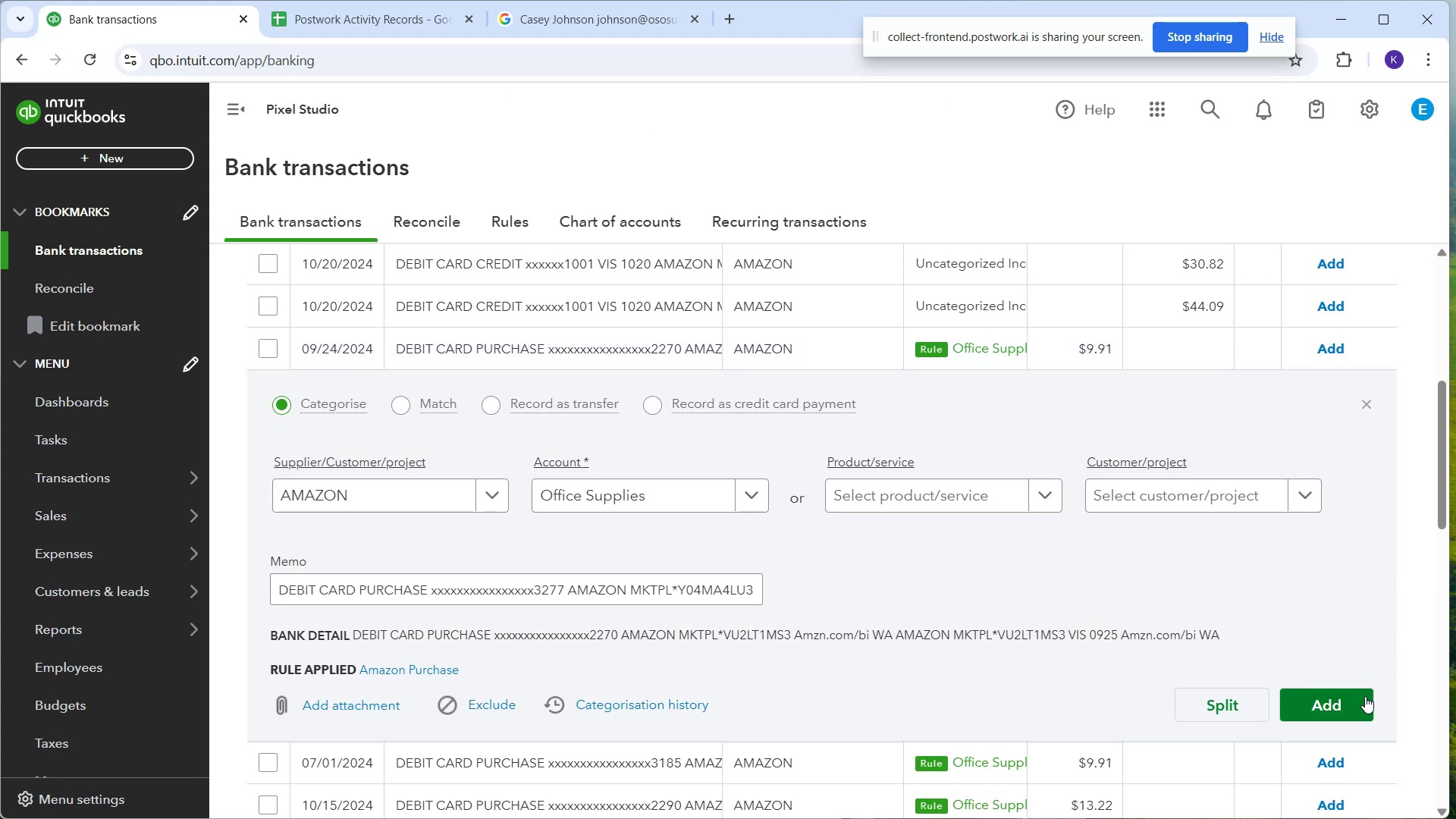 
left_click([1362, 699])
 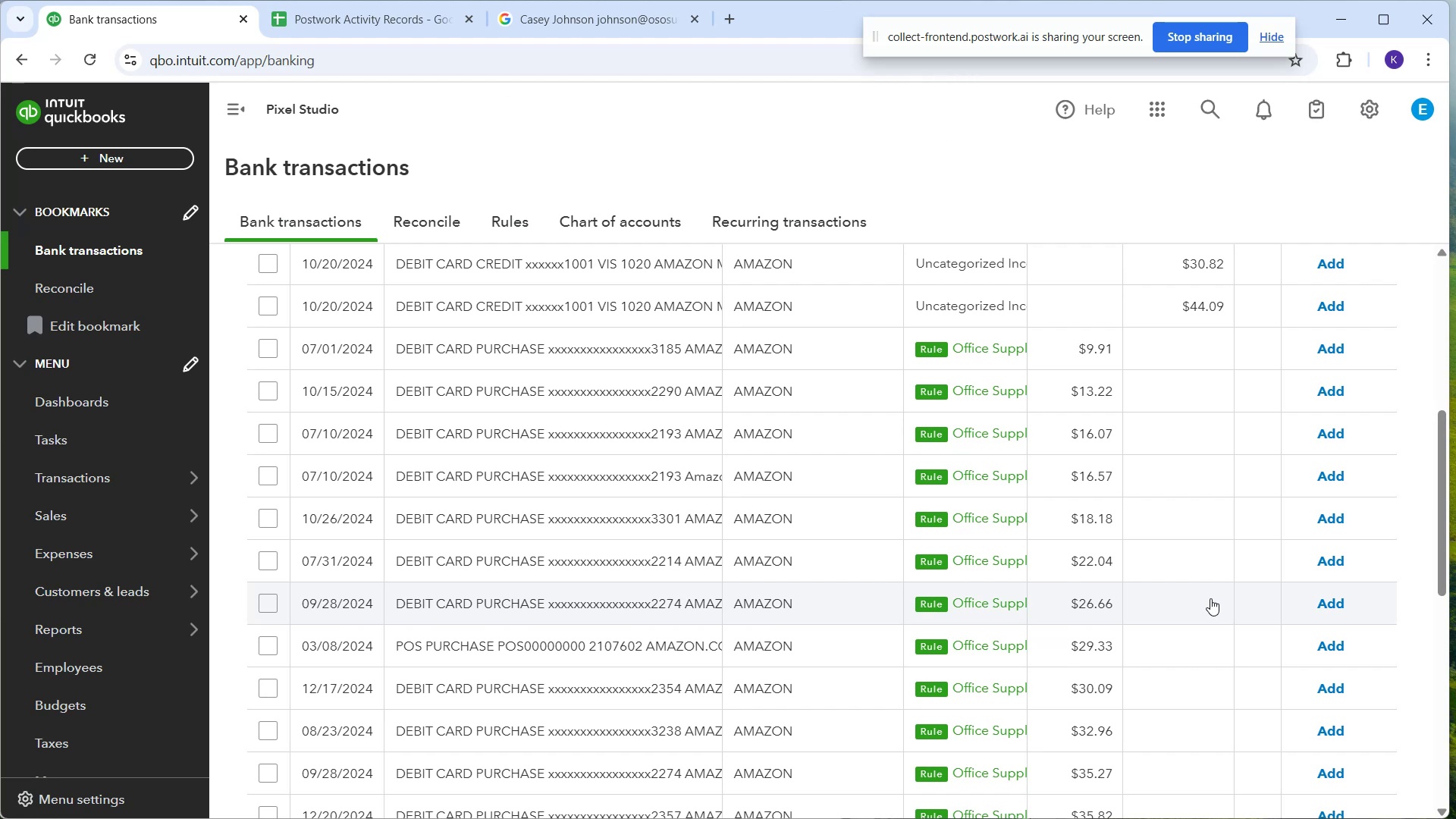 
wait(18.48)
 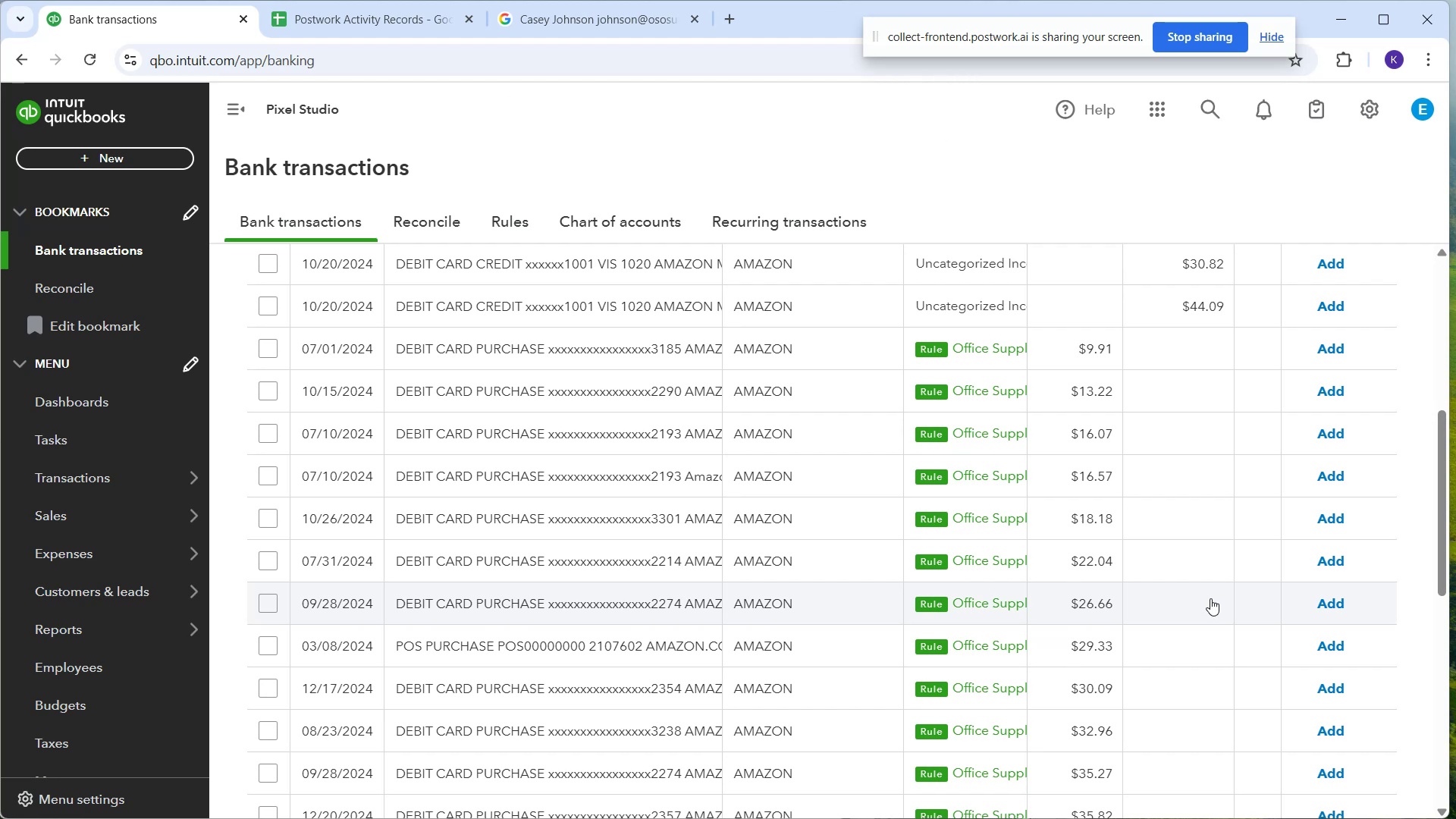 
left_click_drag(start_coordinate=[1192, 362], to_coordinate=[1192, 366])
 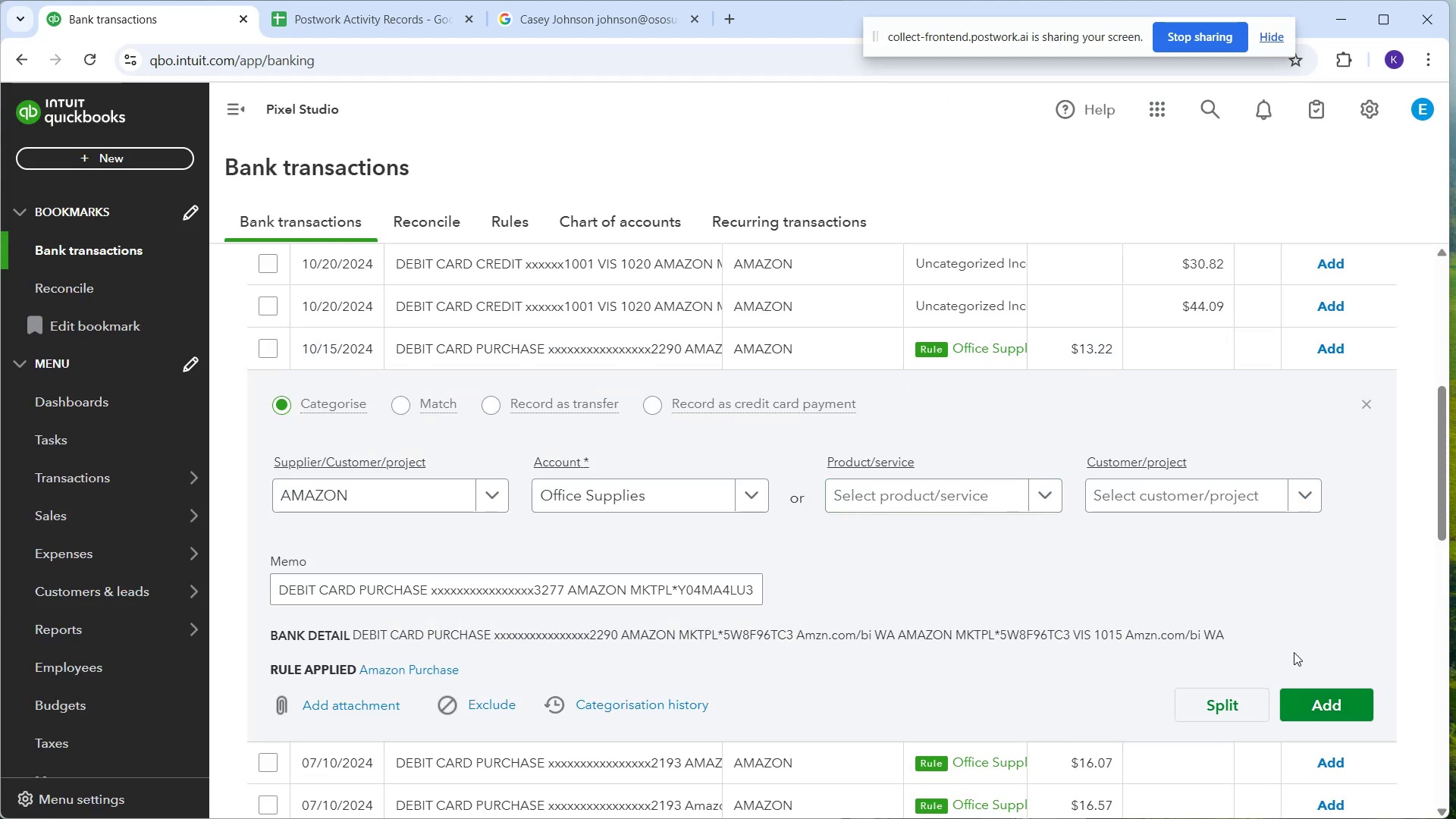 
wait(7.22)
 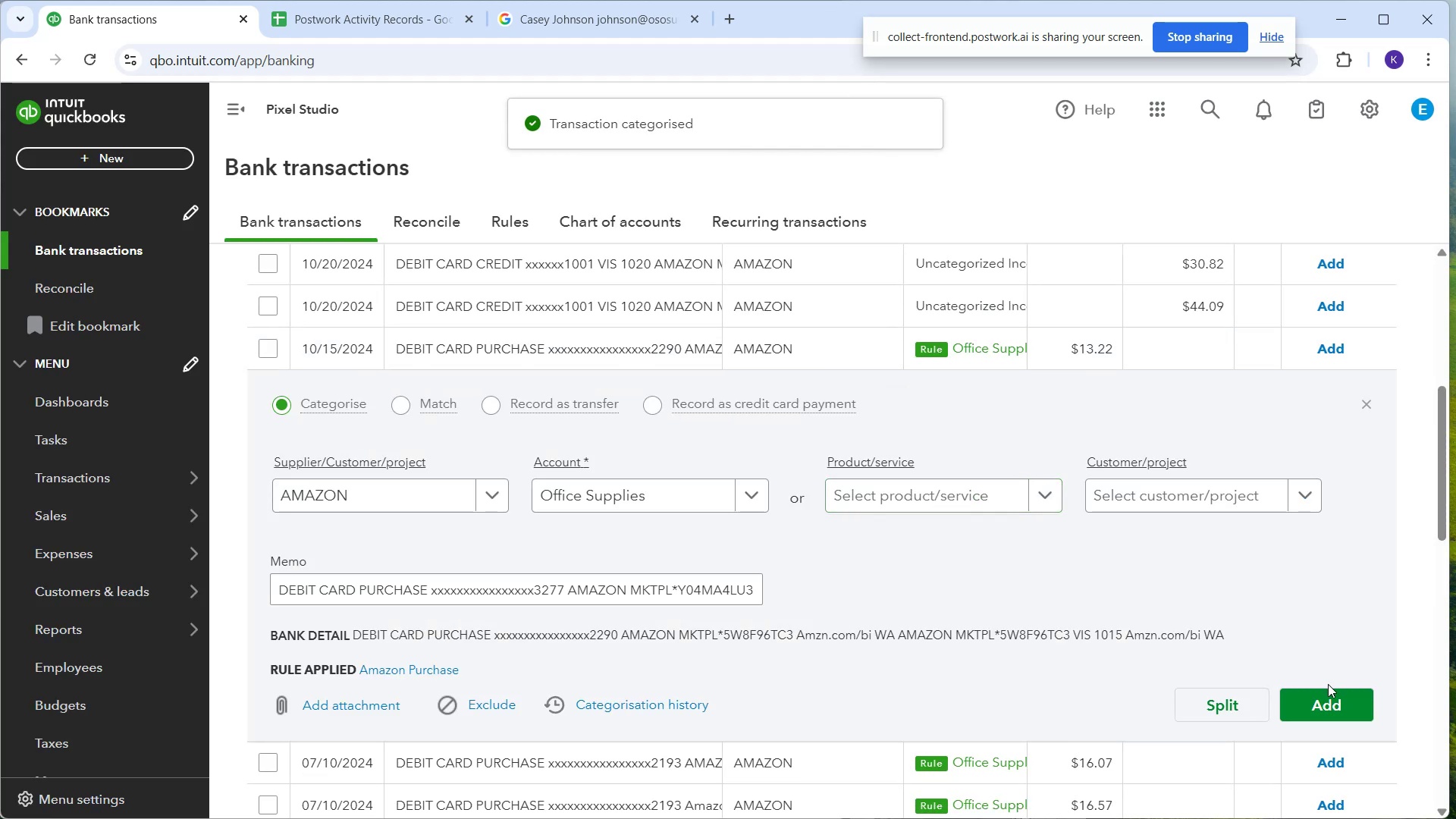 
left_click([1312, 702])
 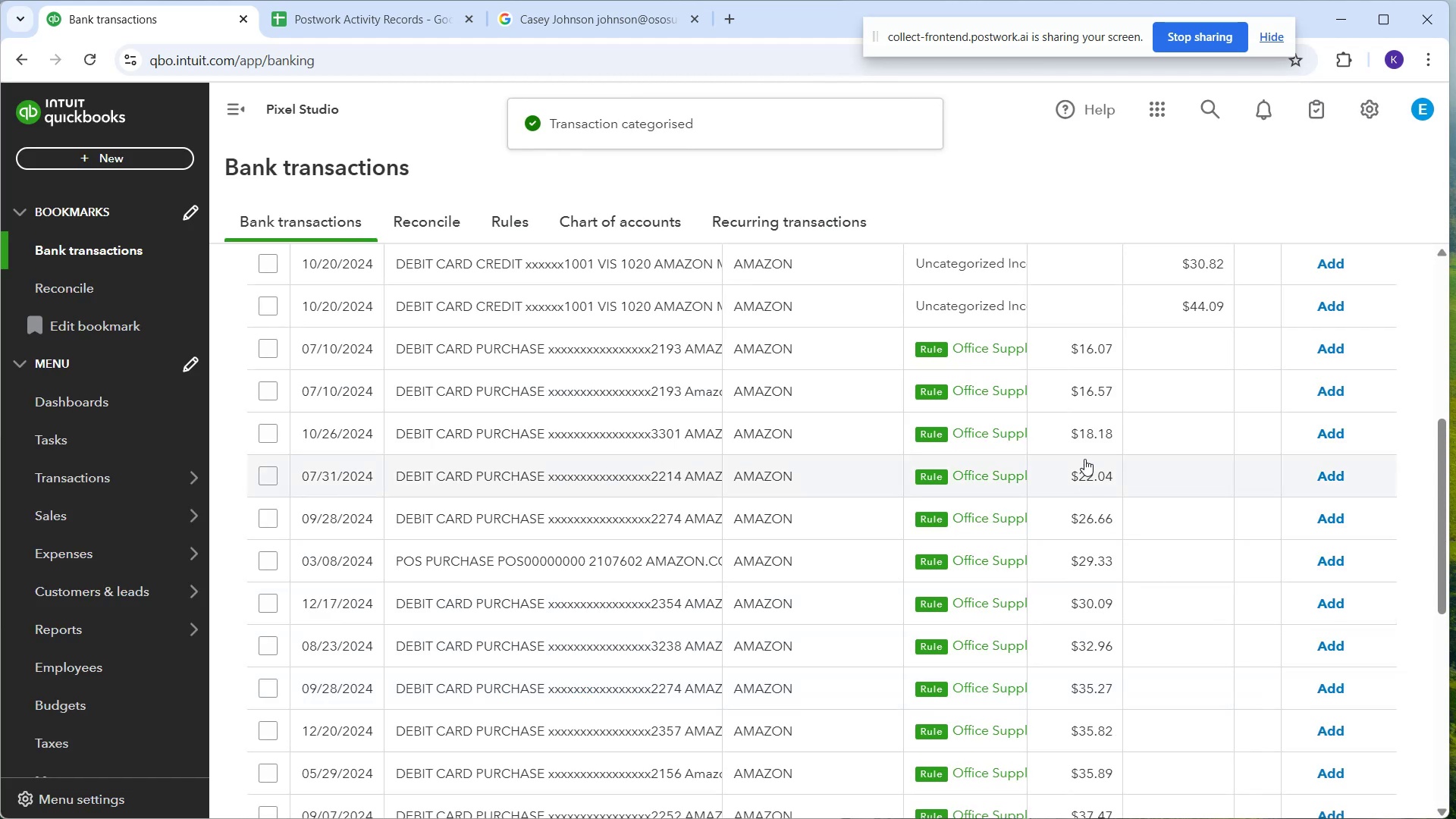 
left_click([1167, 359])
 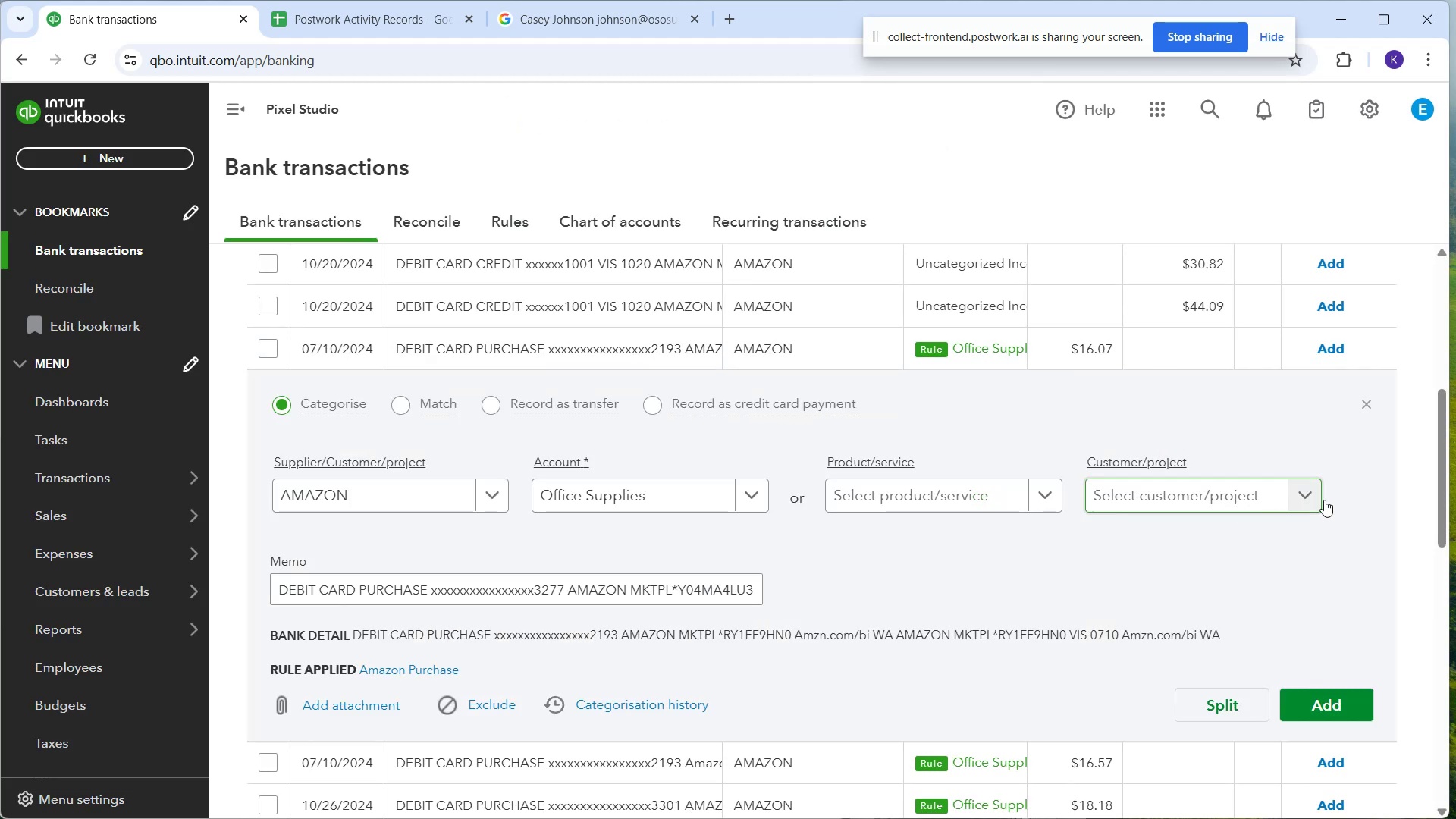 
left_click_drag(start_coordinate=[1317, 703], to_coordinate=[1321, 705])
 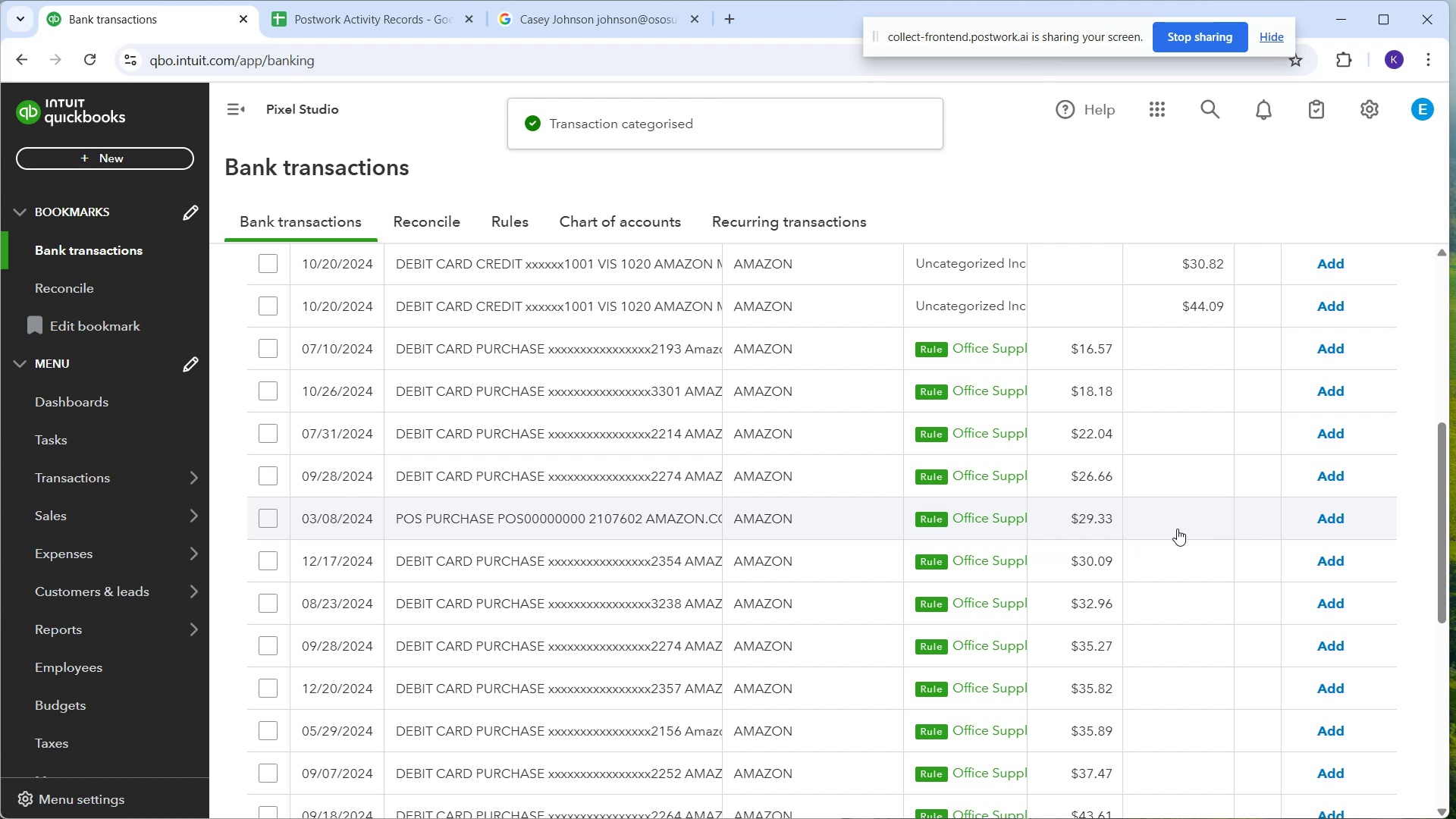 
left_click_drag(start_coordinate=[1162, 336], to_coordinate=[1162, 340])
 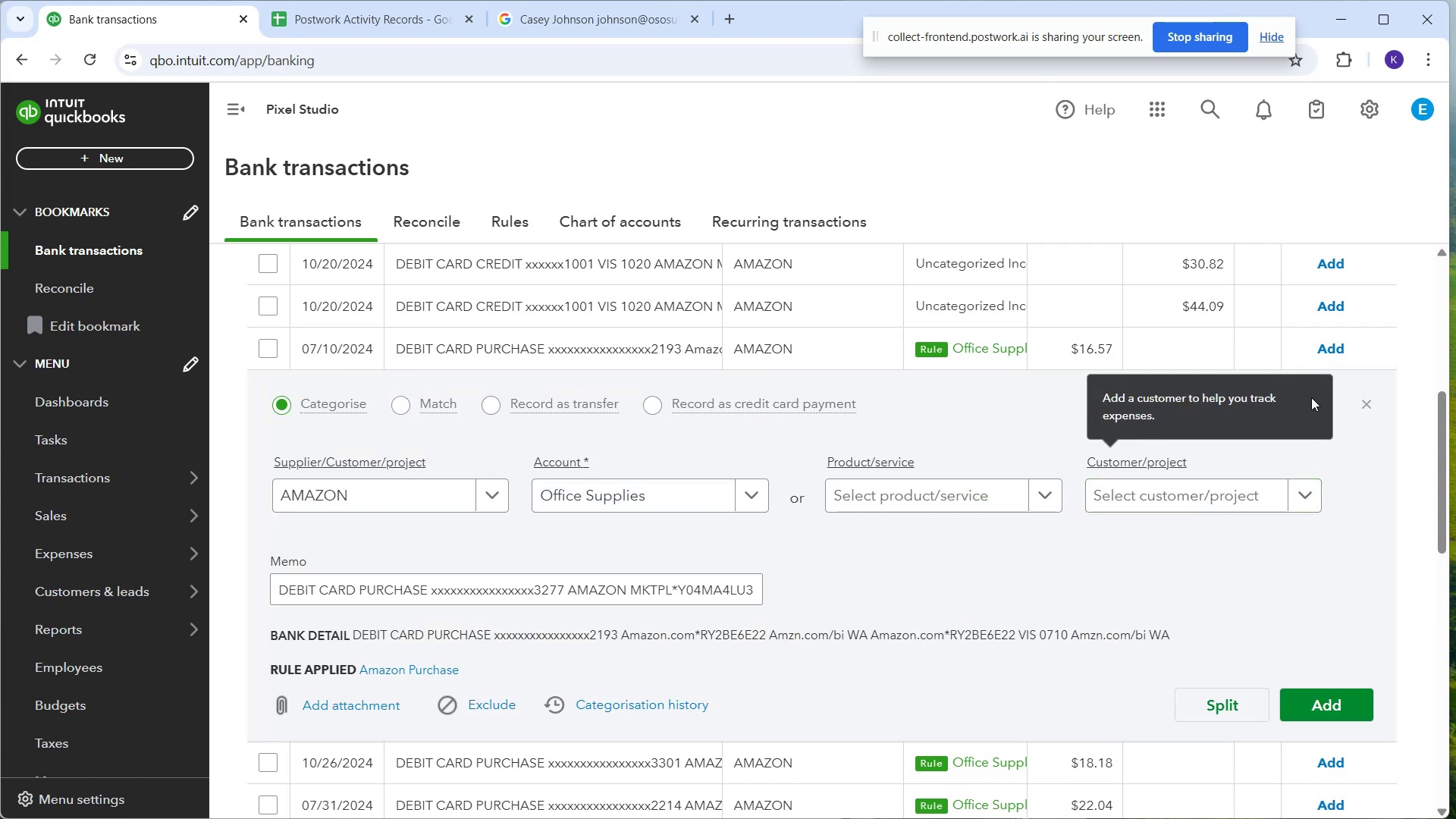 
wait(6.15)
 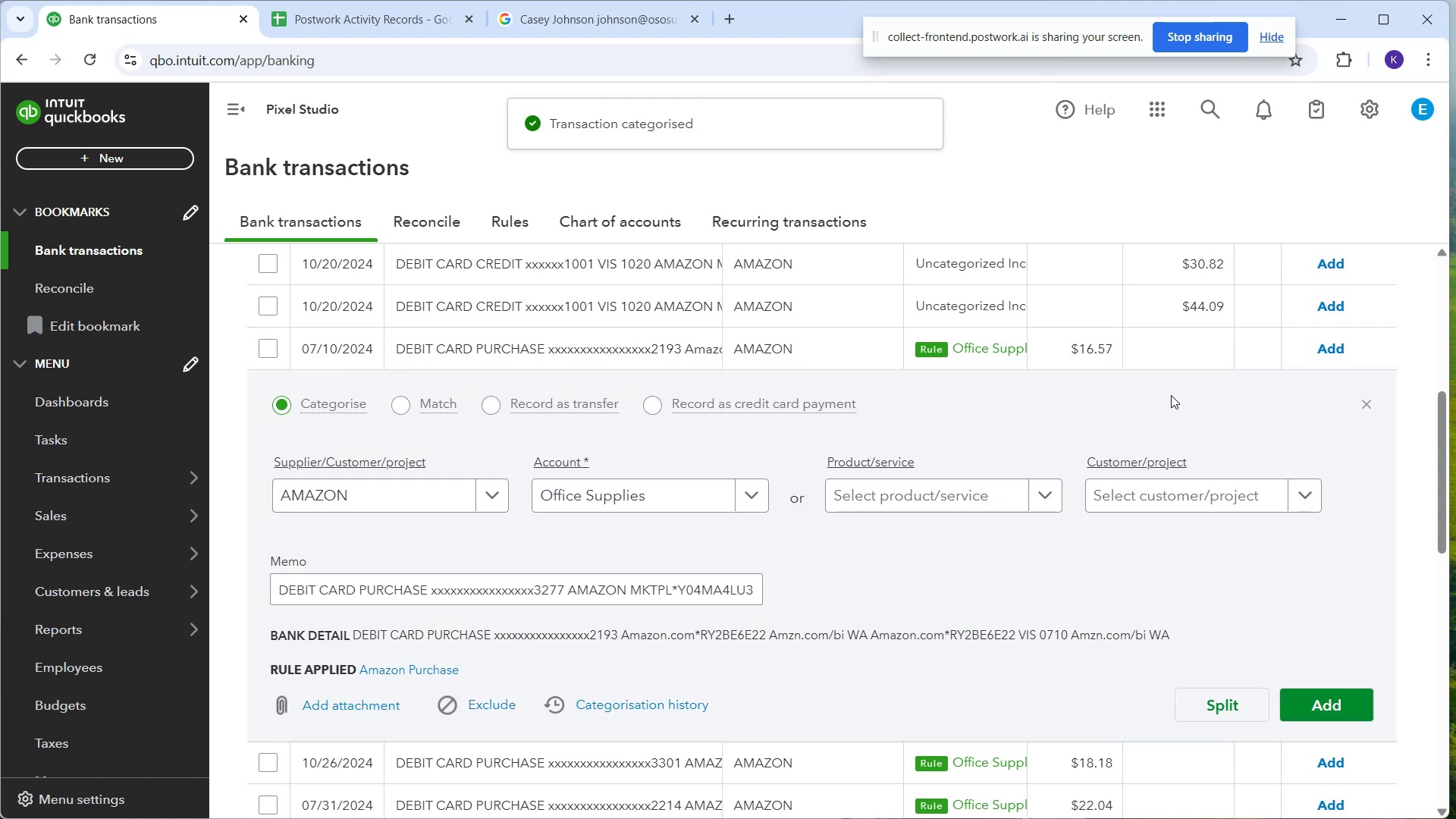 
left_click([1326, 354])
 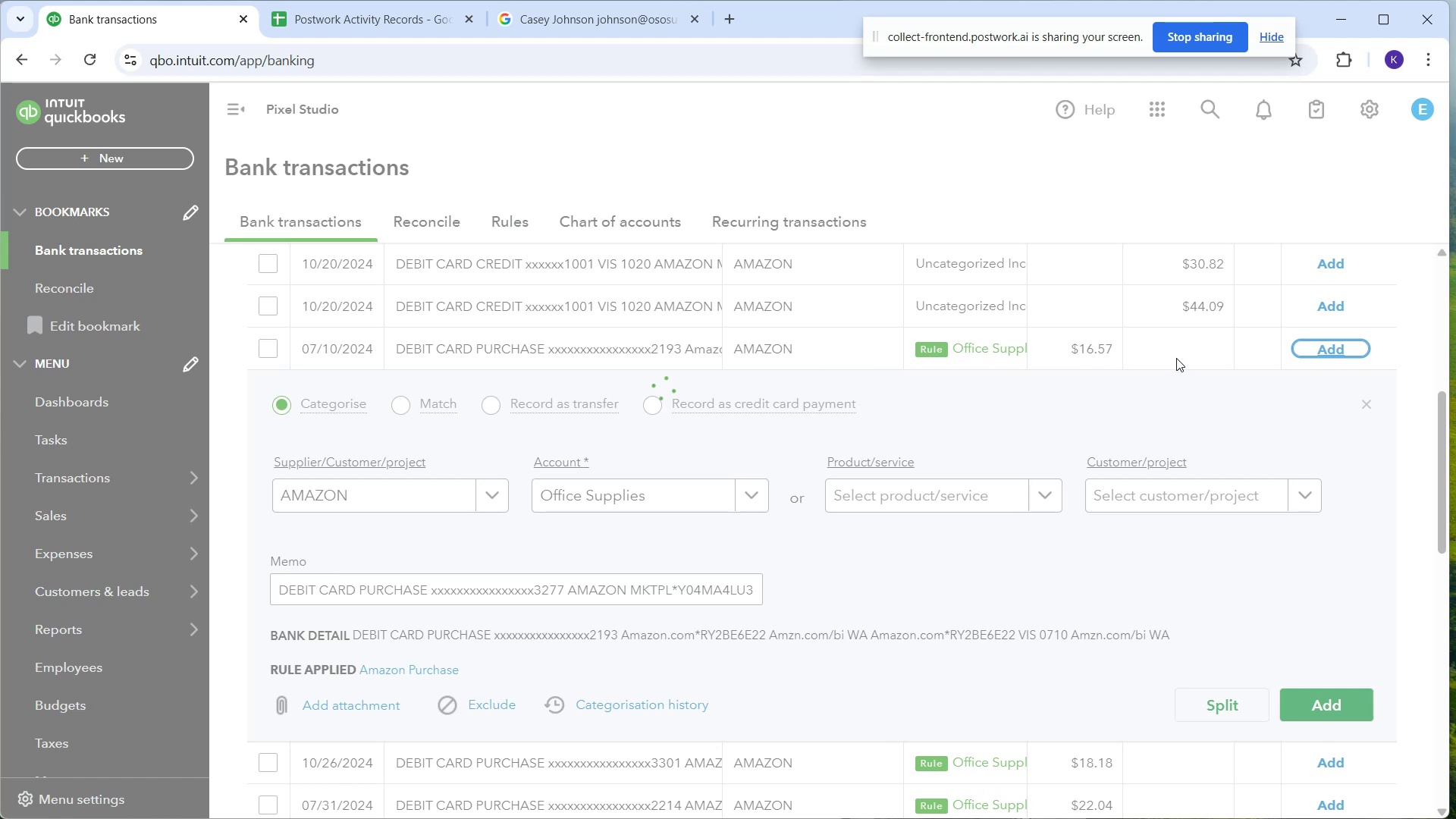 
wait(6.29)
 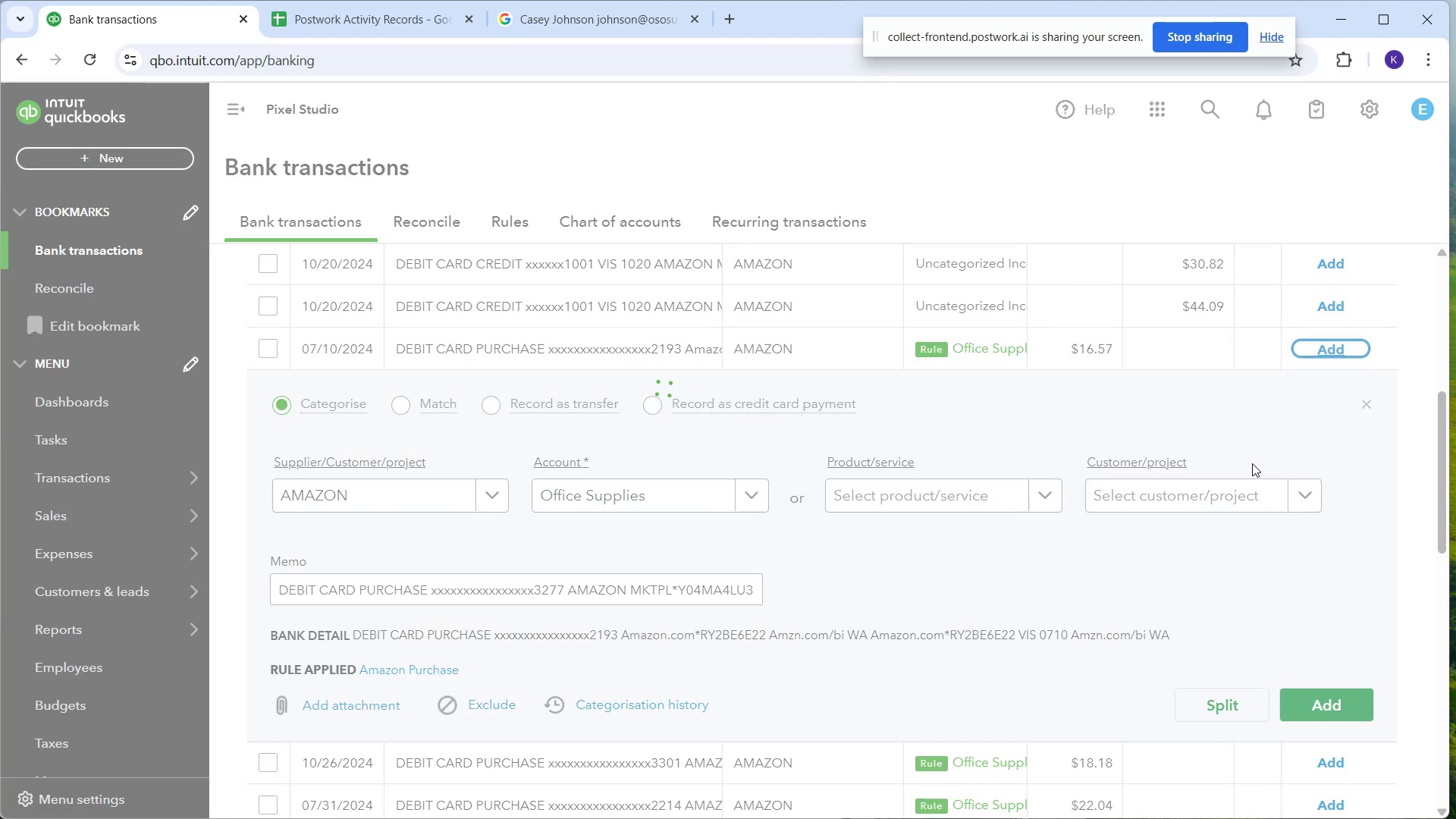 
mouse_move([1163, 336])
 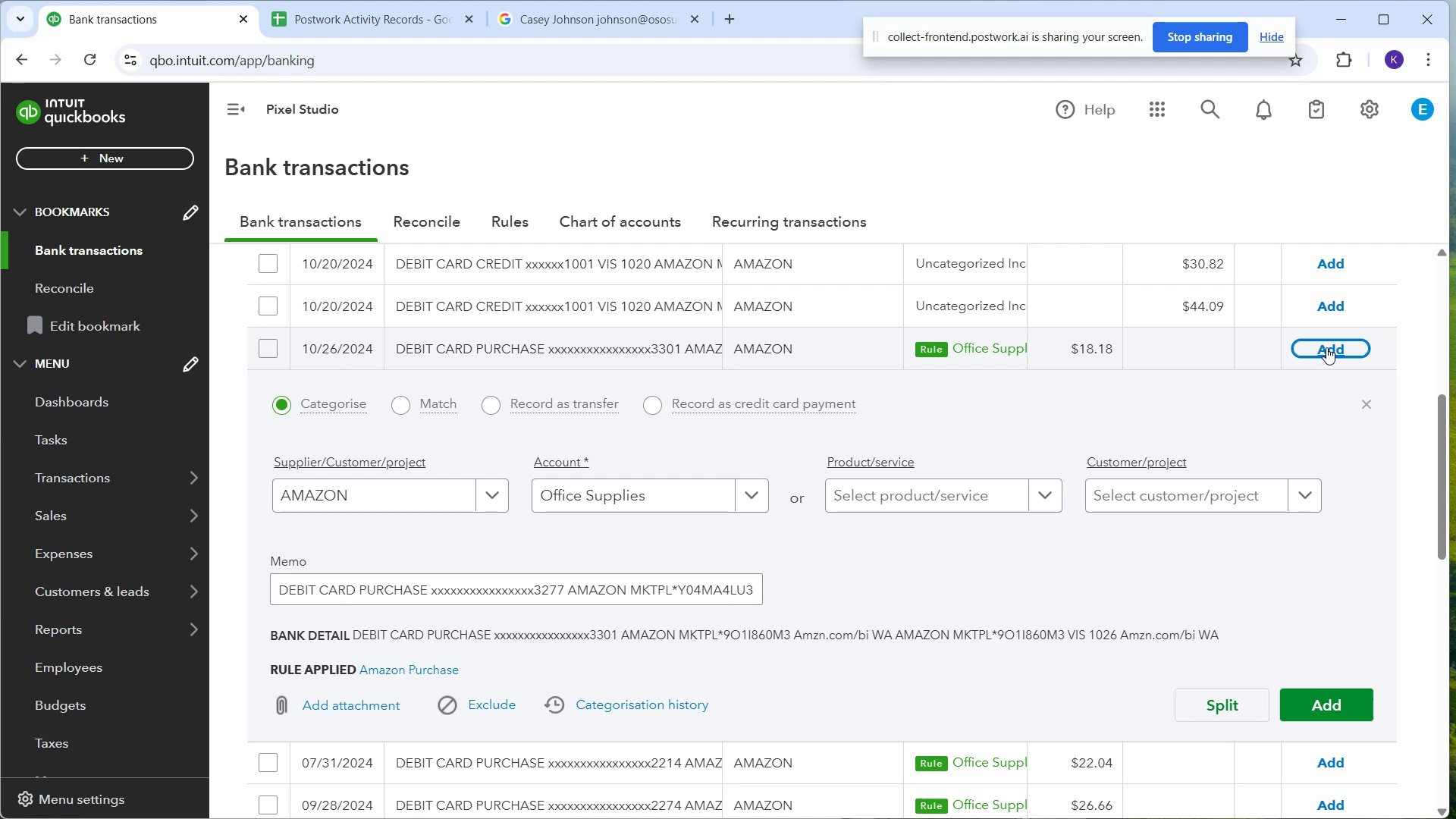 
left_click([1326, 349])
 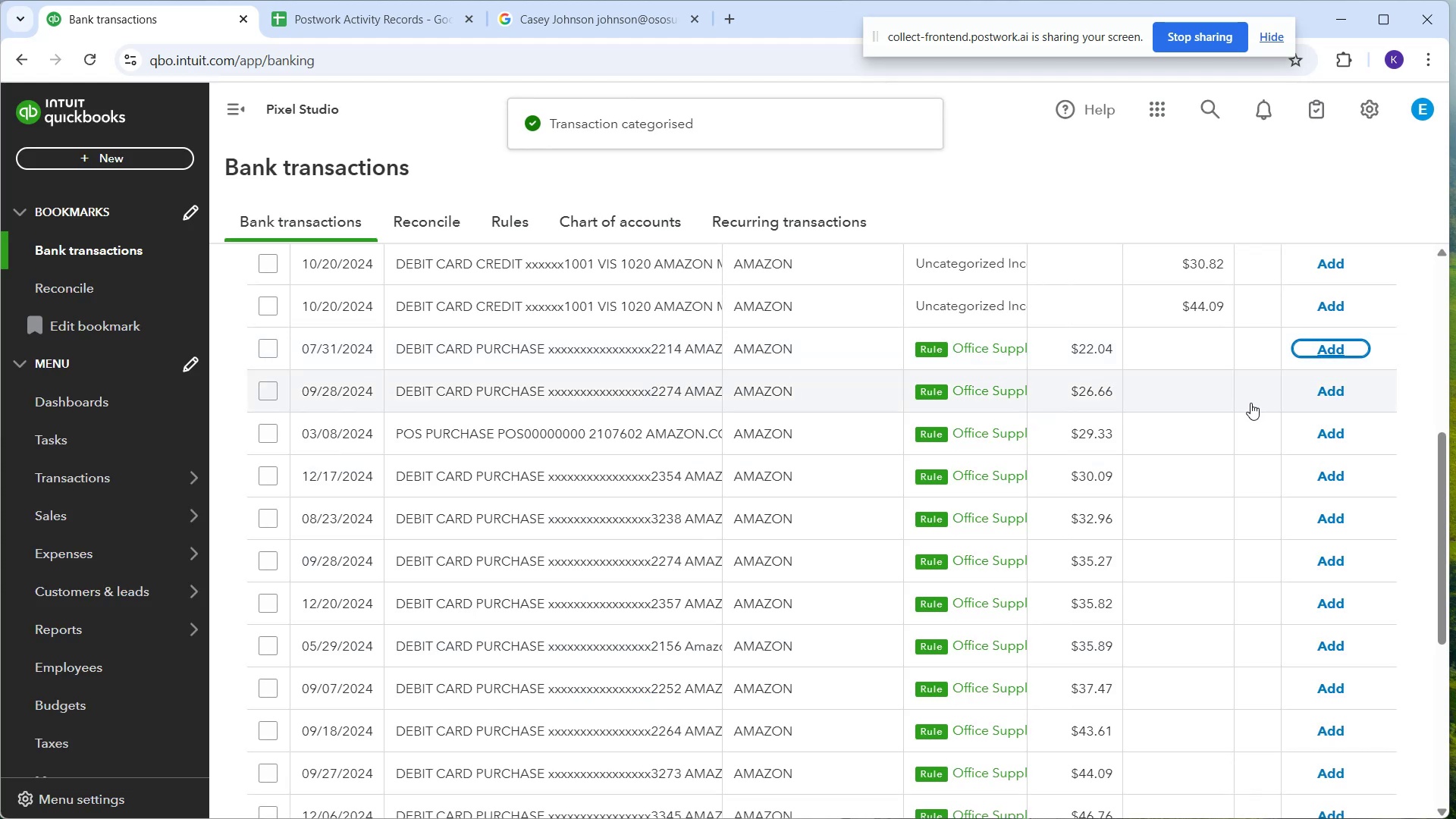 
wait(7.72)
 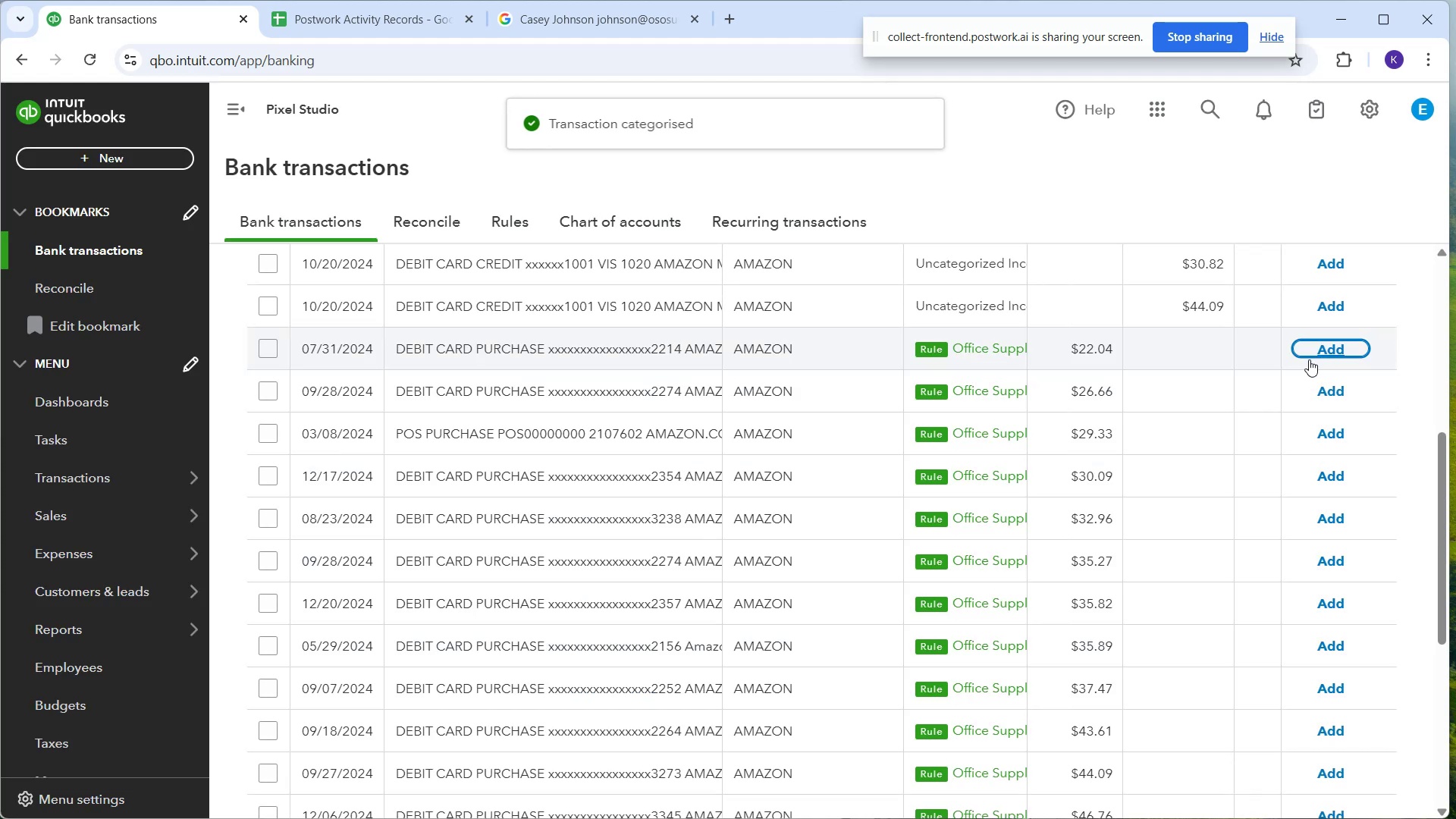 
left_click([1199, 353])
 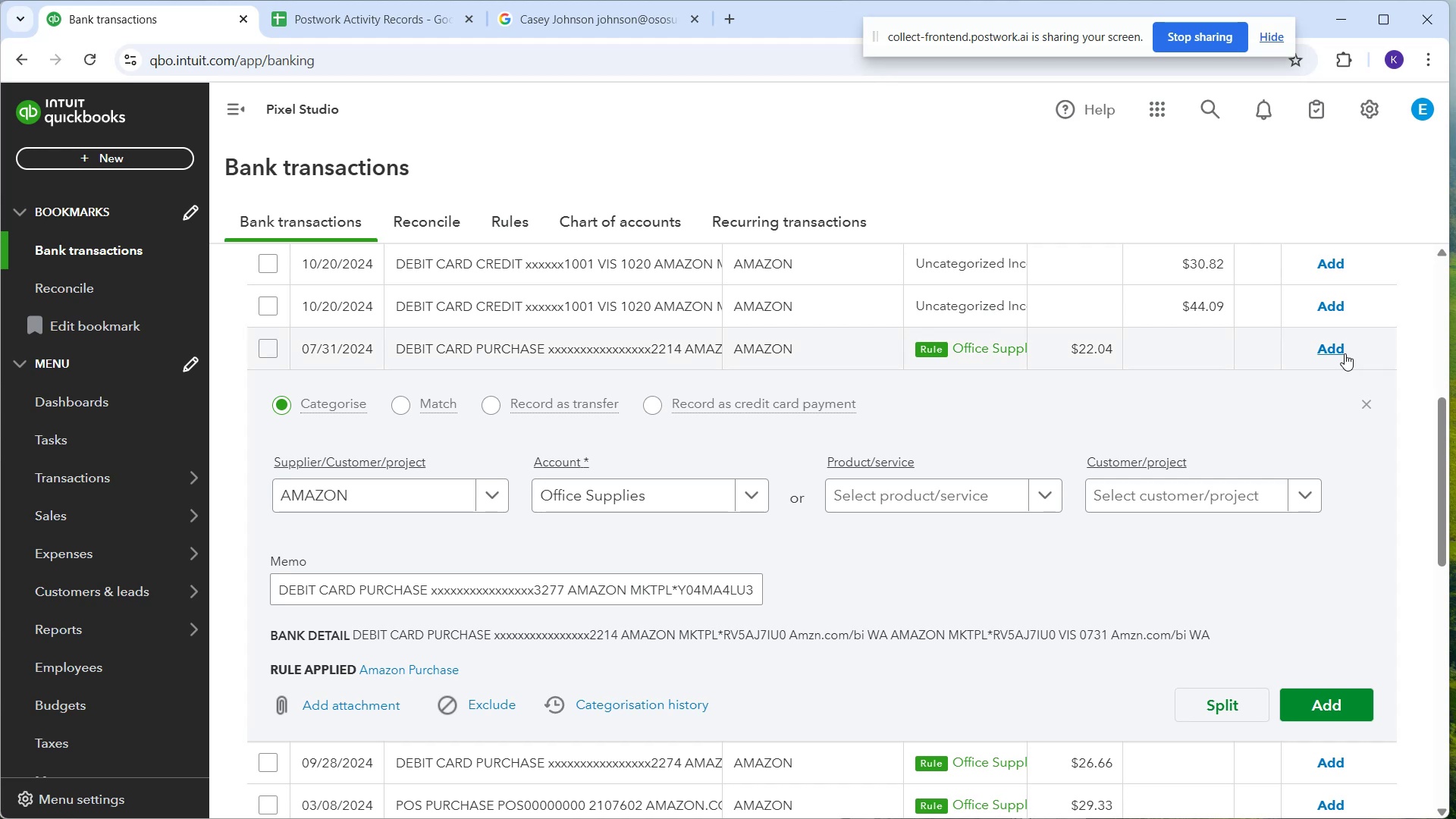 
left_click([1341, 351])
 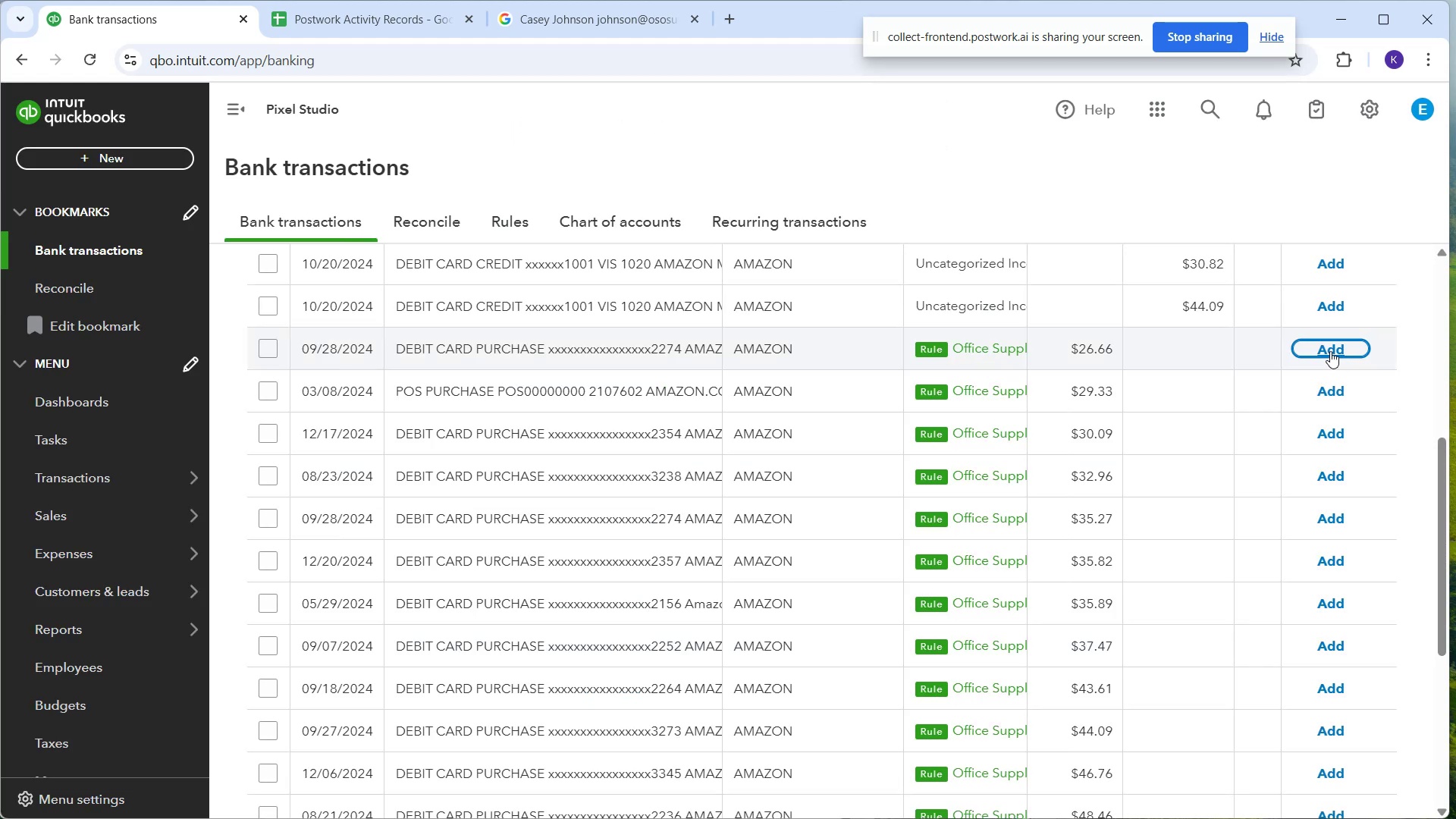 
wait(11.25)
 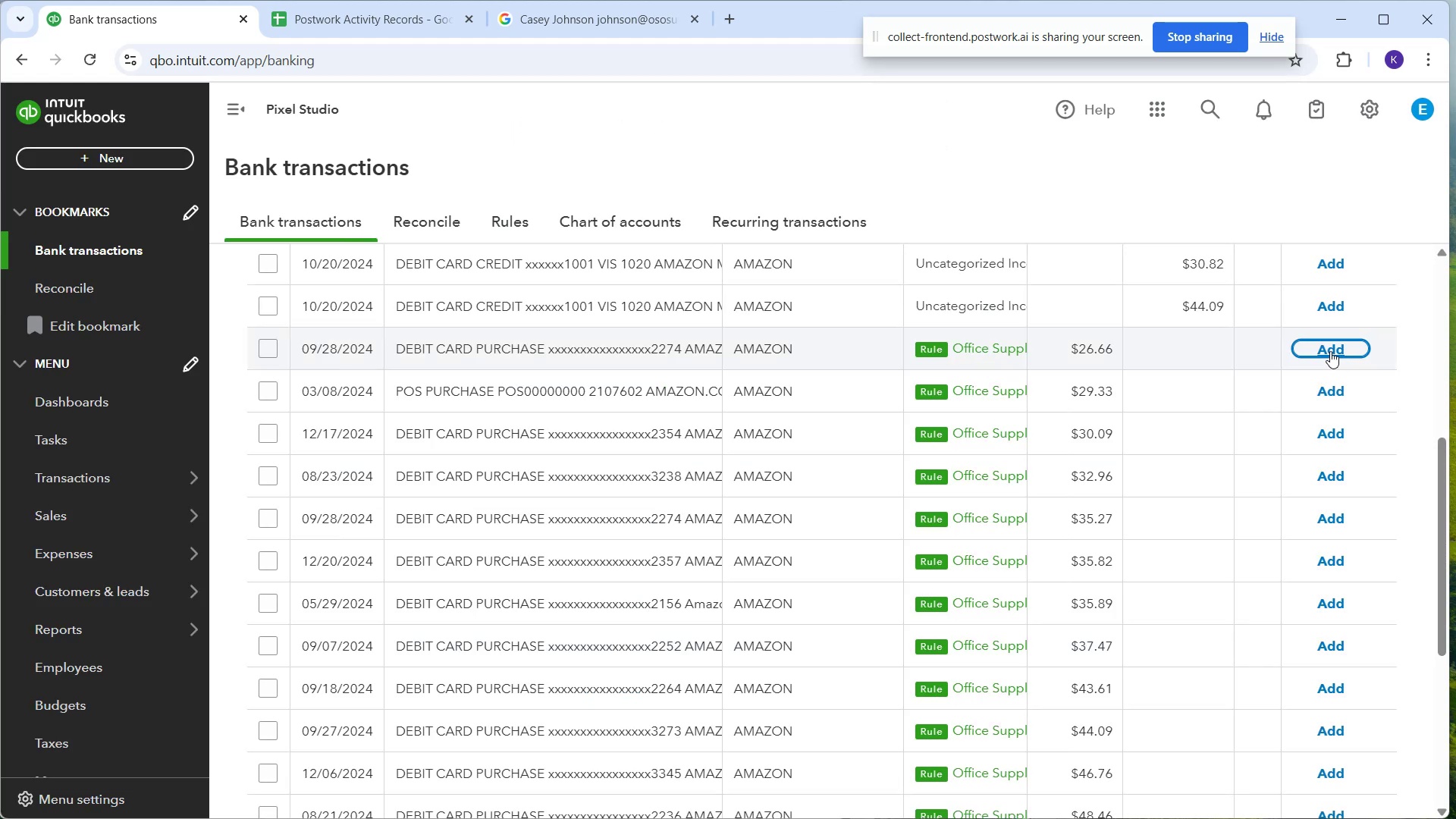 
left_click_drag(start_coordinate=[1164, 352], to_coordinate=[1159, 351])
 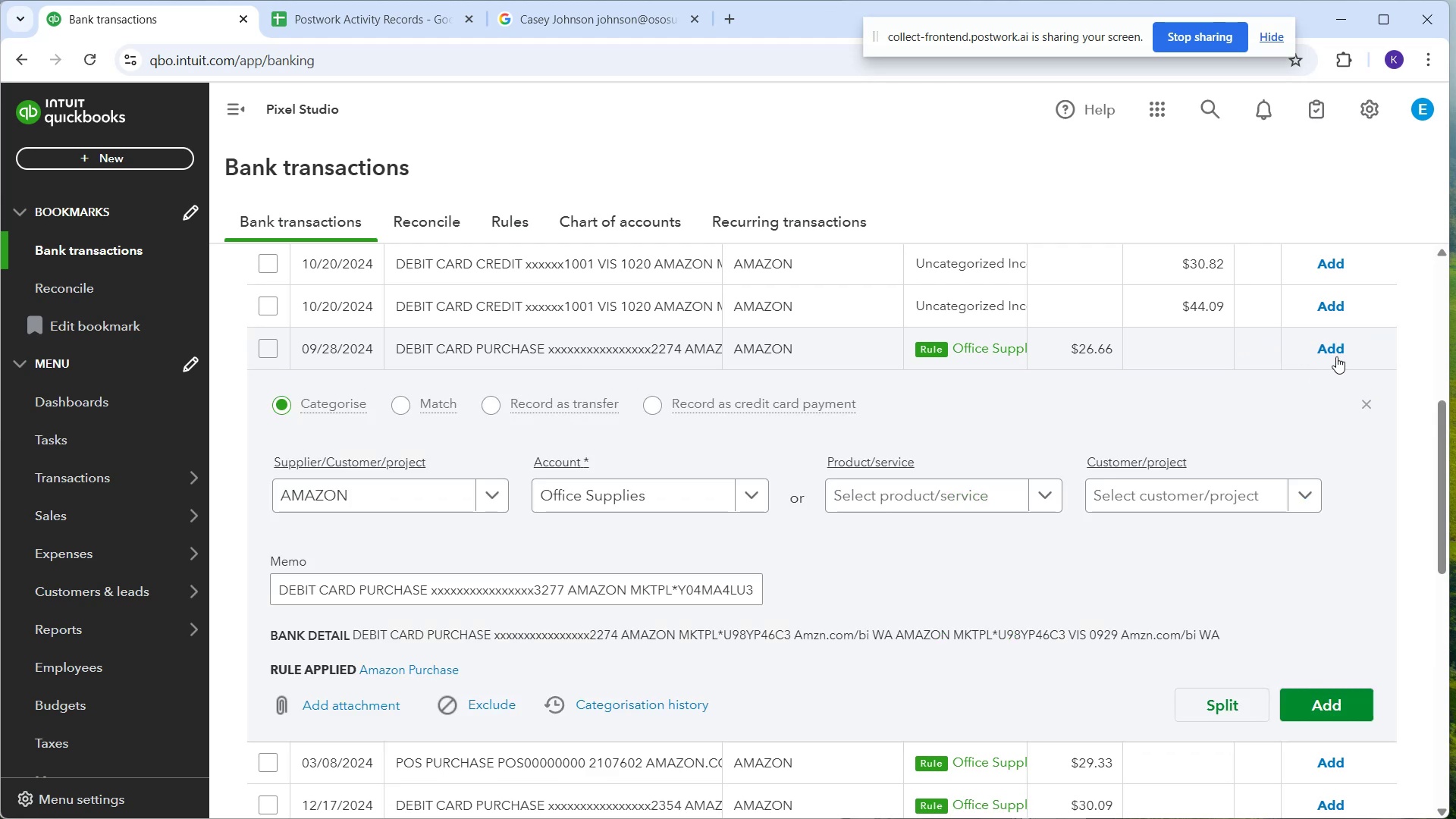 
left_click([1338, 357])
 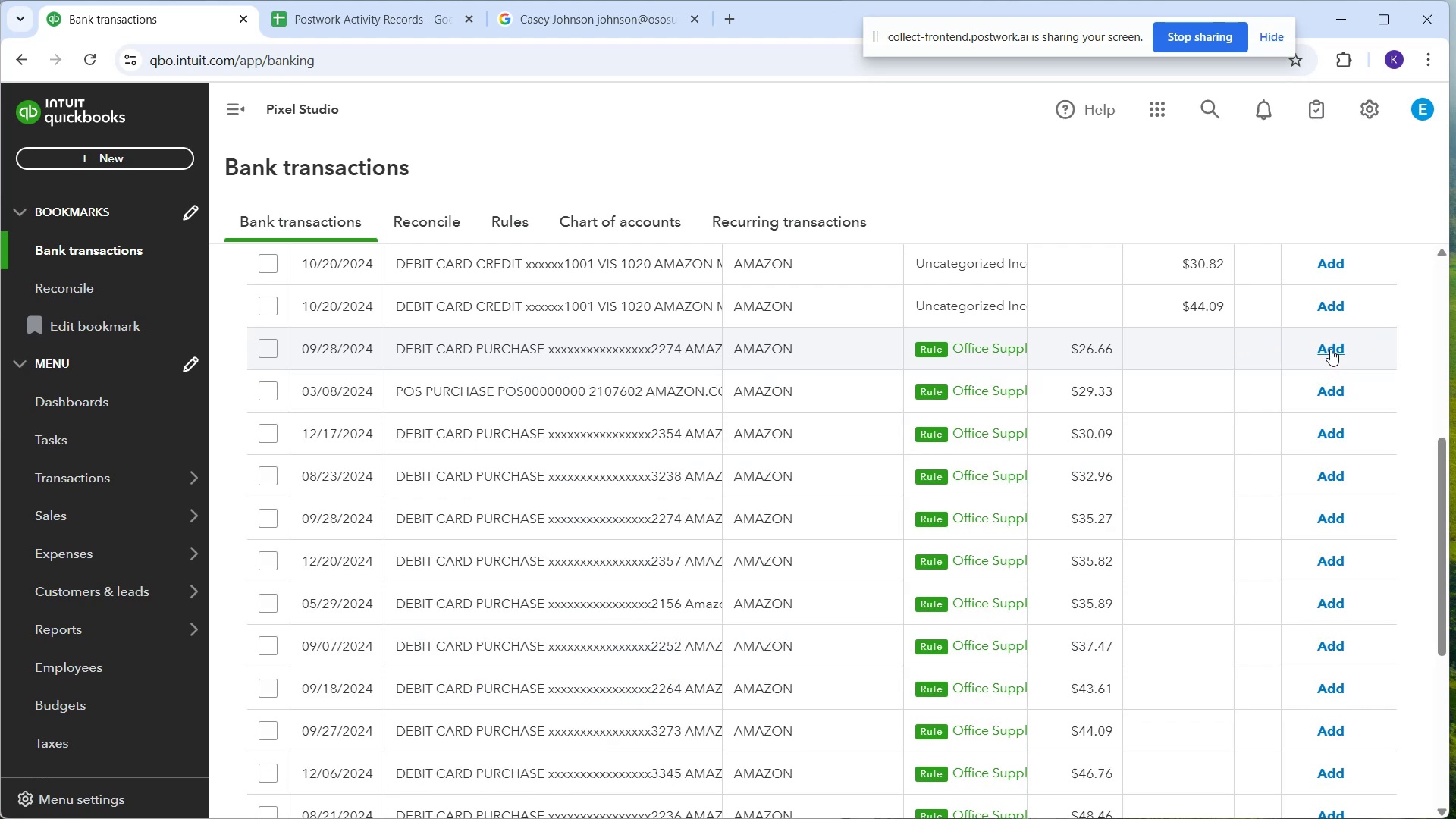 
left_click_drag(start_coordinate=[1323, 344], to_coordinate=[1317, 340])
 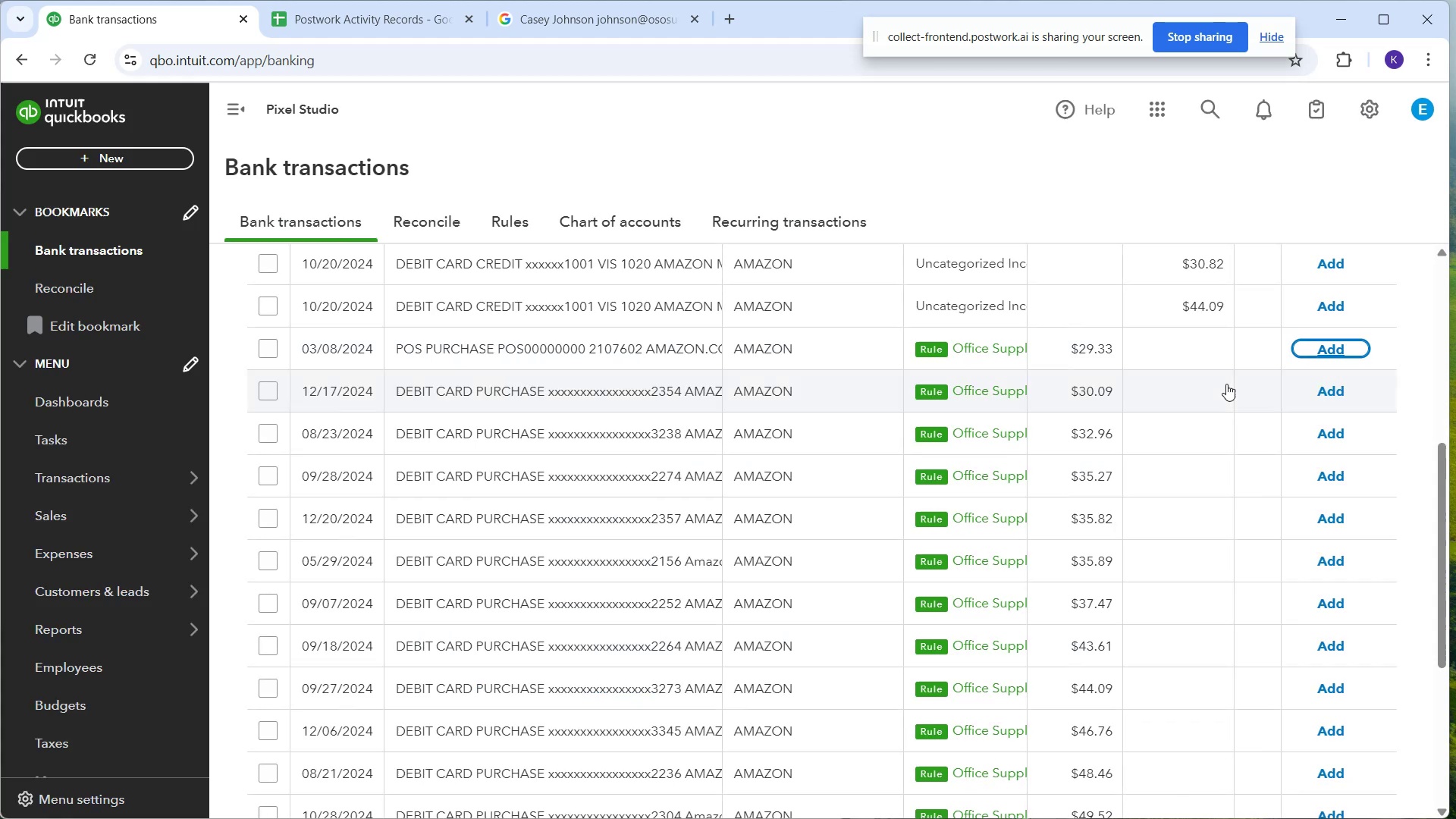 
mouse_move([1169, 366])
 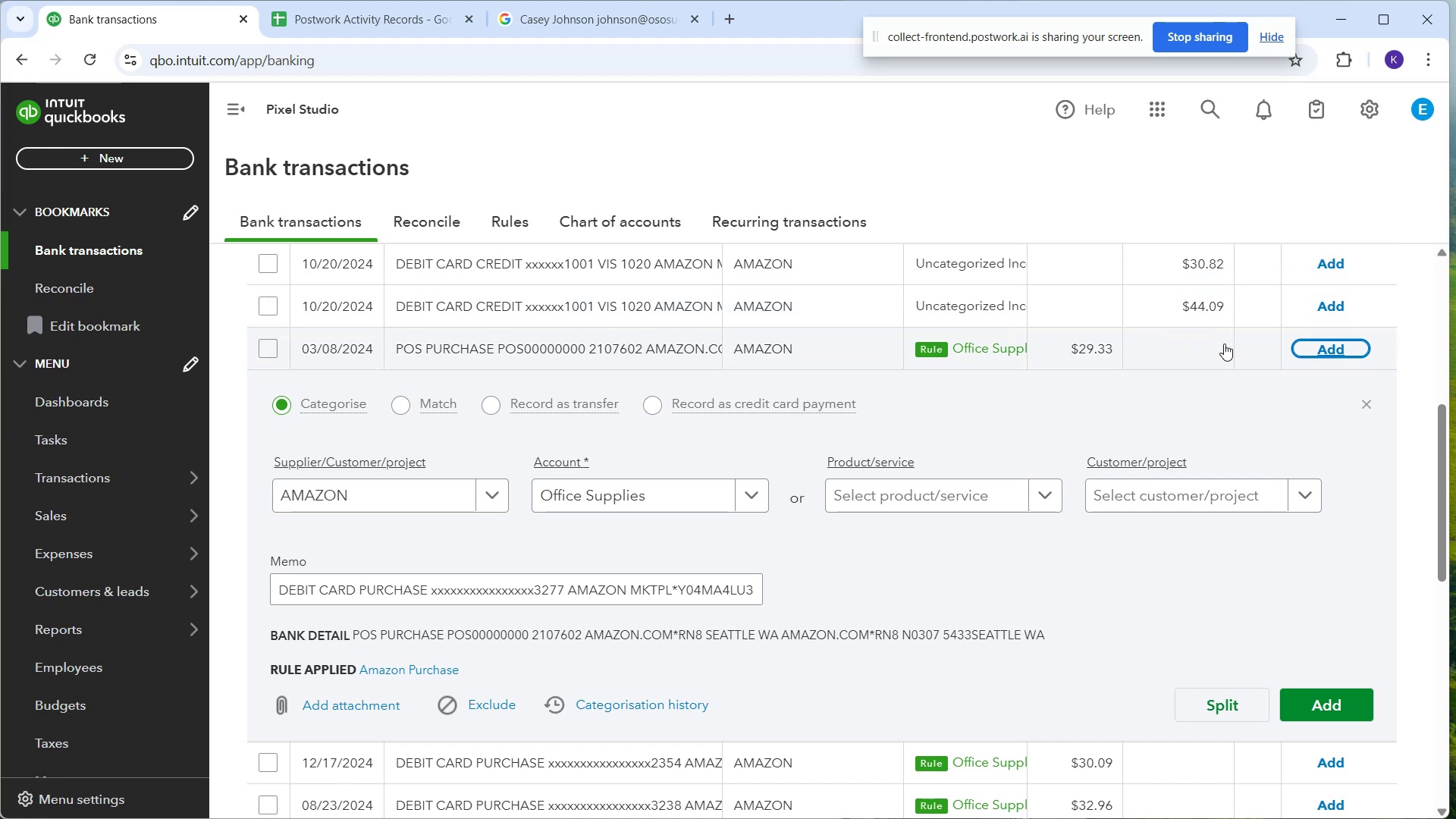 
left_click([1315, 355])
 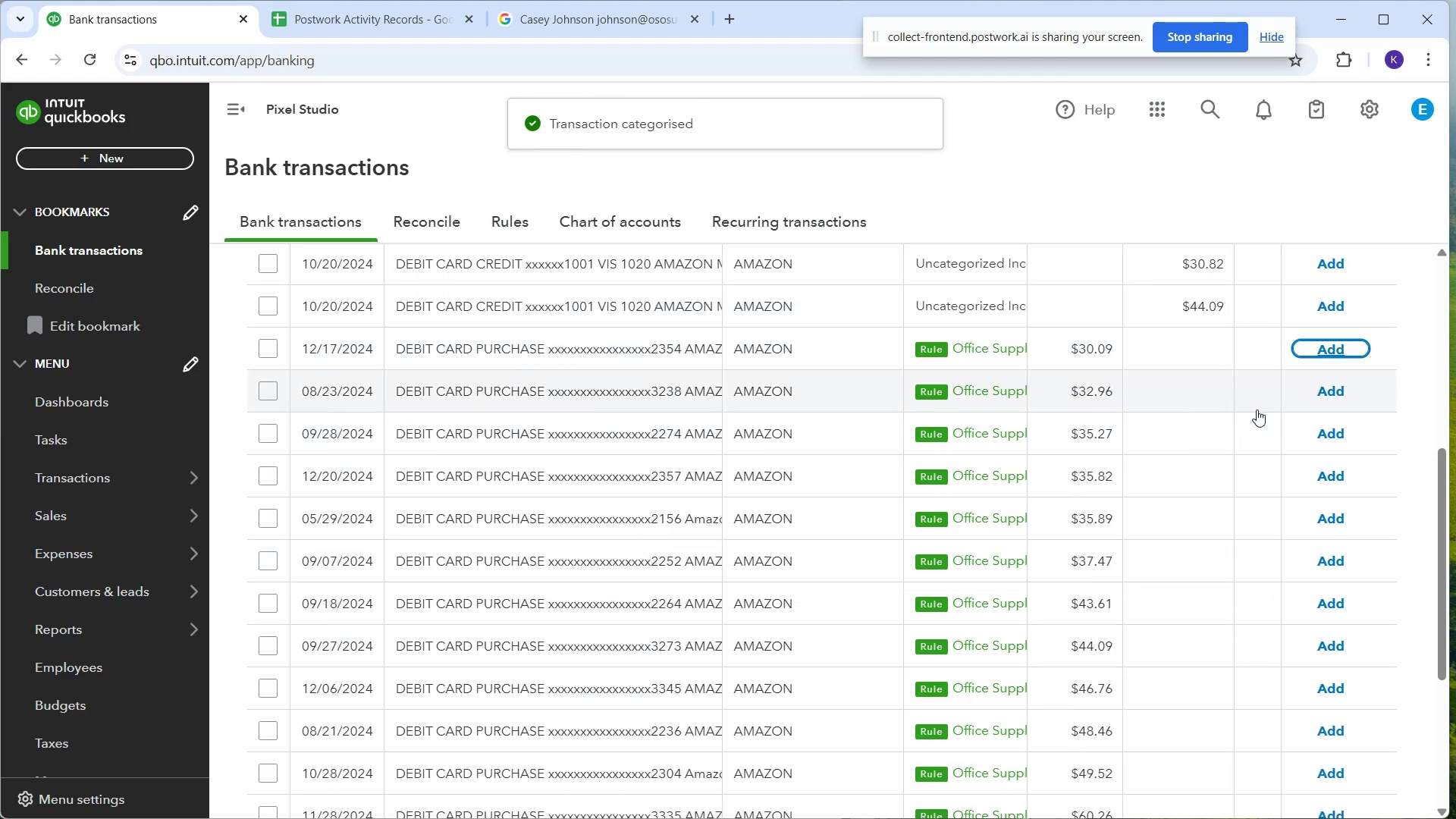 
left_click_drag(start_coordinate=[1155, 348], to_coordinate=[1149, 350])
 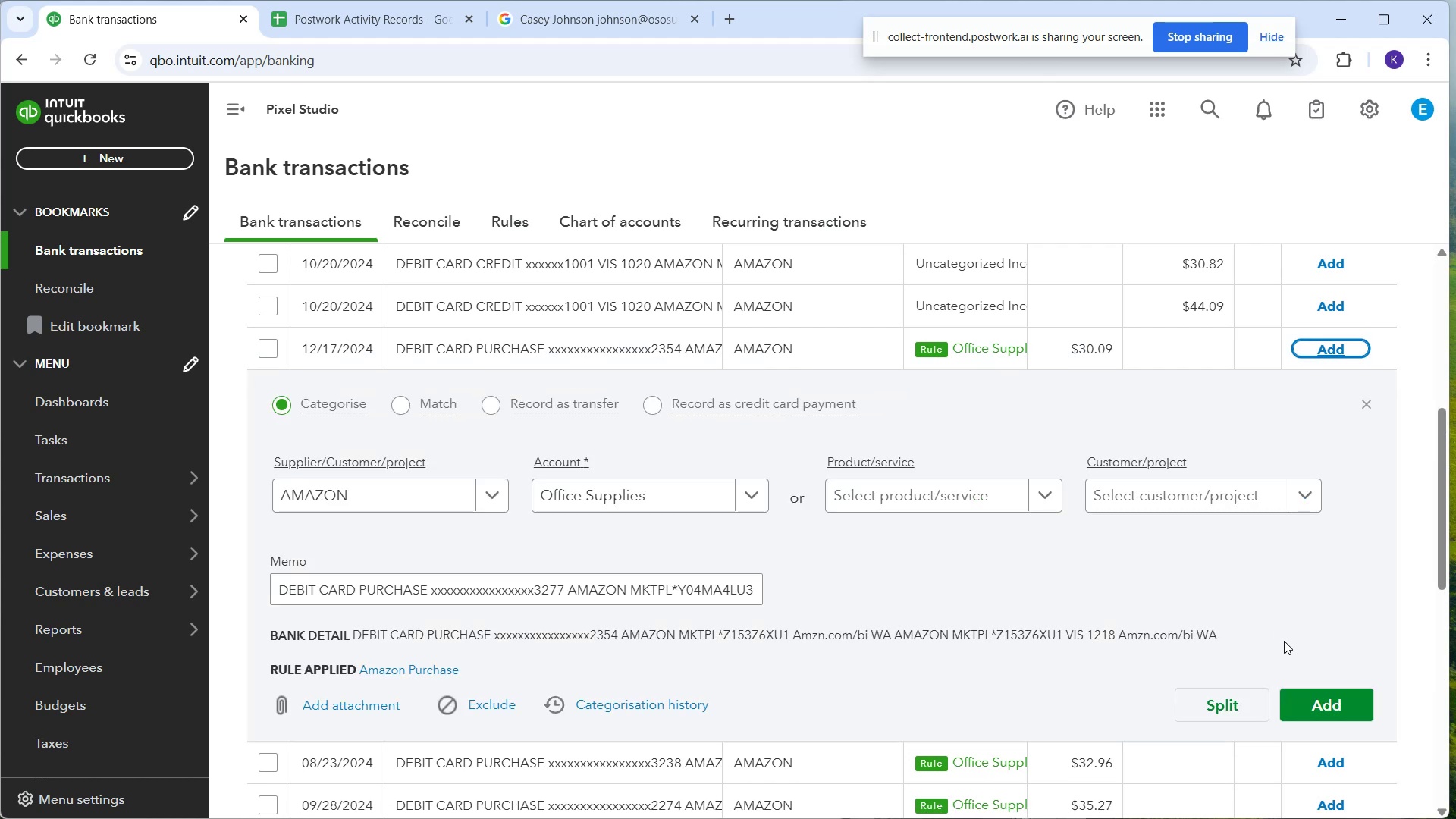 
left_click_drag(start_coordinate=[1311, 701], to_coordinate=[1308, 695])
 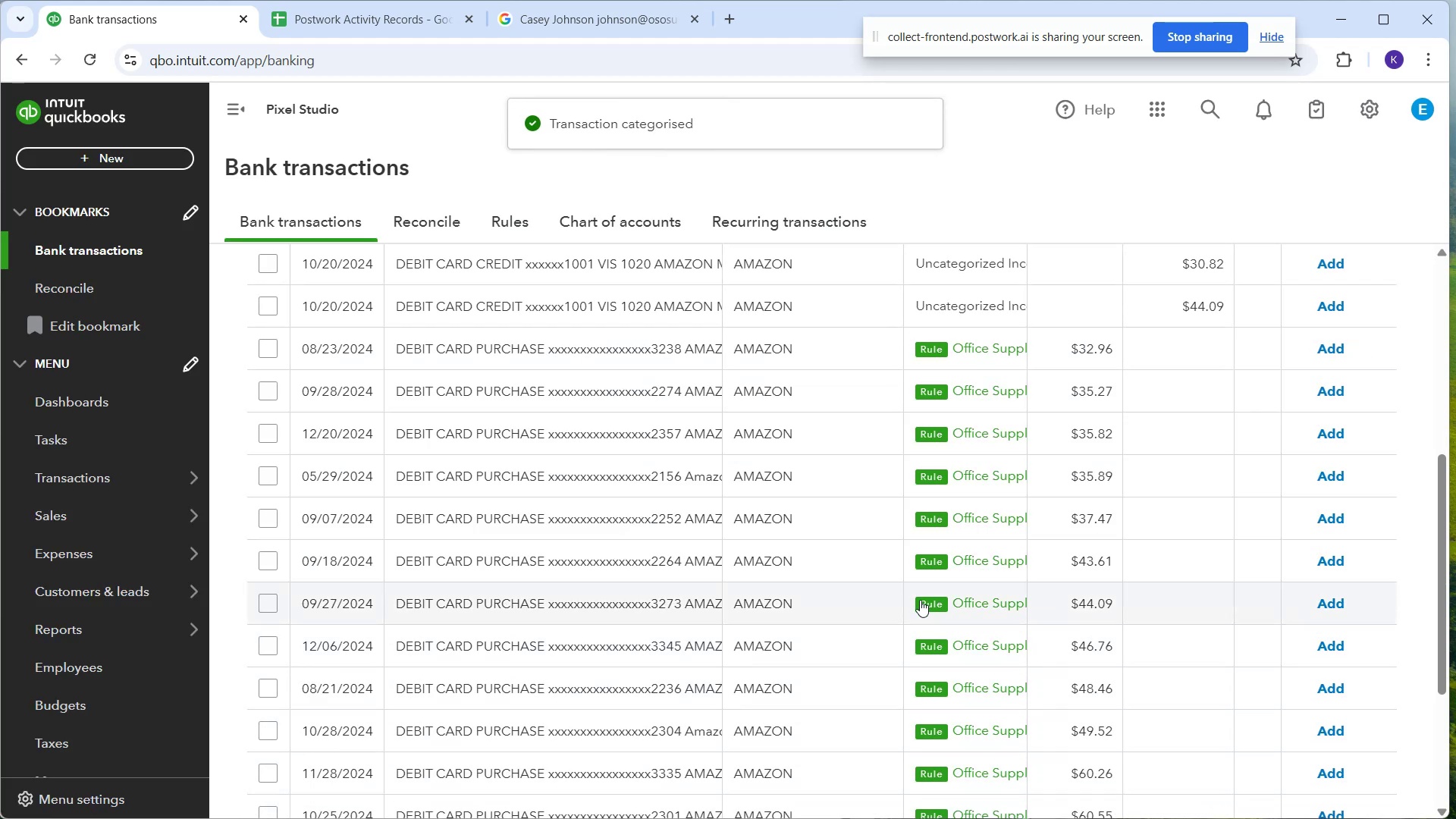 
wait(5.82)
 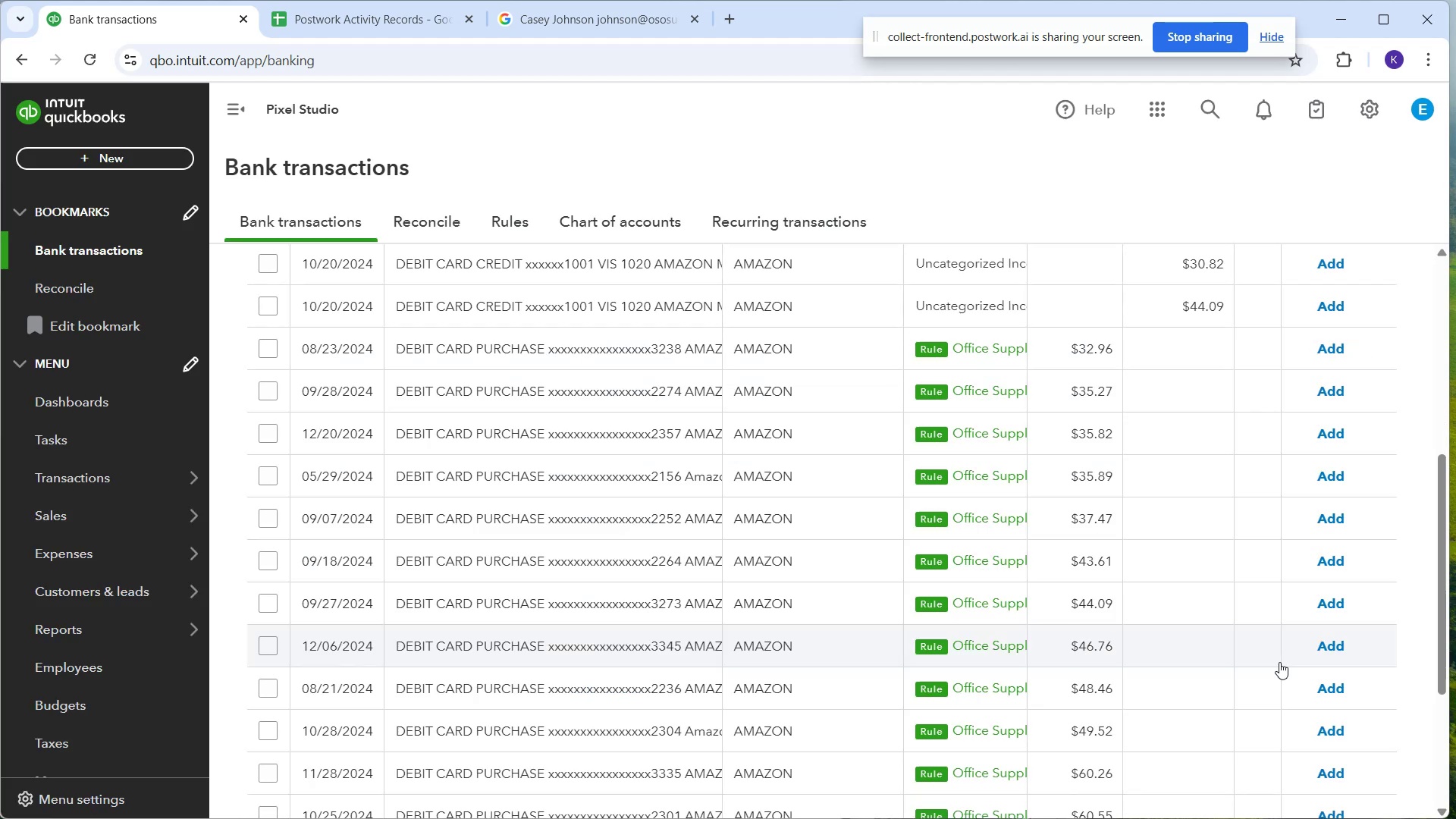 
left_click([1194, 353])
 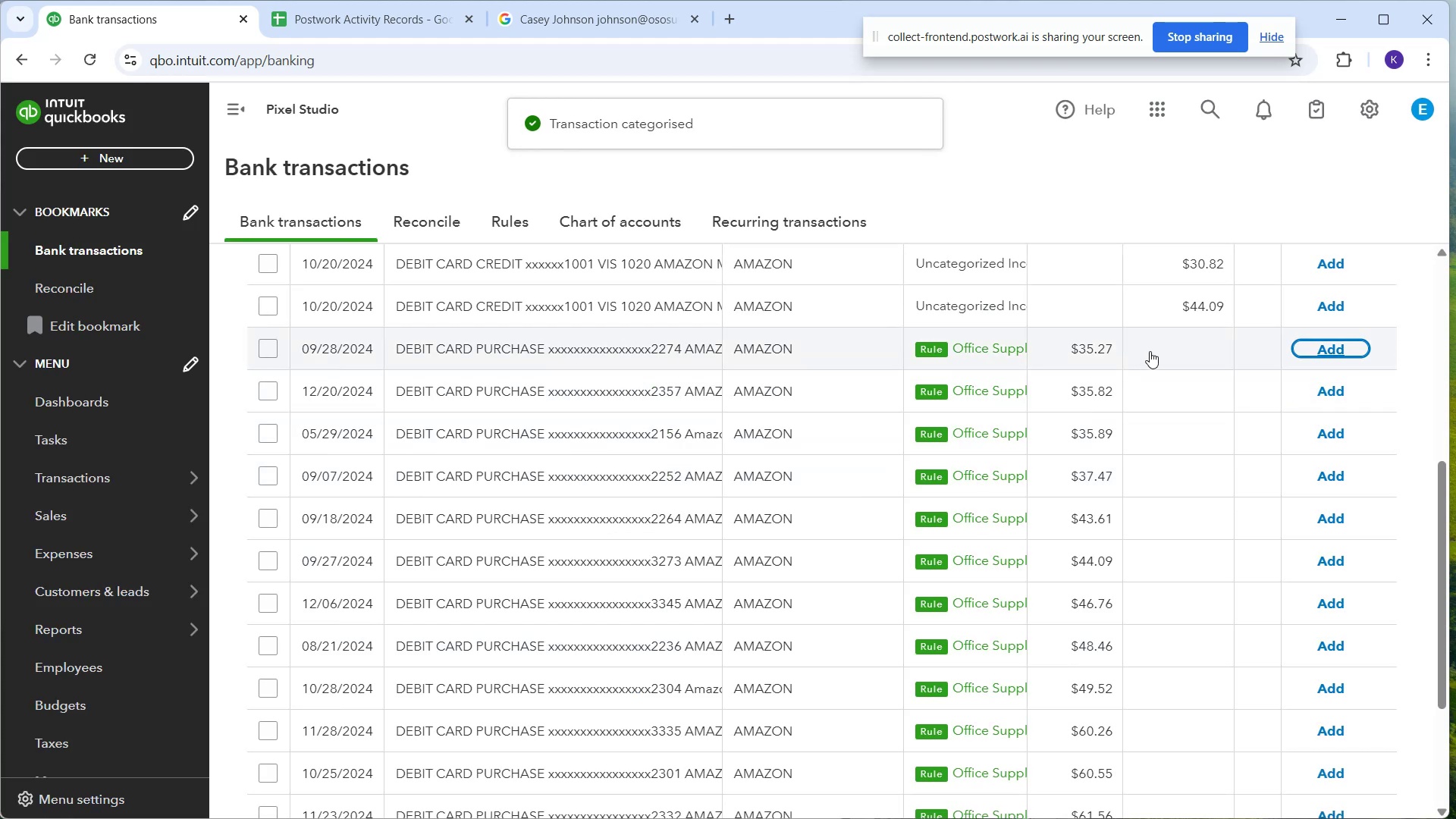 
wait(14.17)
 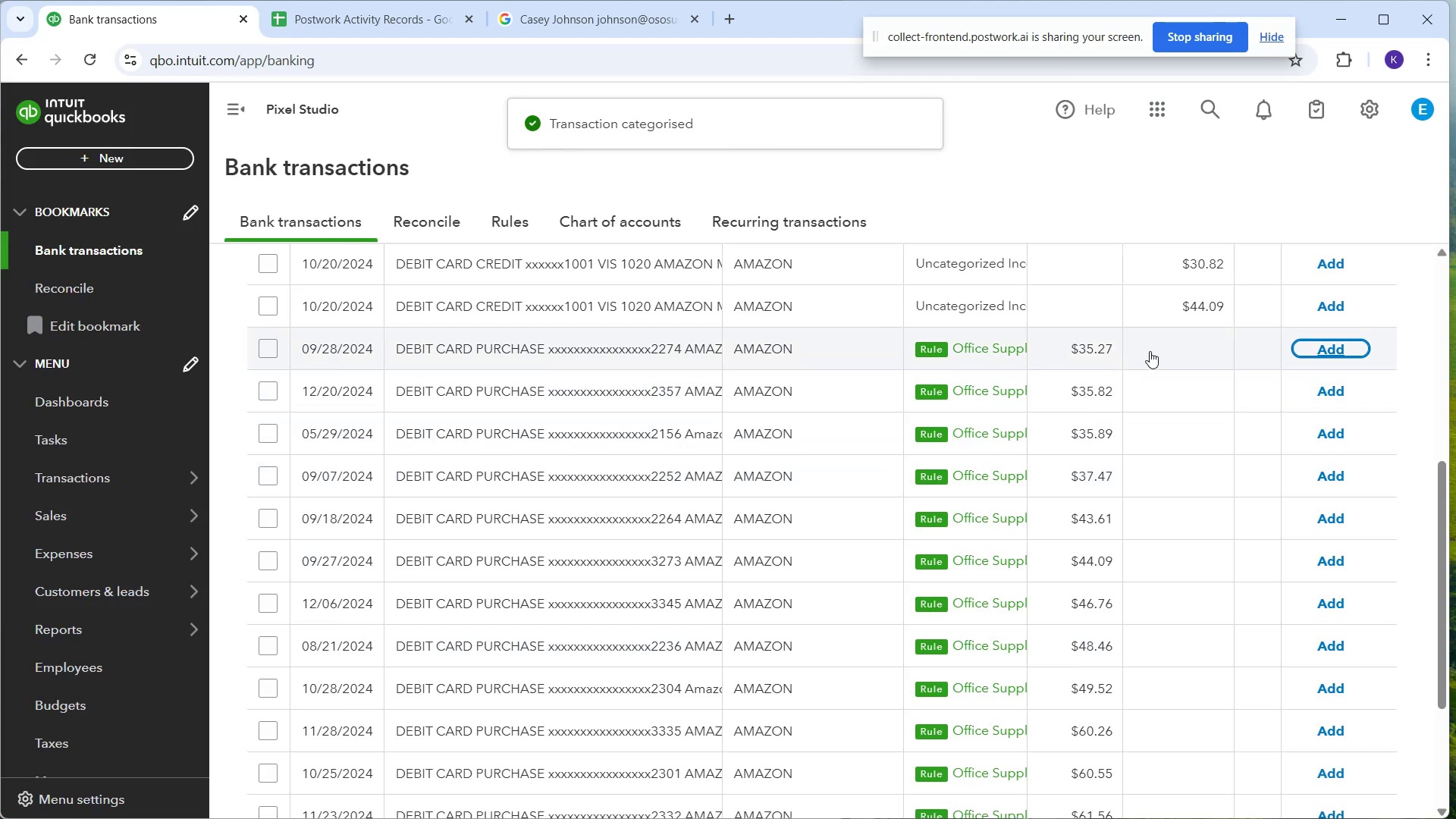 
left_click_drag(start_coordinate=[1205, 356], to_coordinate=[1201, 356])
 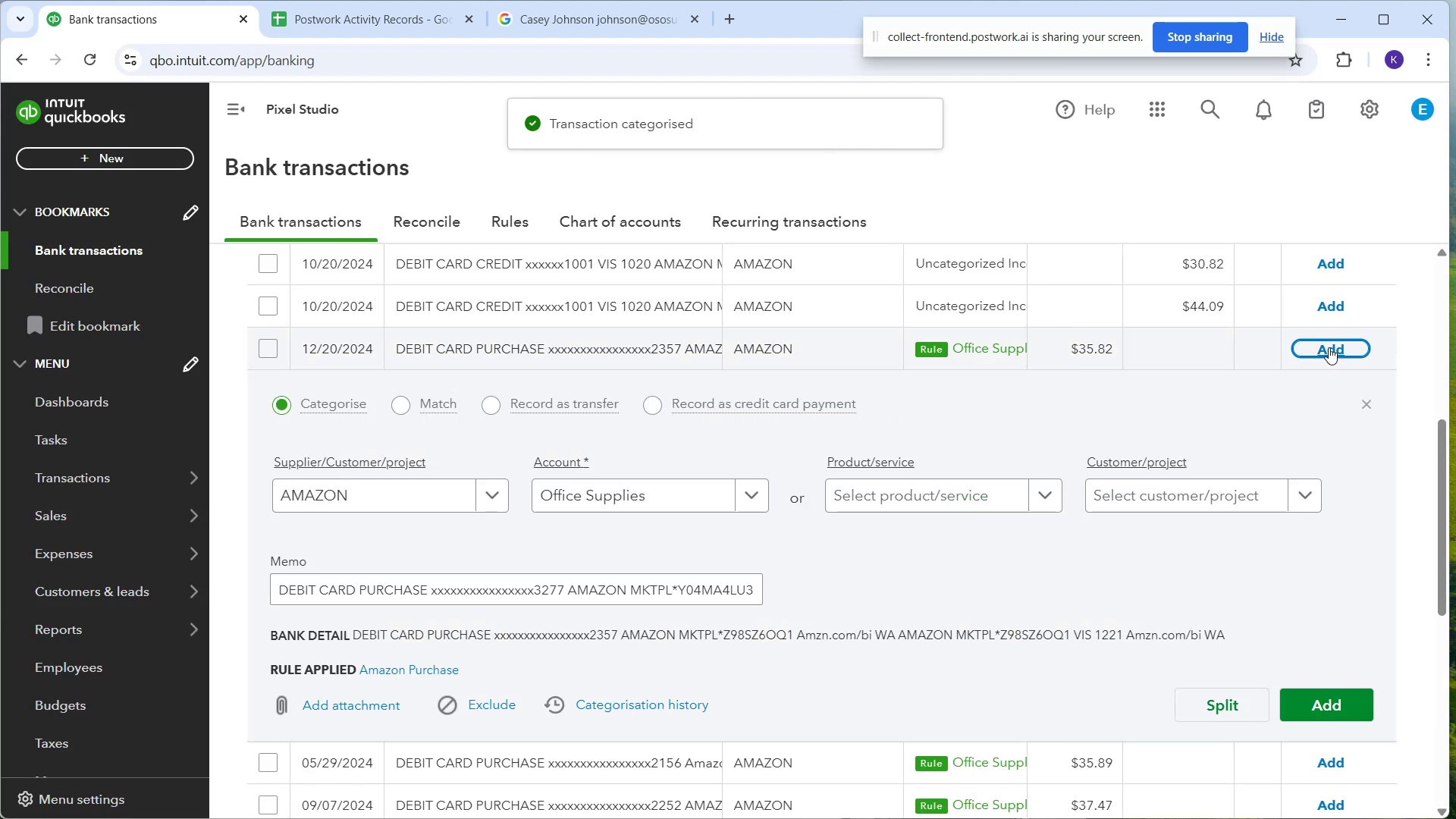 
left_click([1329, 347])
 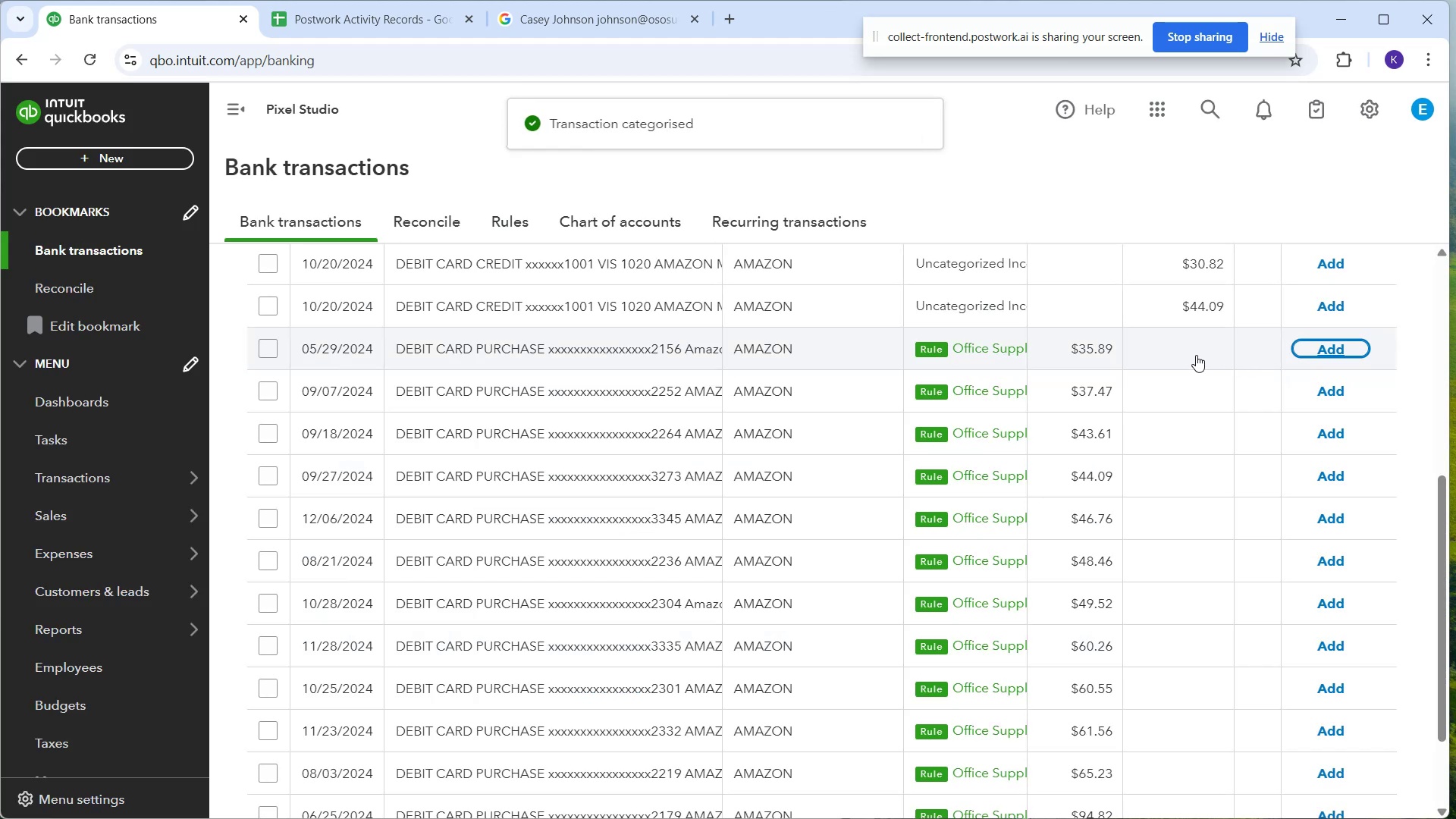 
left_click([1176, 366])
 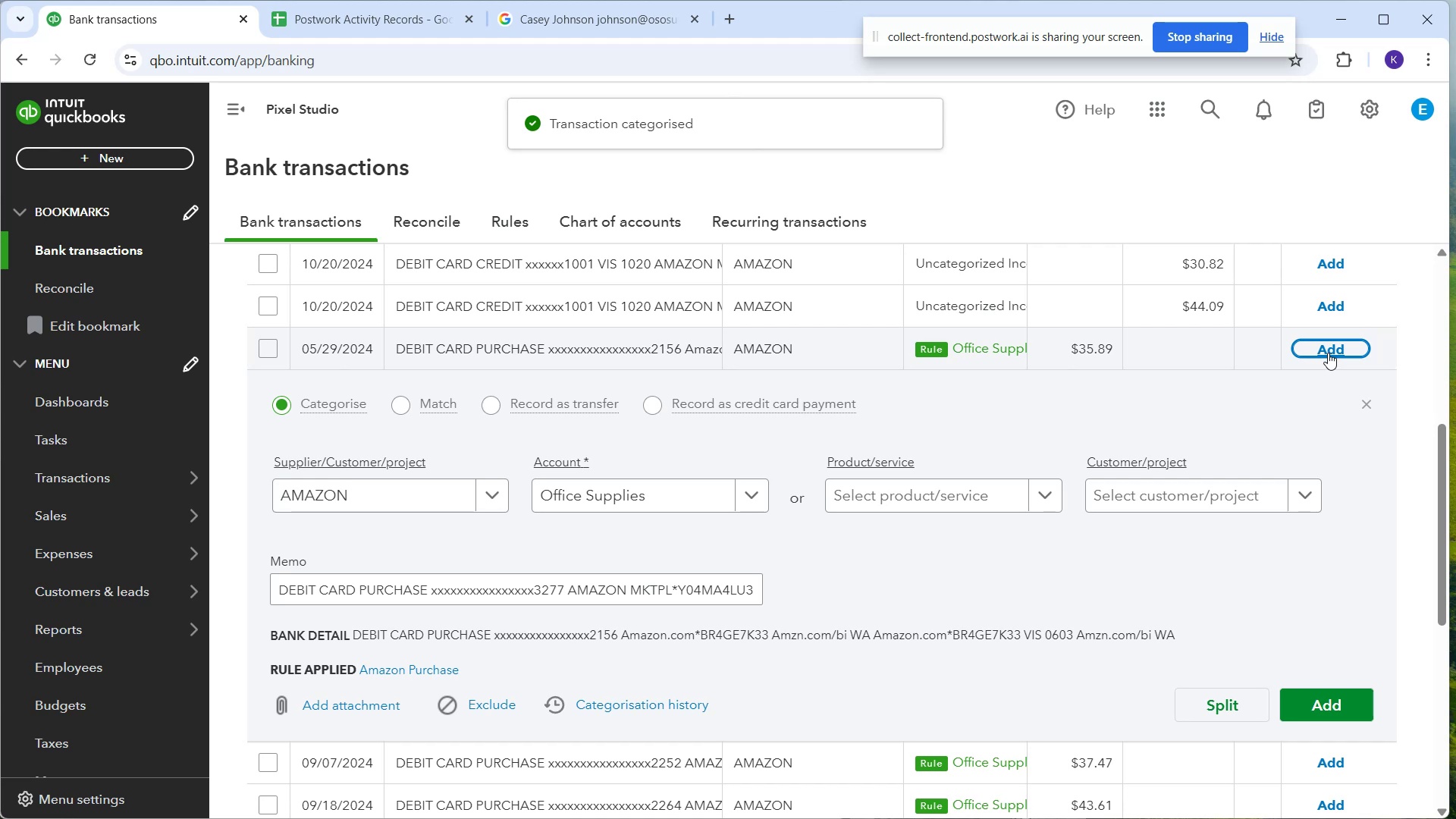 
left_click([1328, 351])
 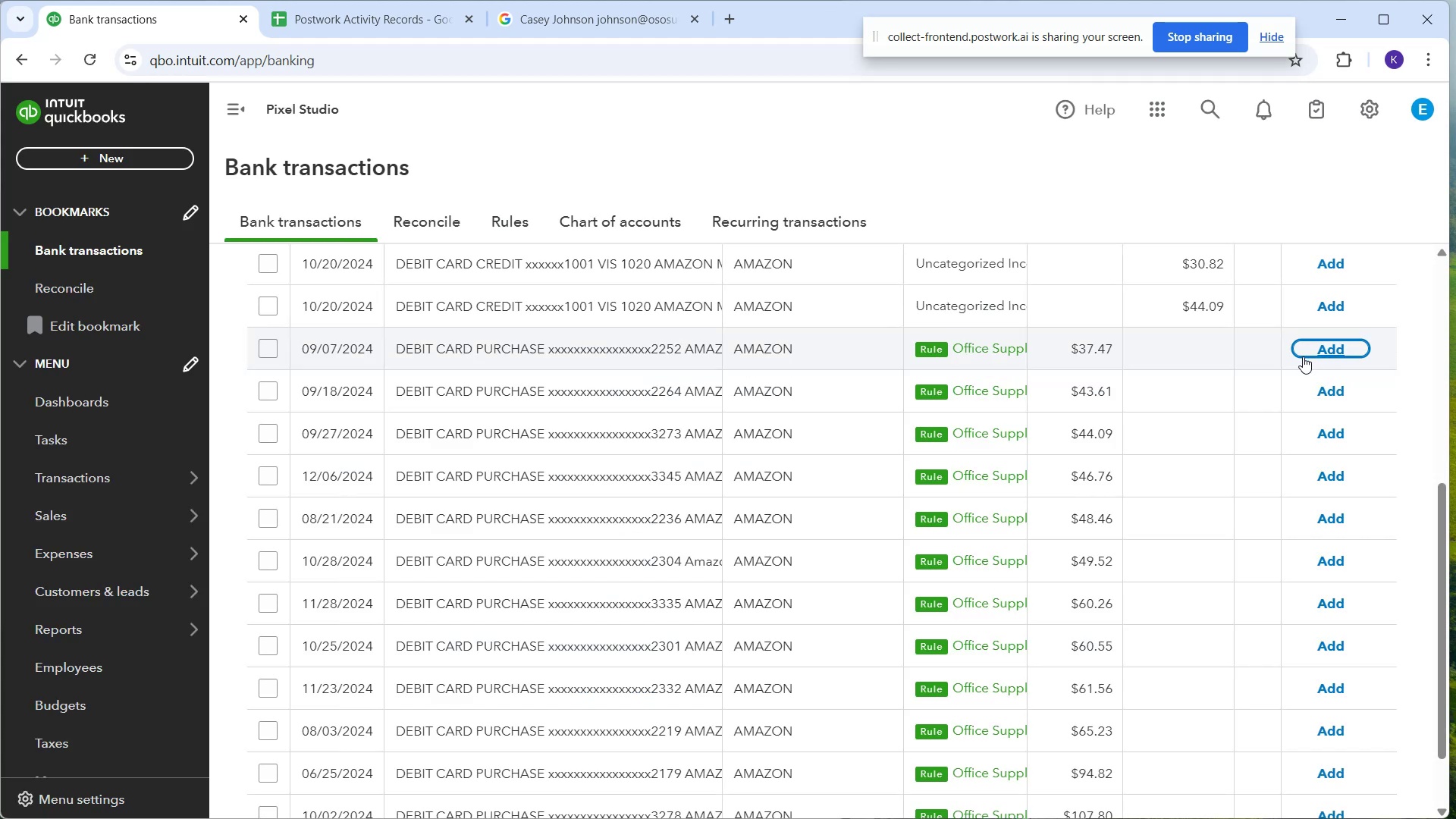 
mouse_move([1205, 372])
 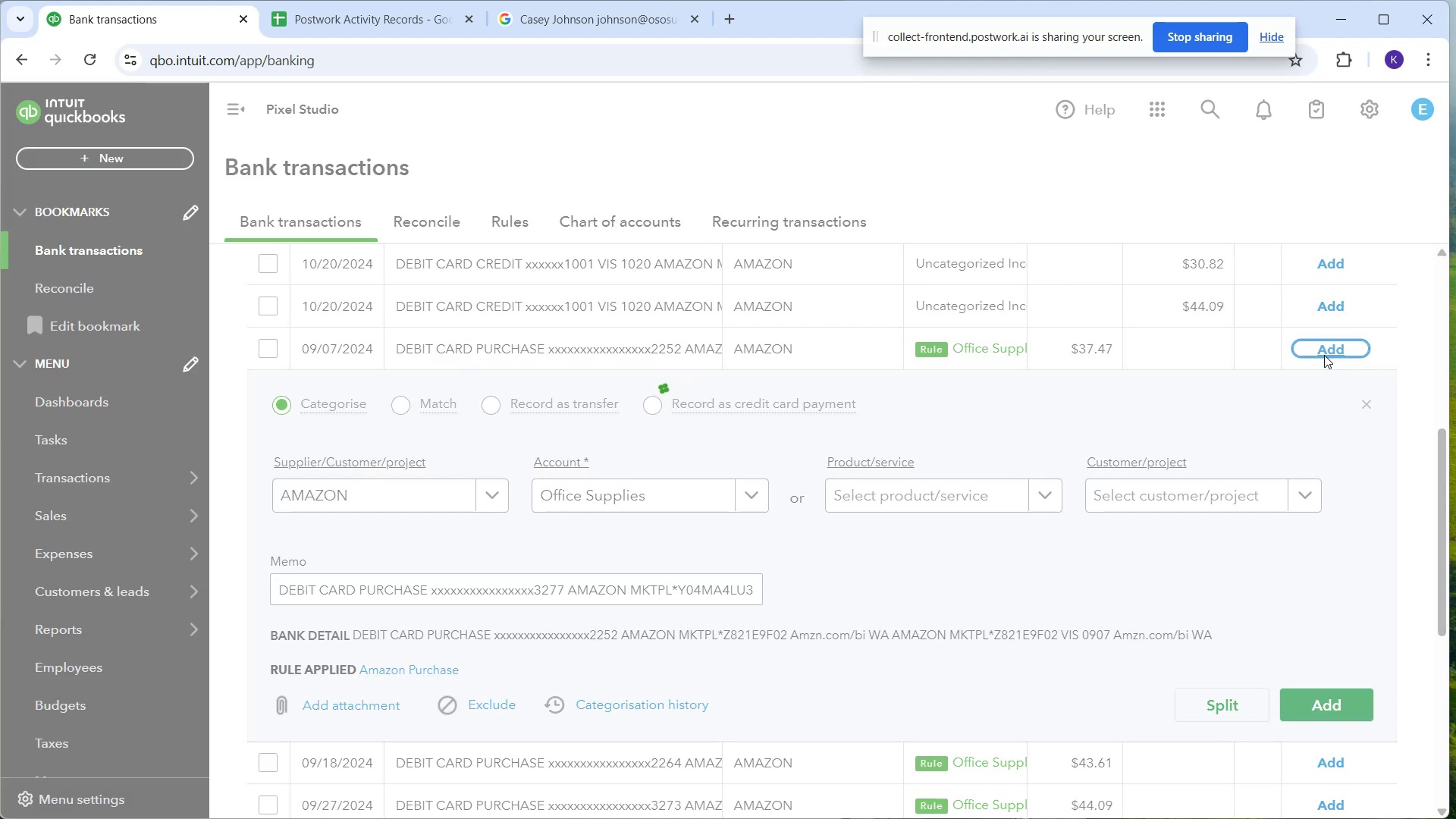 
wait(33.69)
 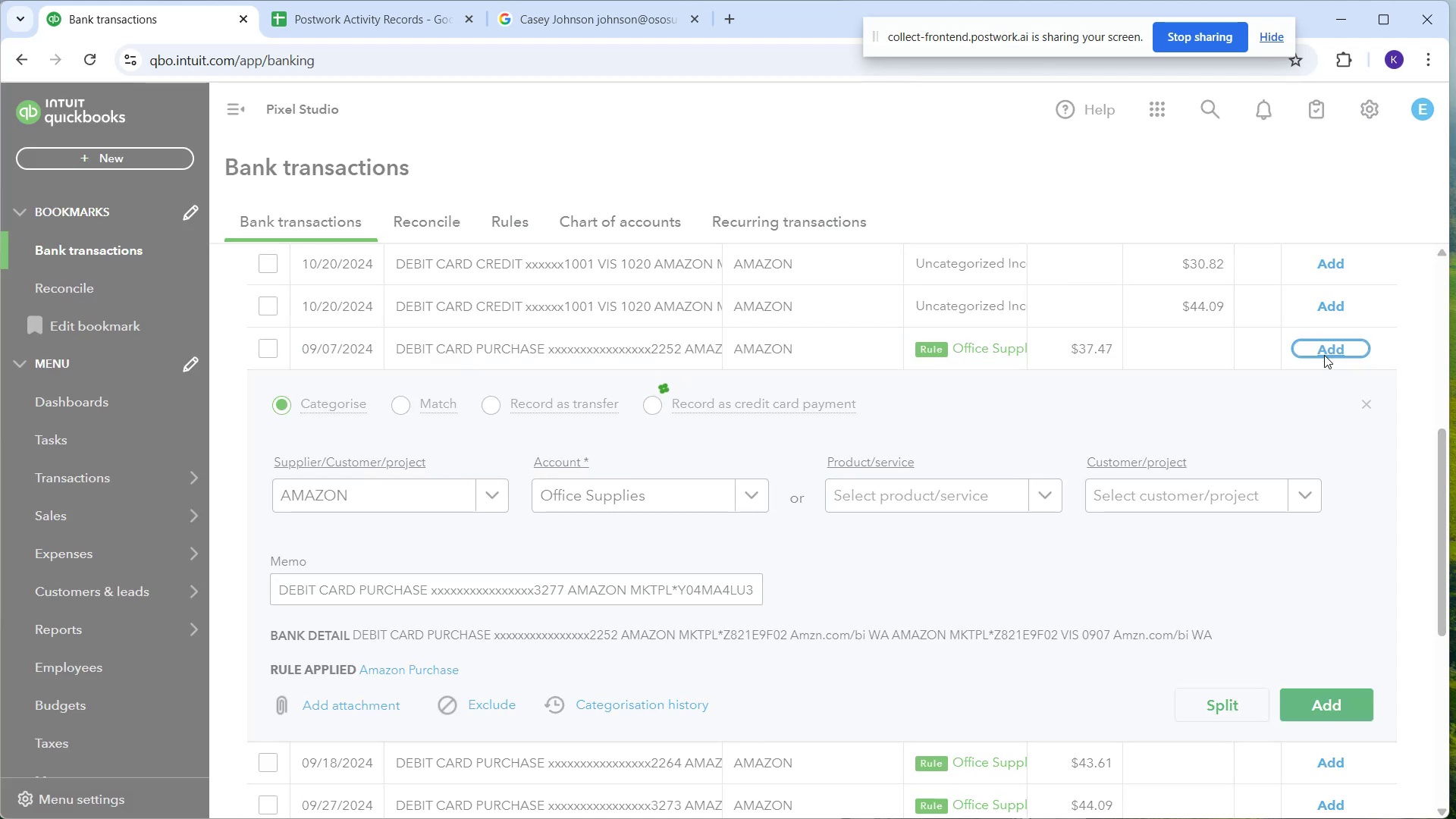 
left_click([1165, 356])
 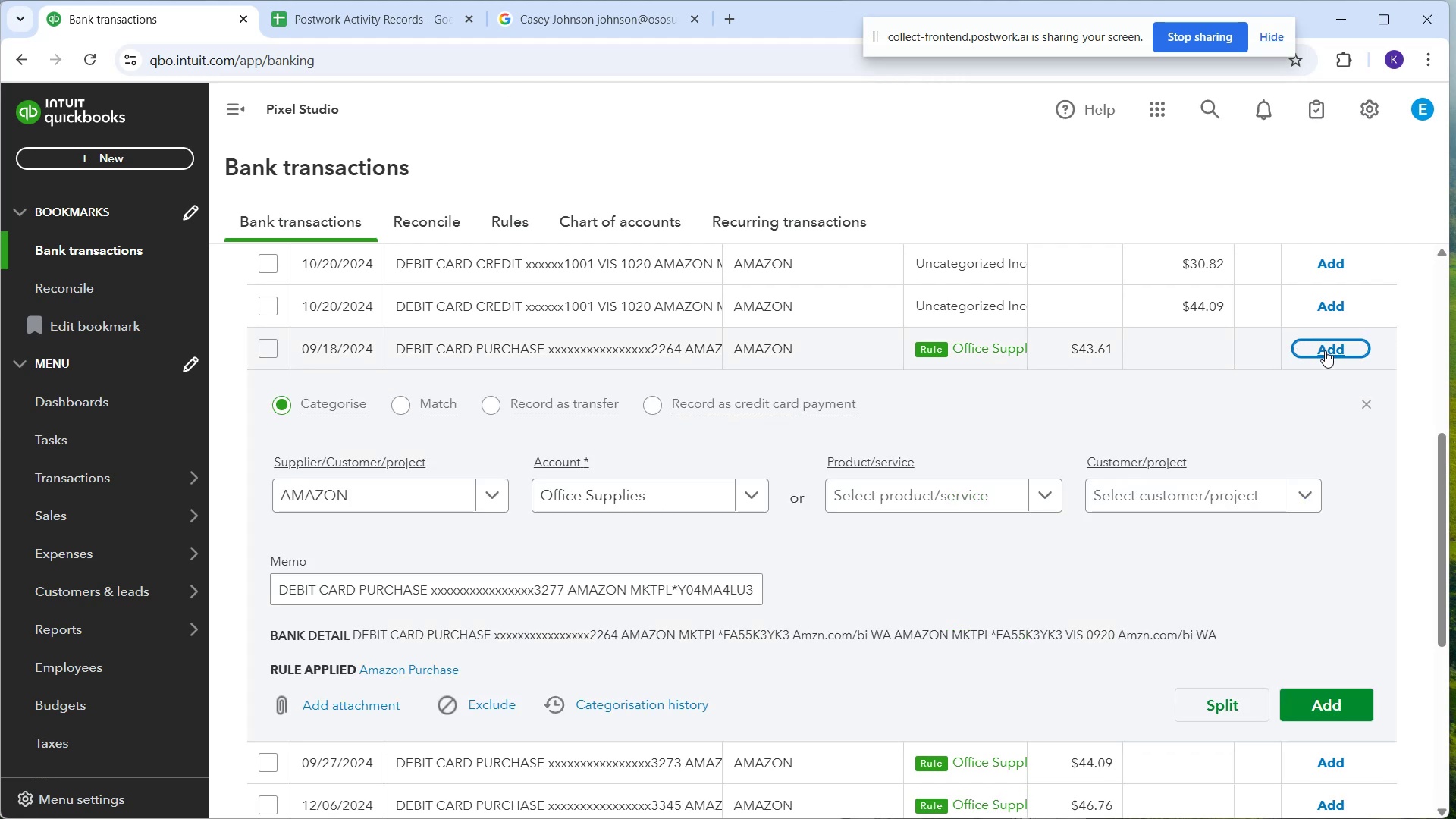 
left_click([1325, 350])
 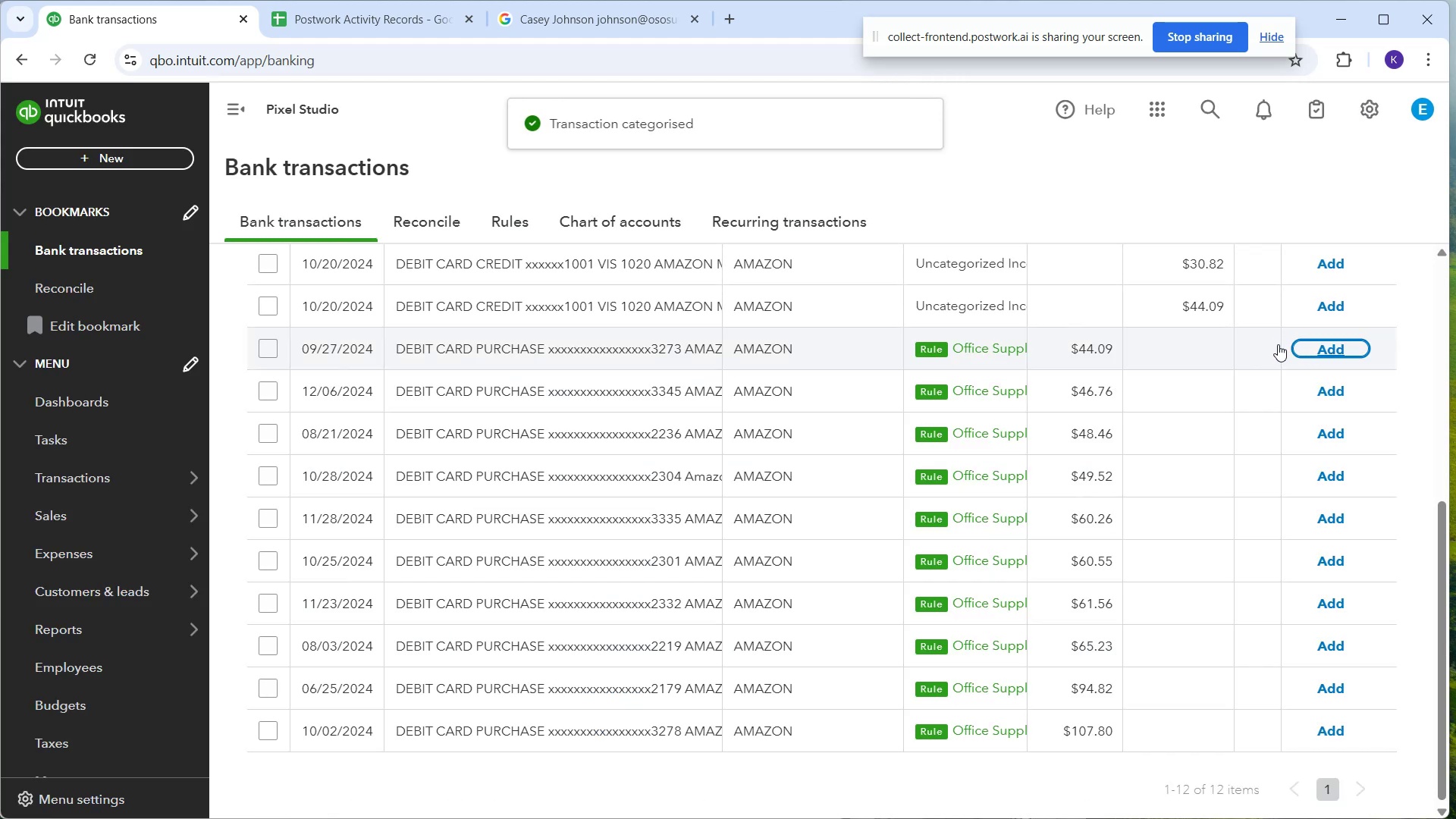 
left_click_drag(start_coordinate=[1162, 364], to_coordinate=[1156, 361])
 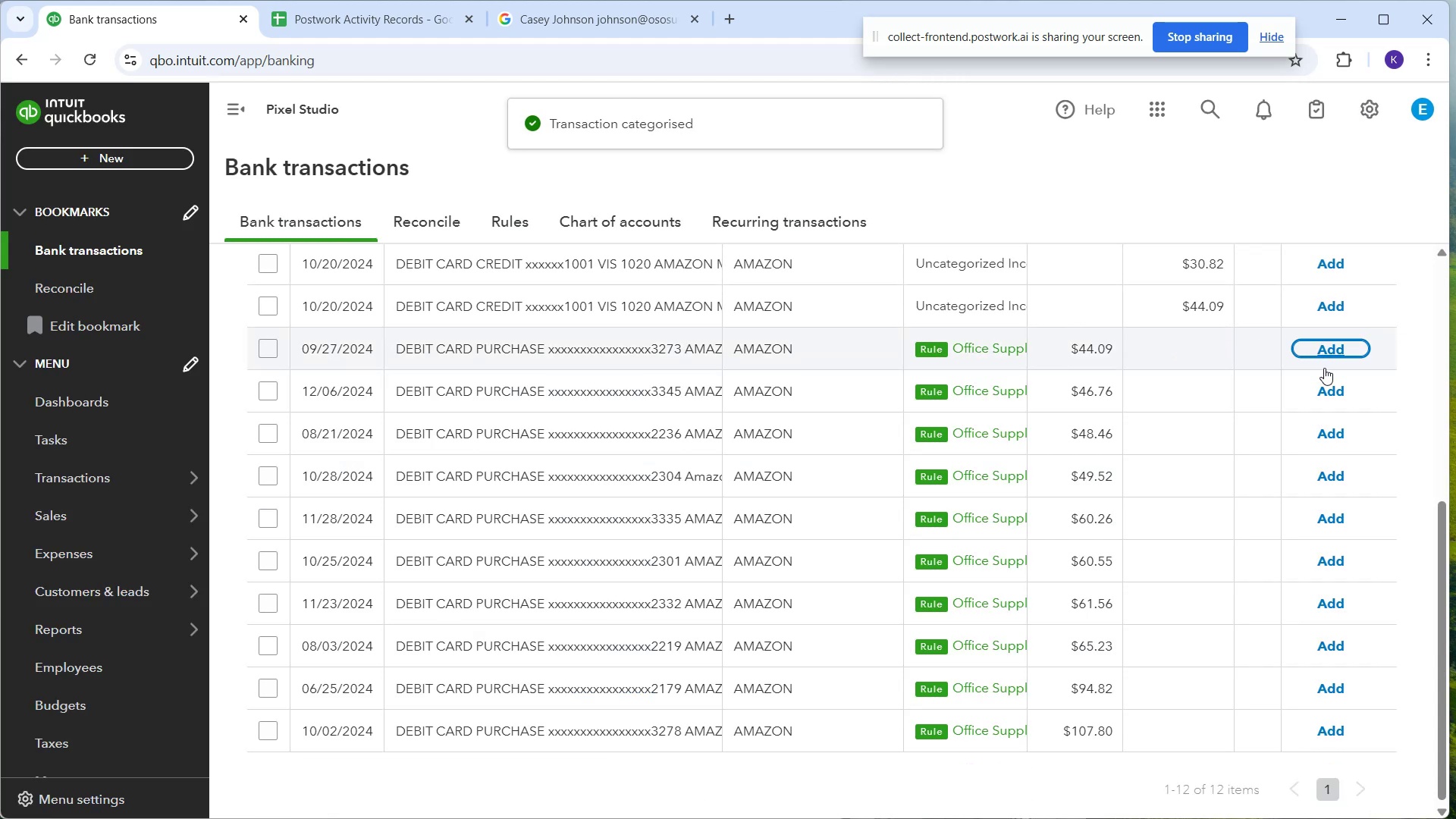 
left_click([1324, 351])
 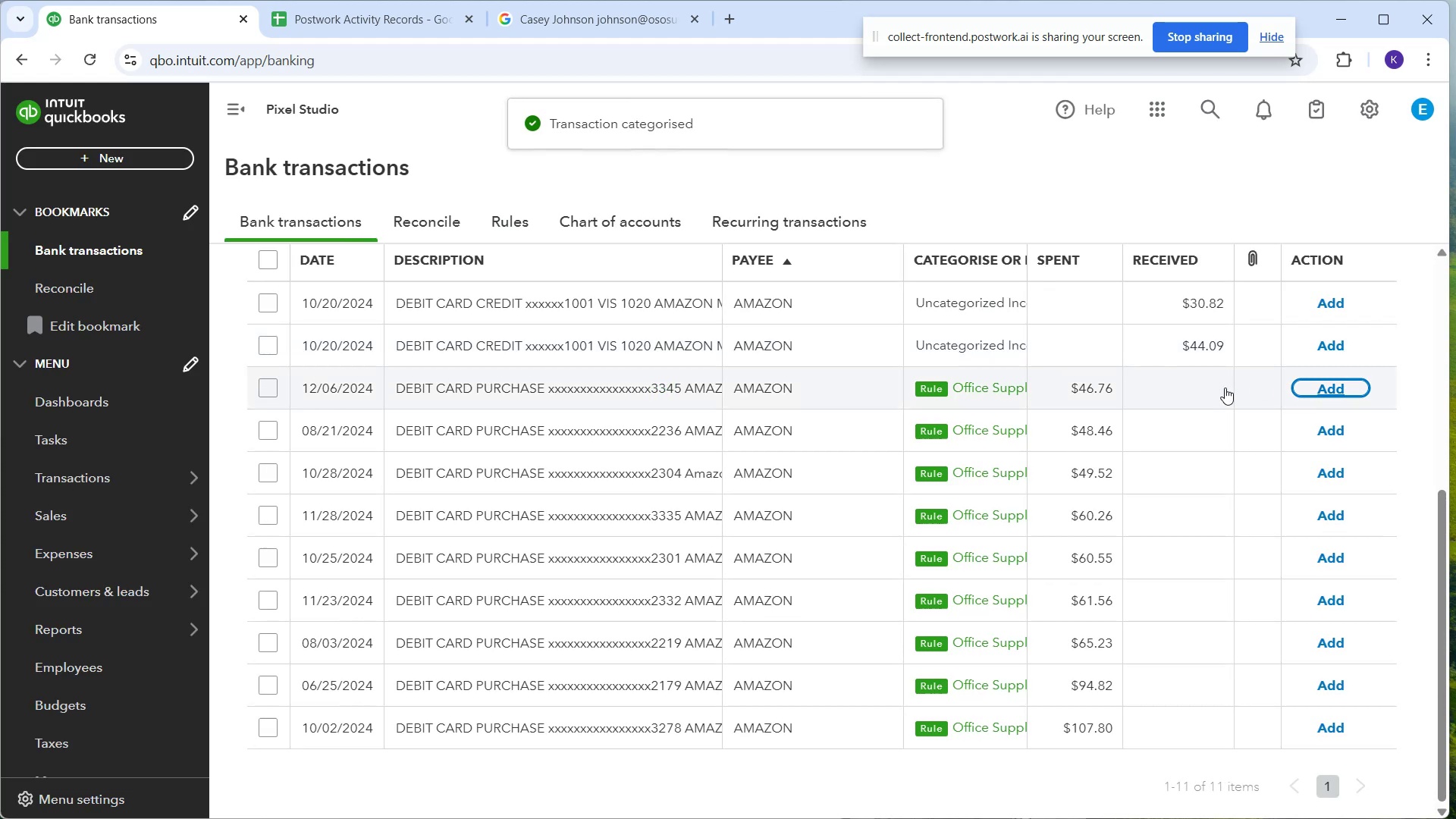 
left_click([1335, 388])
 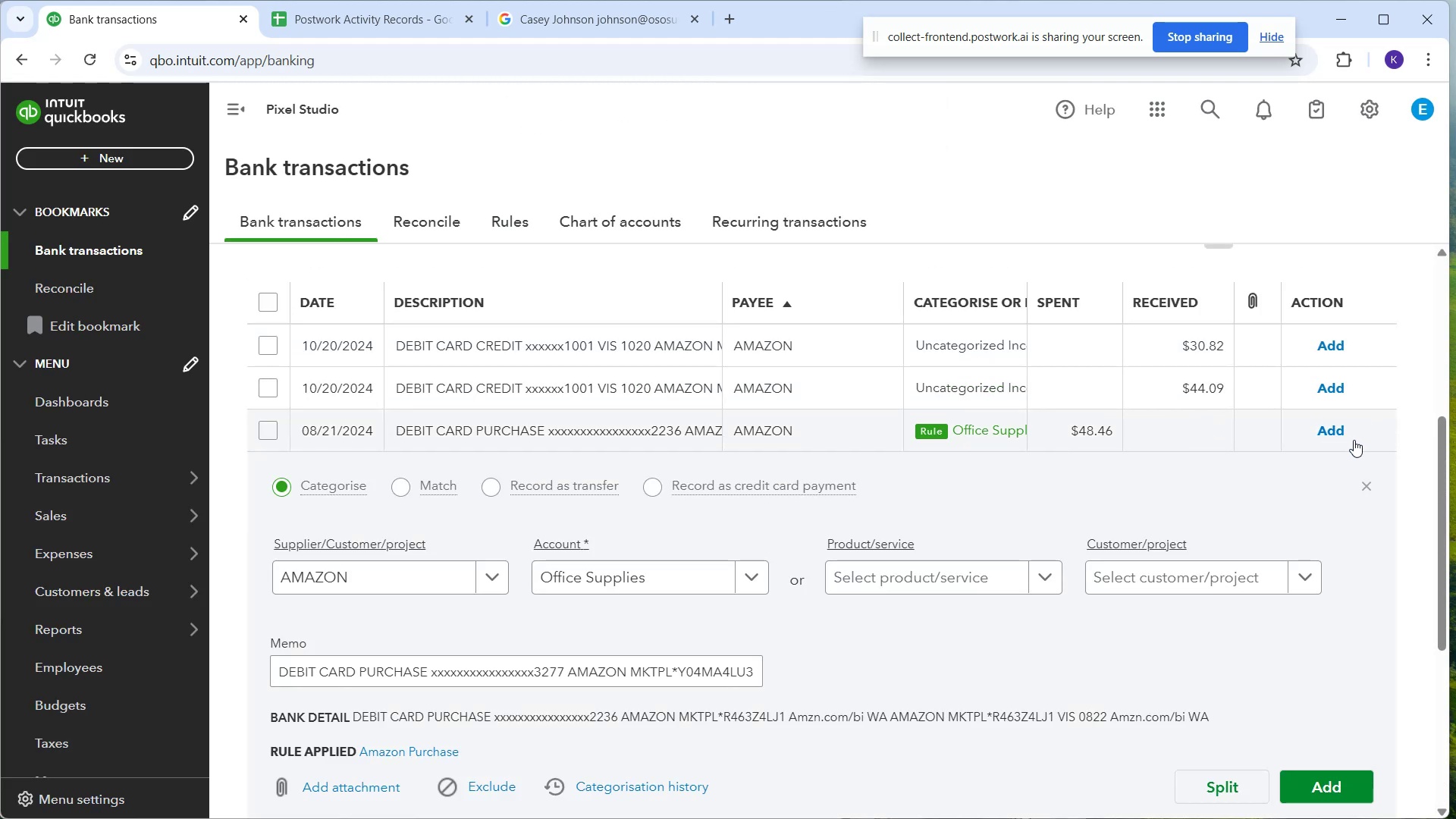 
wait(8.19)
 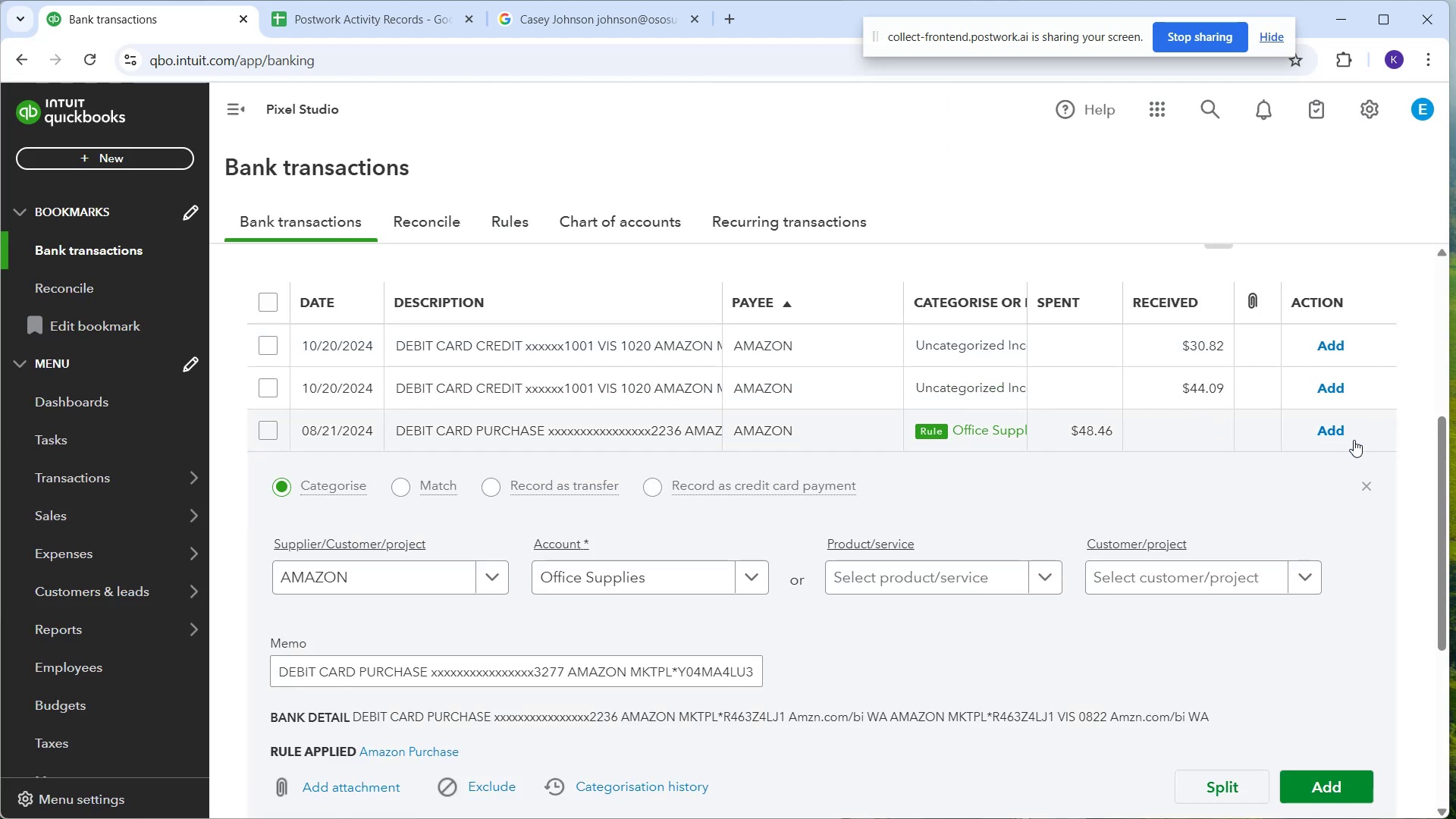 
left_click([1340, 463])
 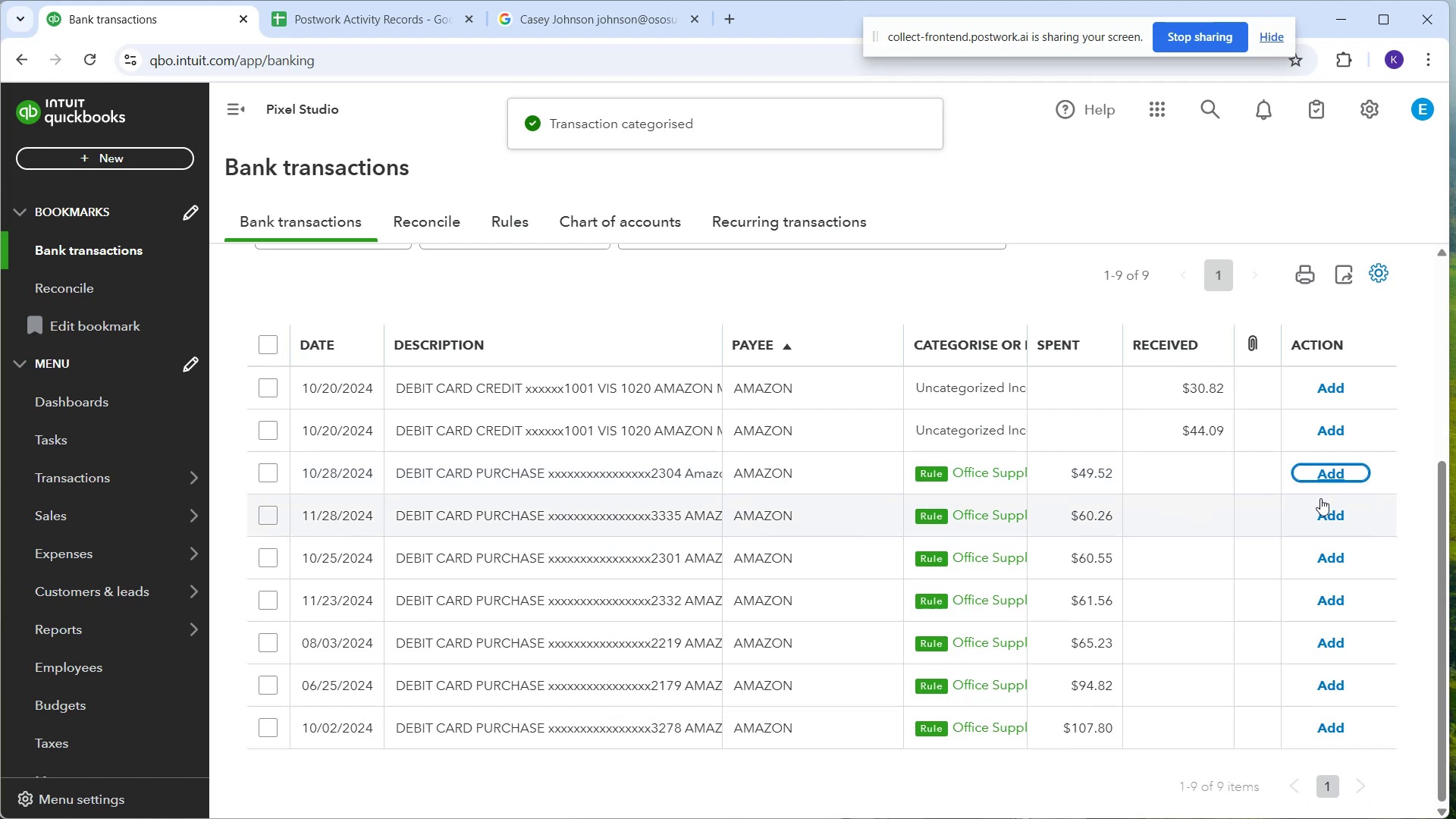 
left_click([1181, 475])
 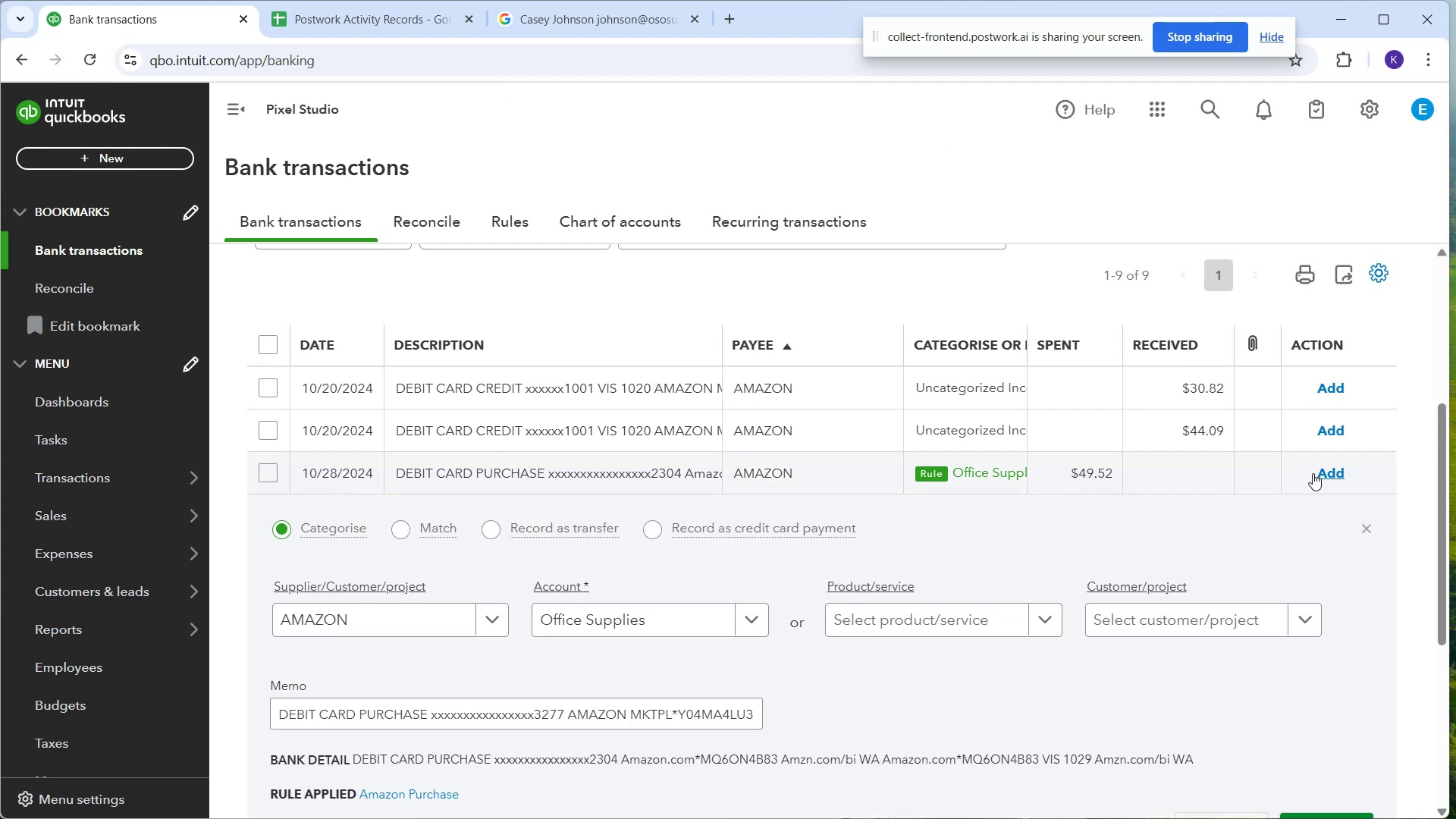 
left_click([1324, 470])
 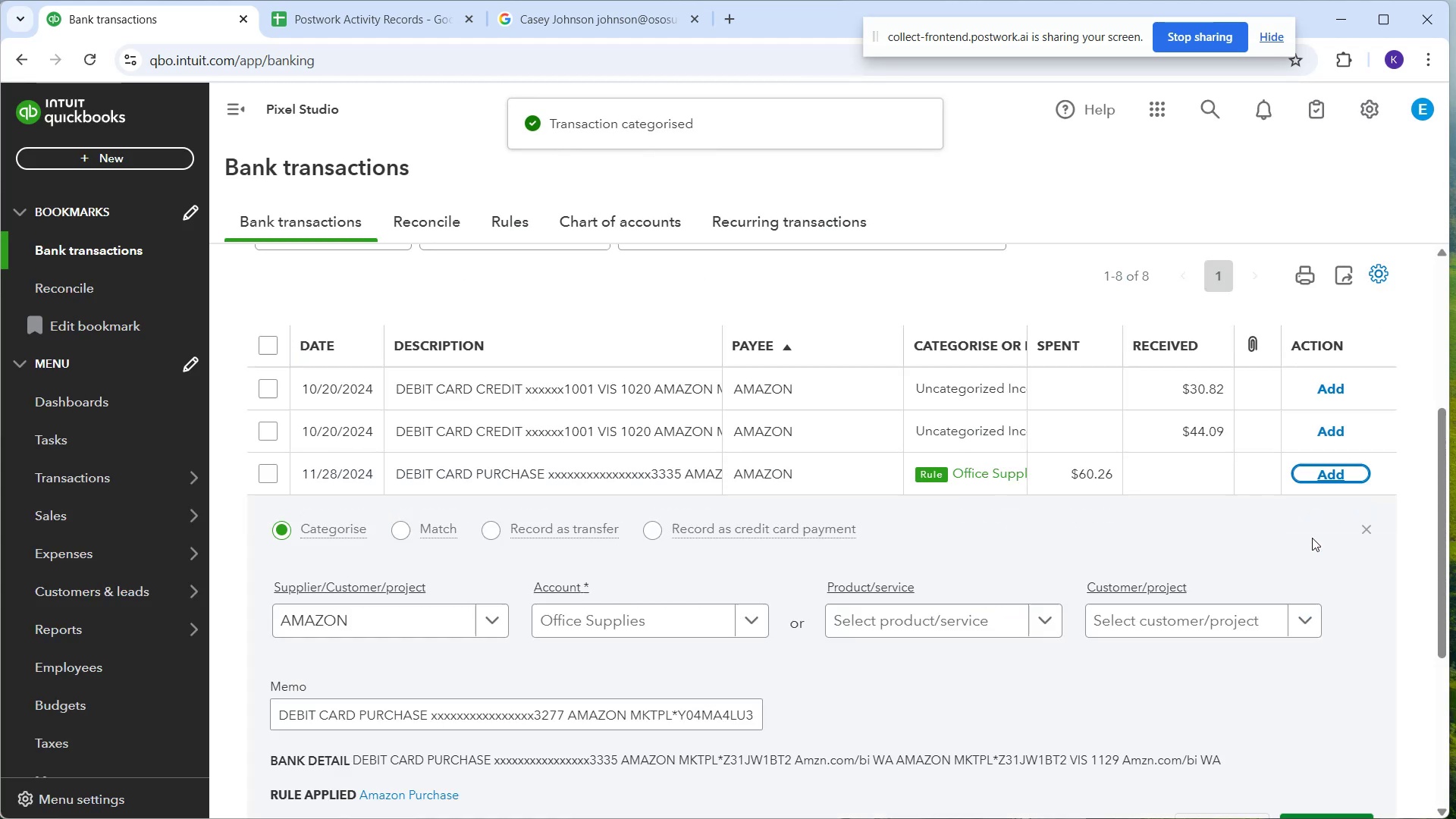 
left_click([1341, 469])
 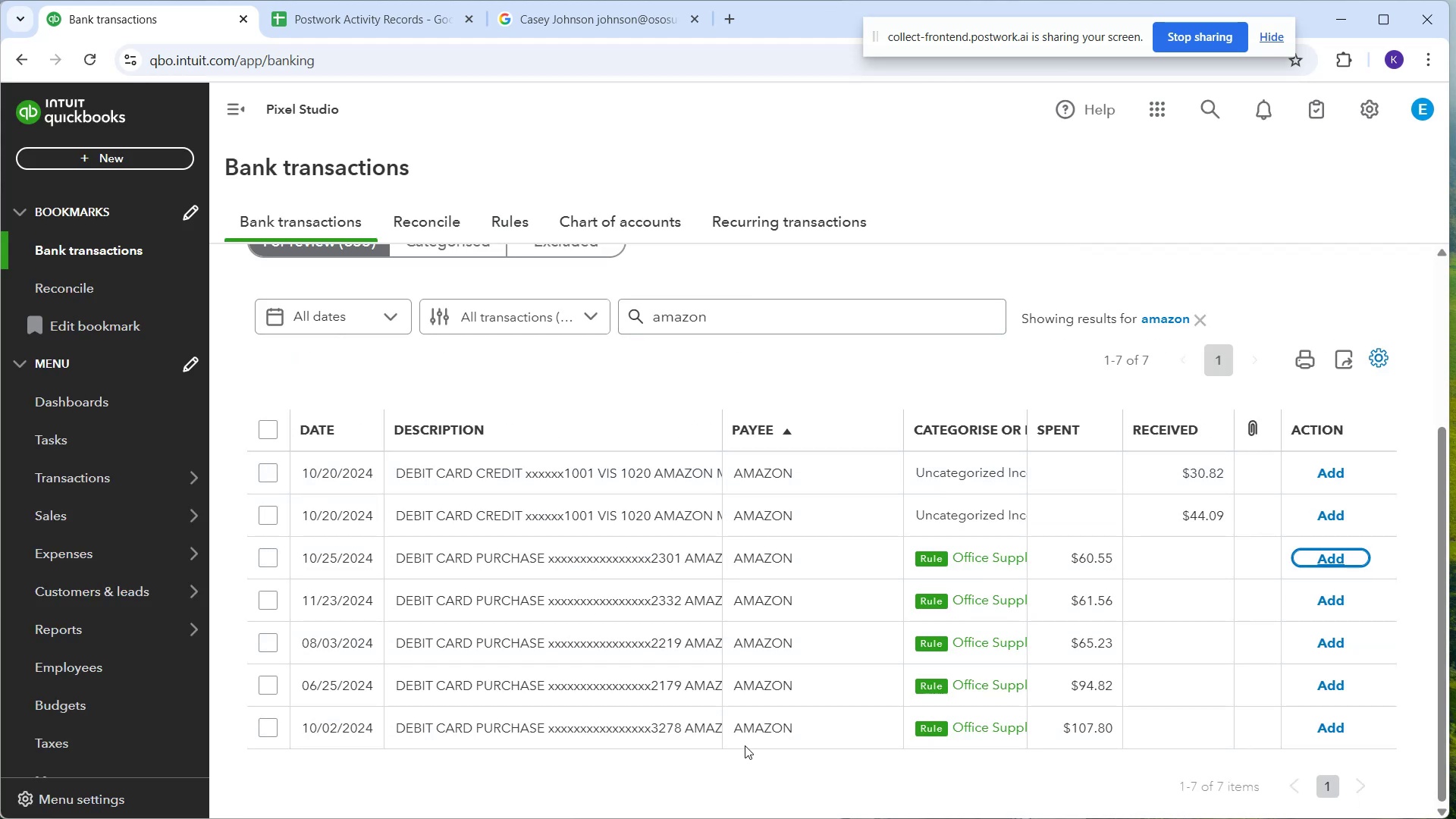 
wait(7.69)
 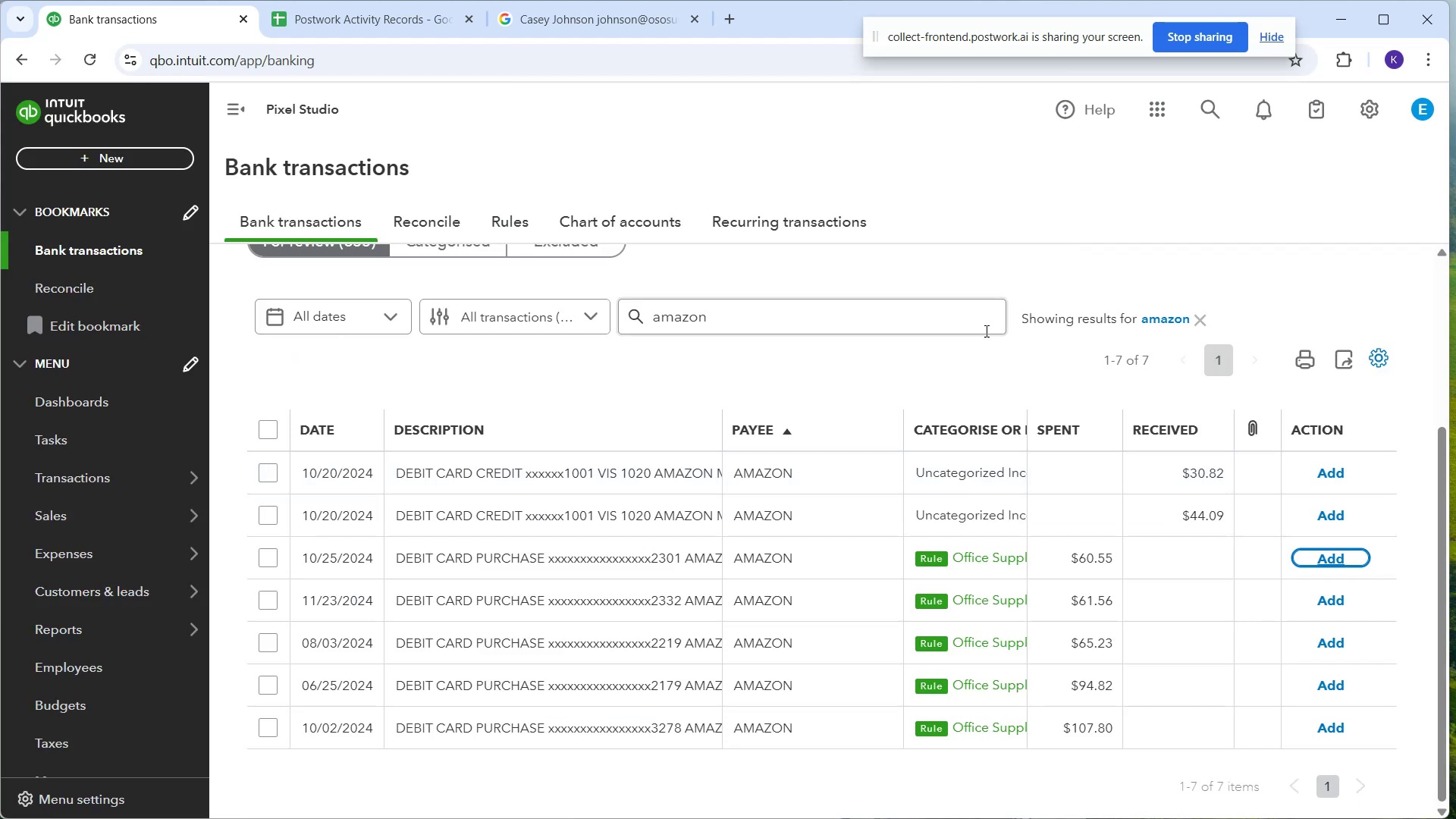 
mouse_move([836, 765])
 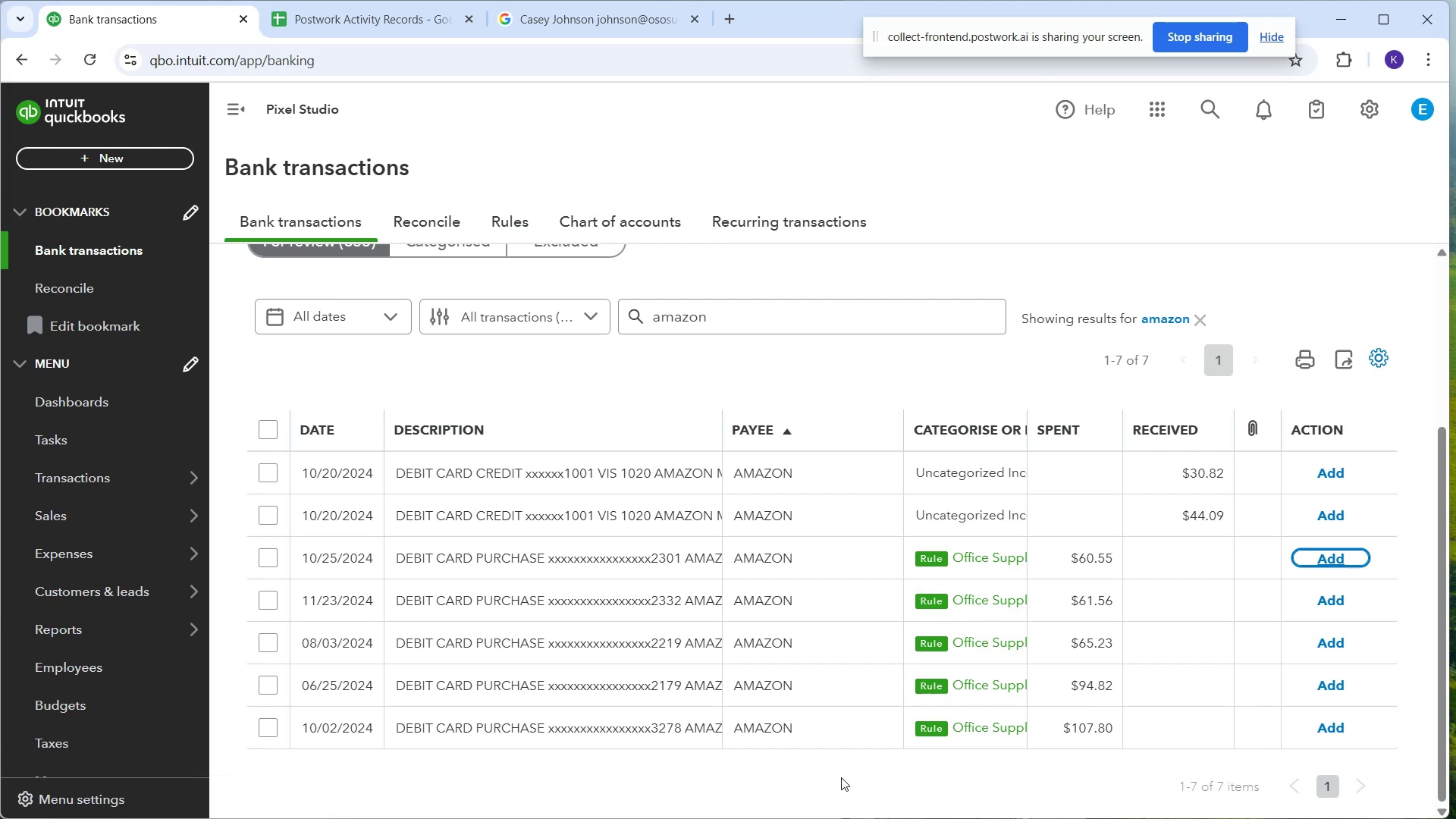 
mouse_move([1207, 571])
 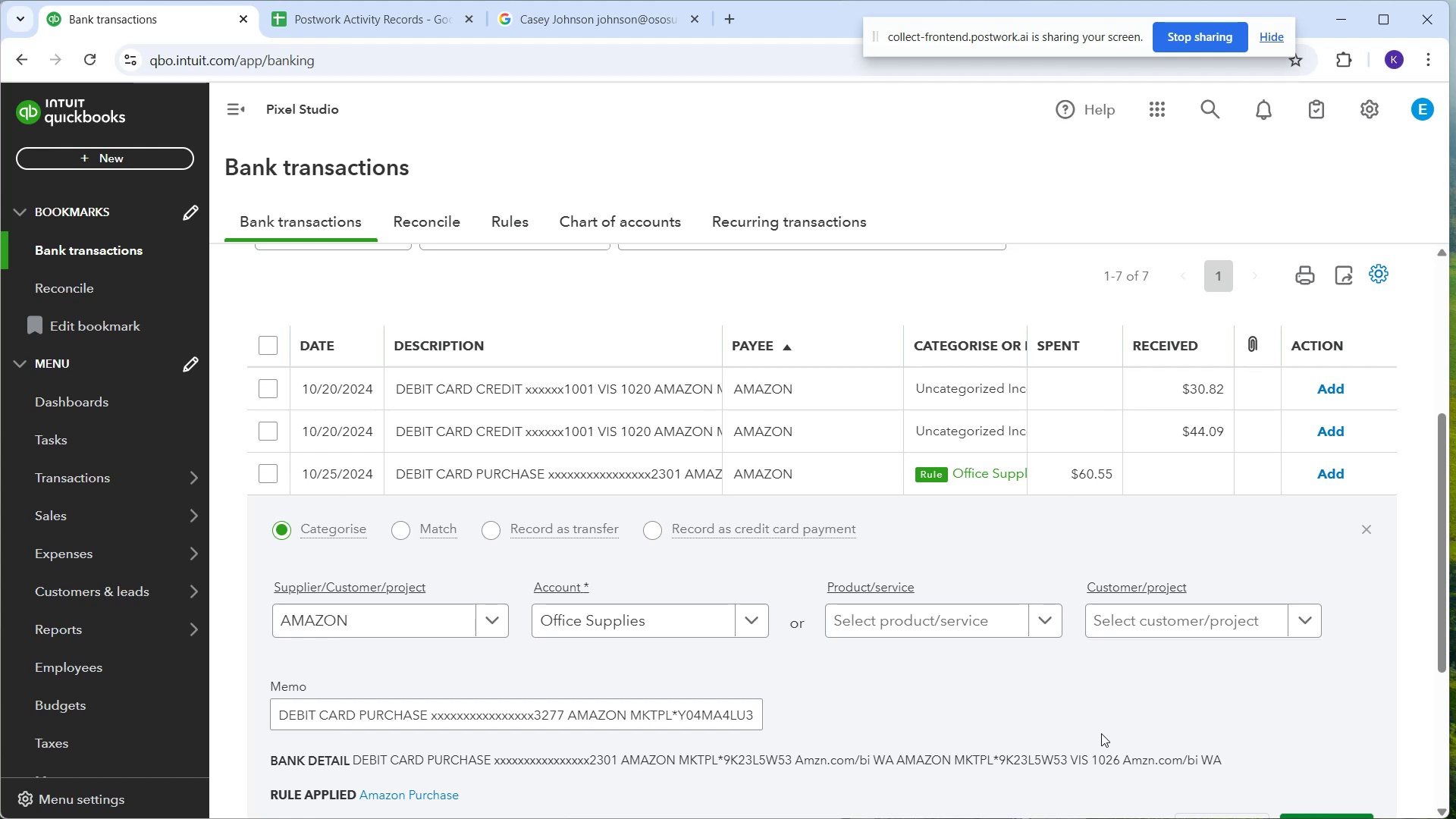 
wait(5.64)
 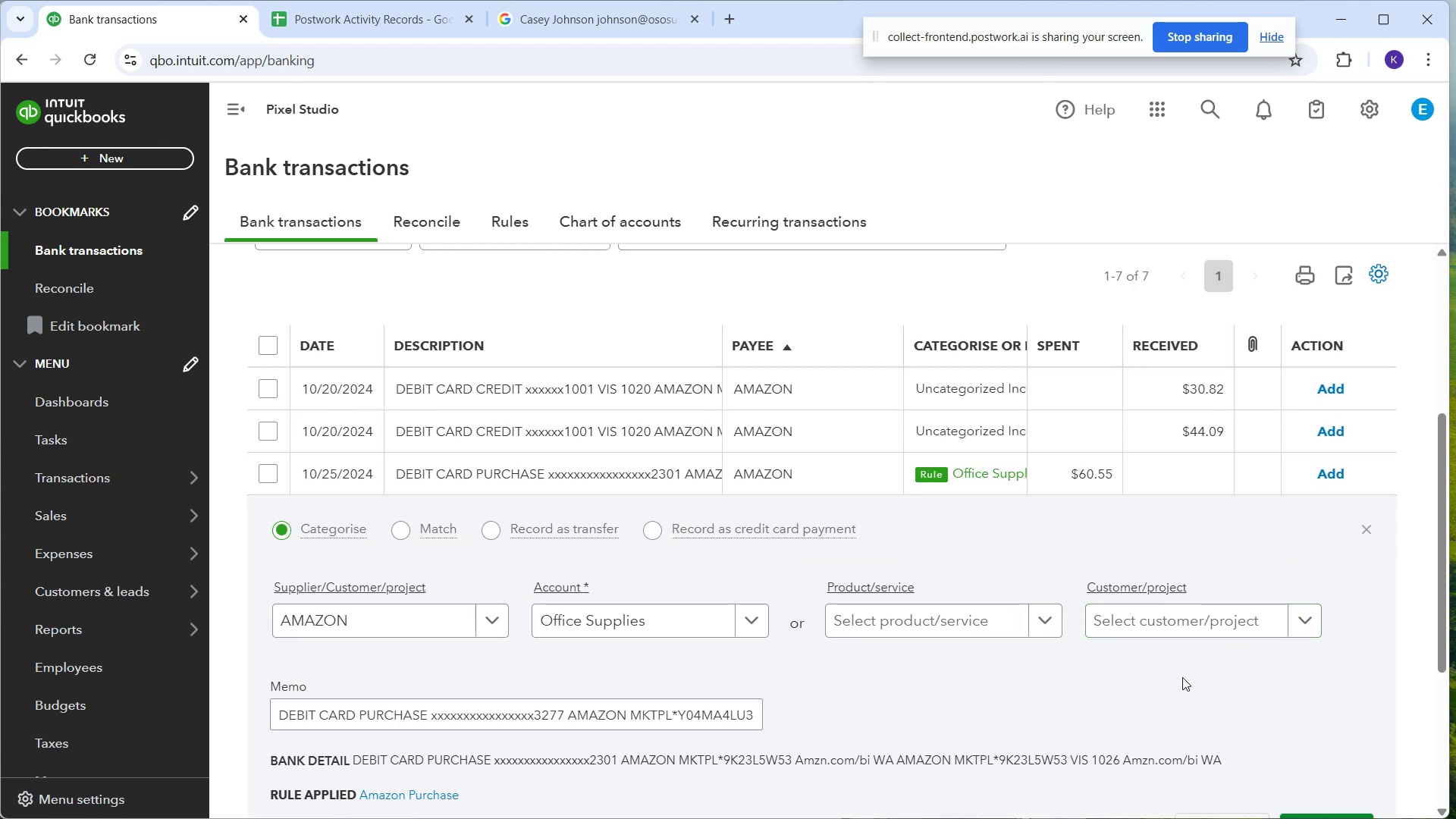 
left_click([1345, 466])
 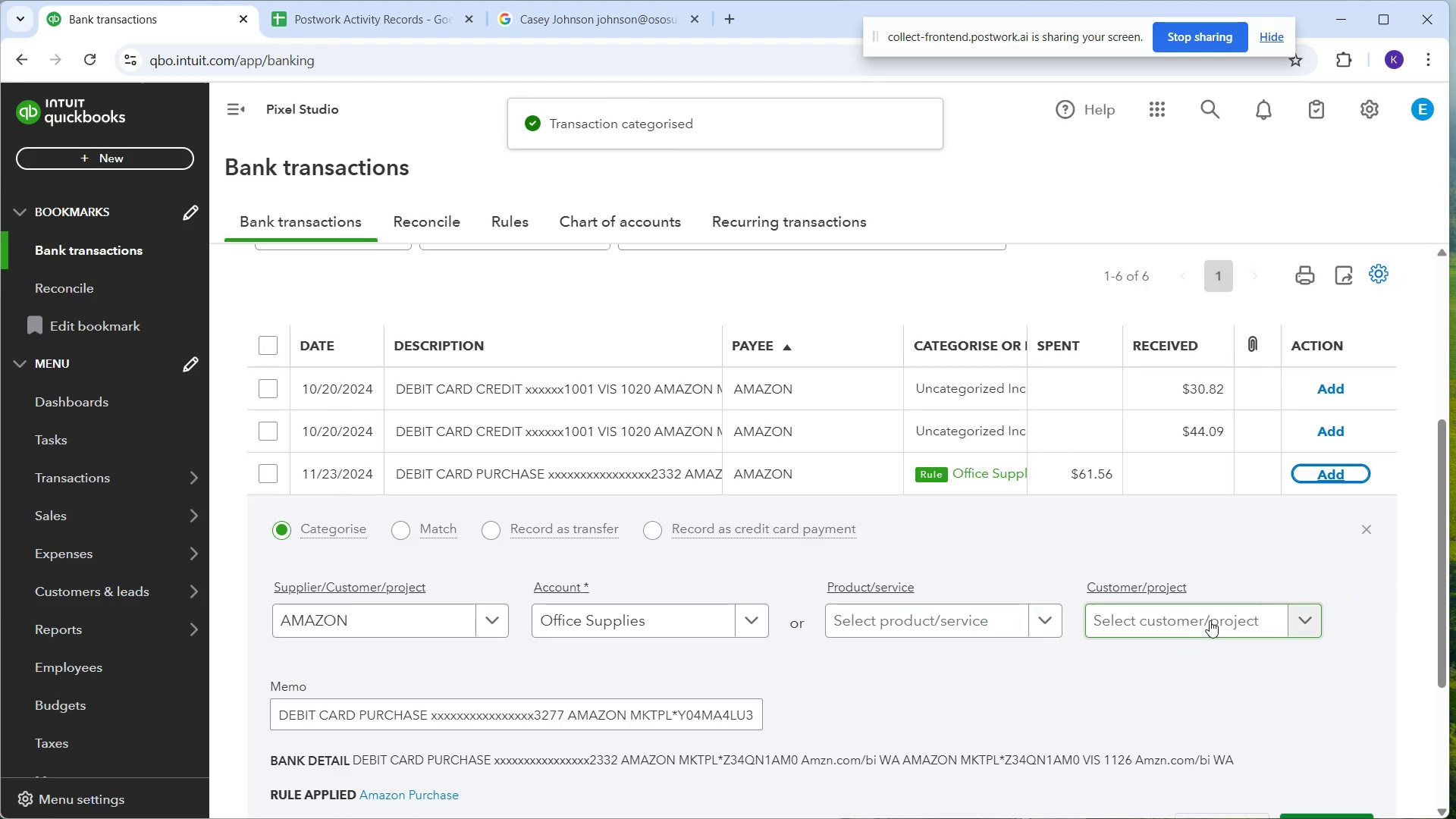 
left_click([1335, 477])
 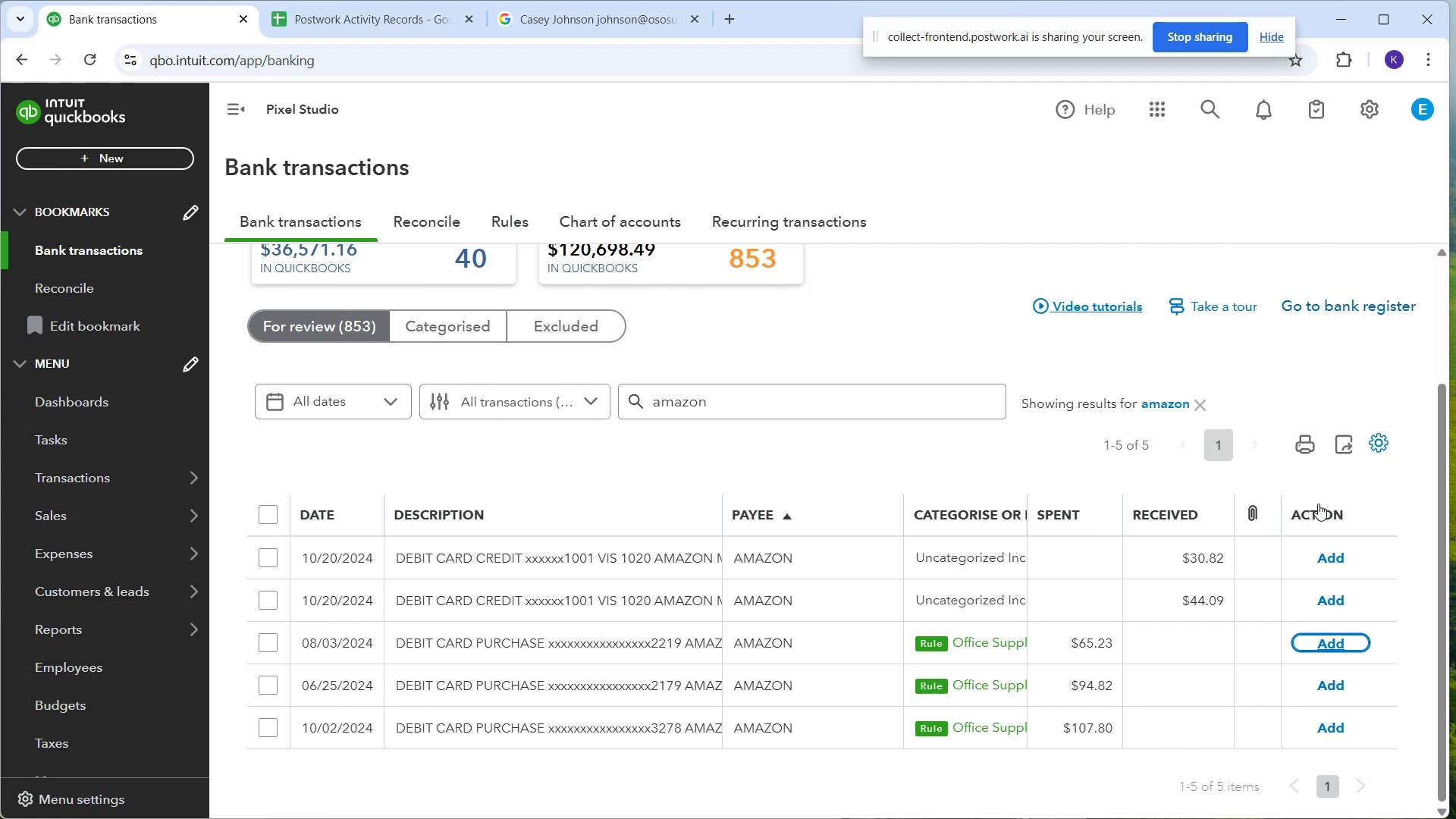 
wait(9.35)
 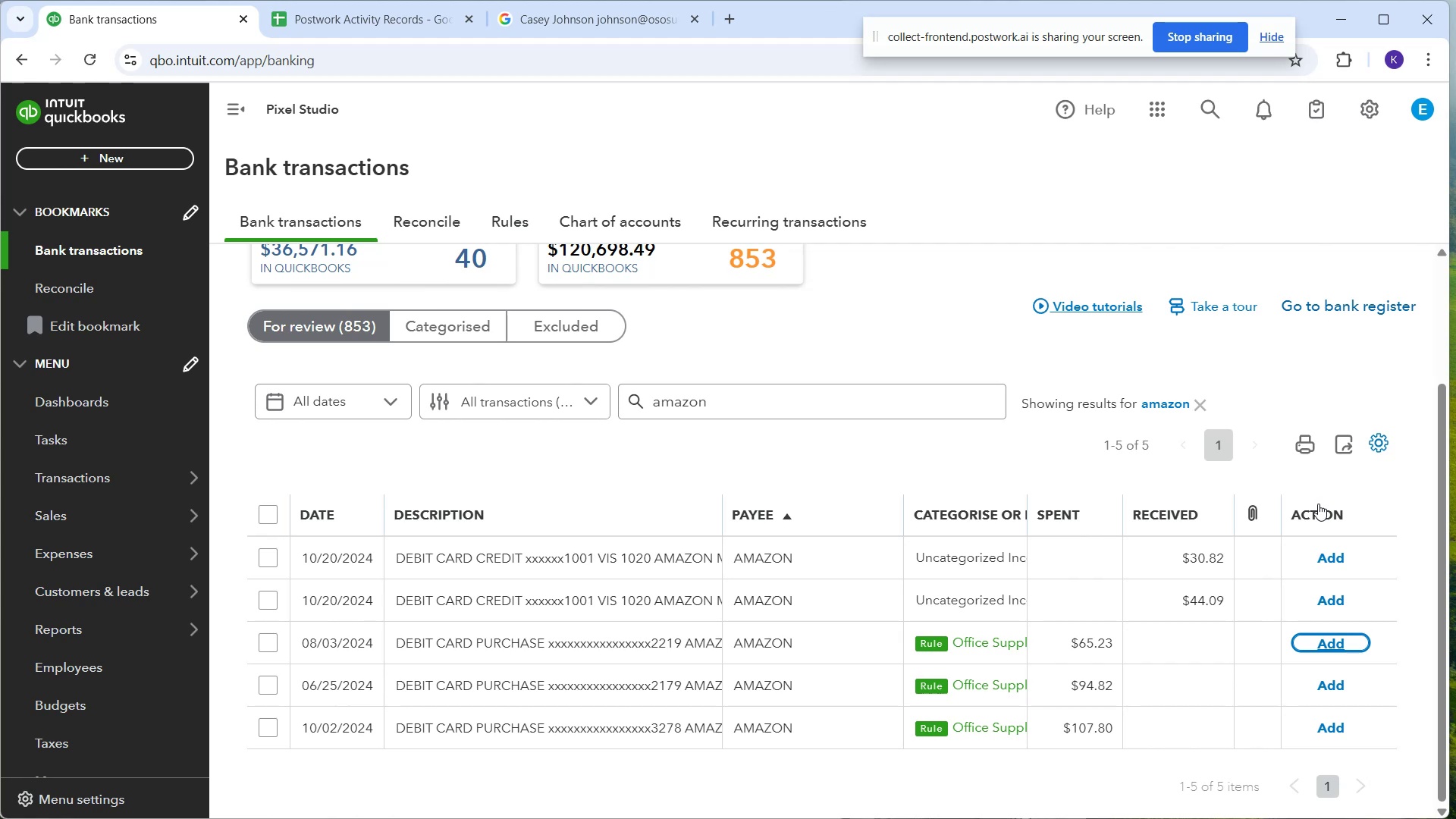 
left_click_drag(start_coordinate=[1335, 642], to_coordinate=[1268, 691])
 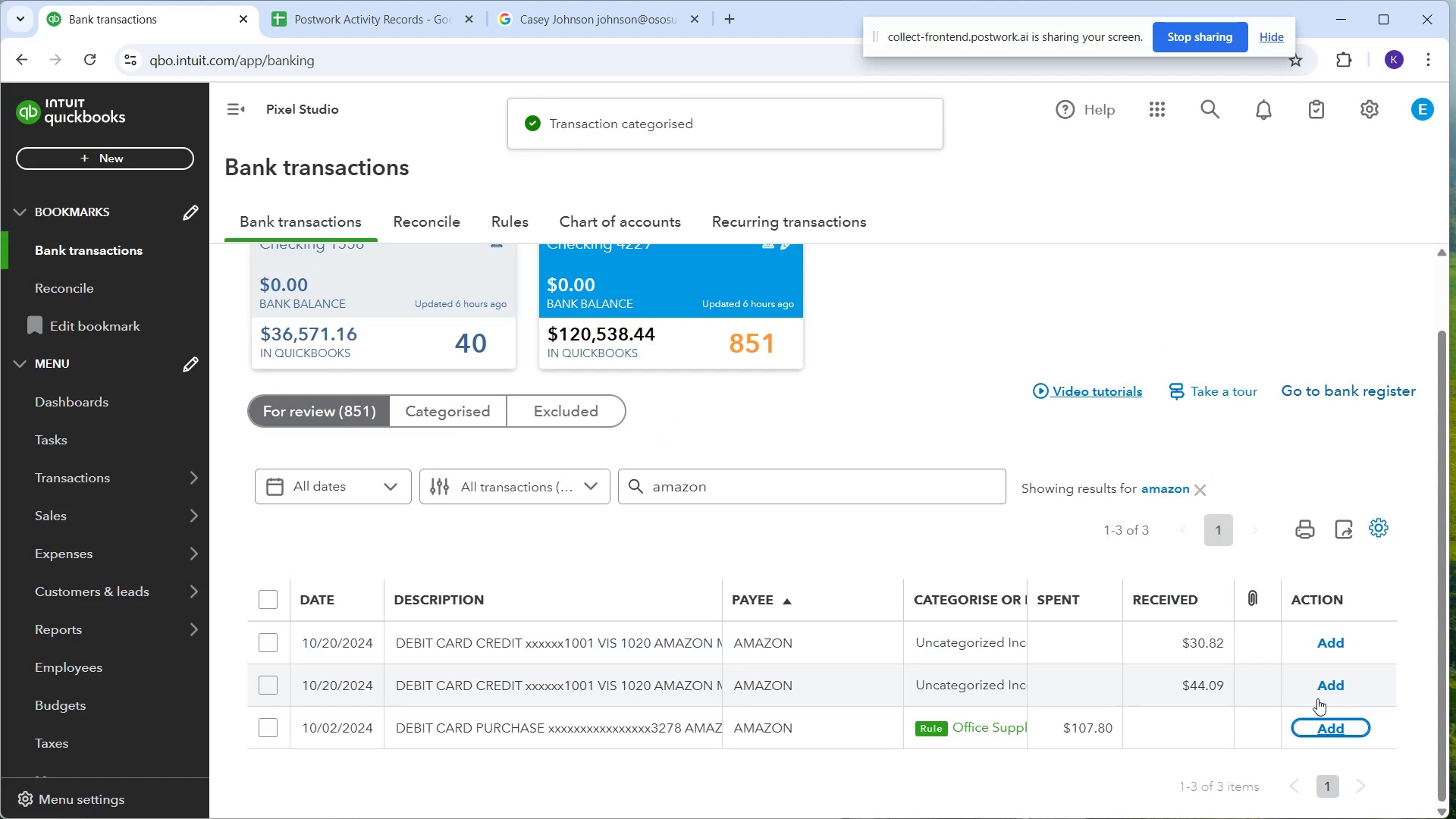 
left_click_drag(start_coordinate=[1323, 731], to_coordinate=[1322, 735])
 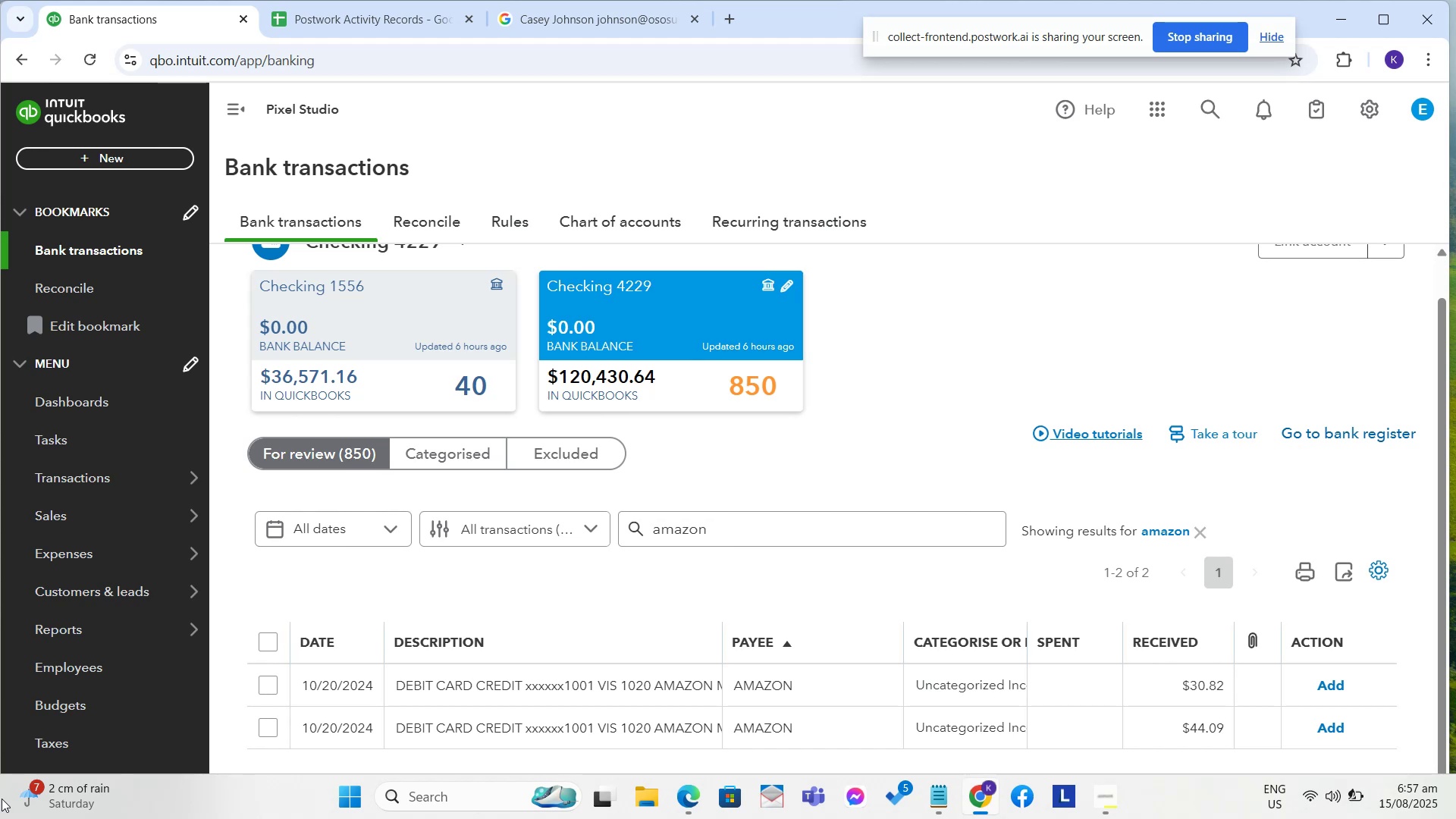 
wait(22.48)
 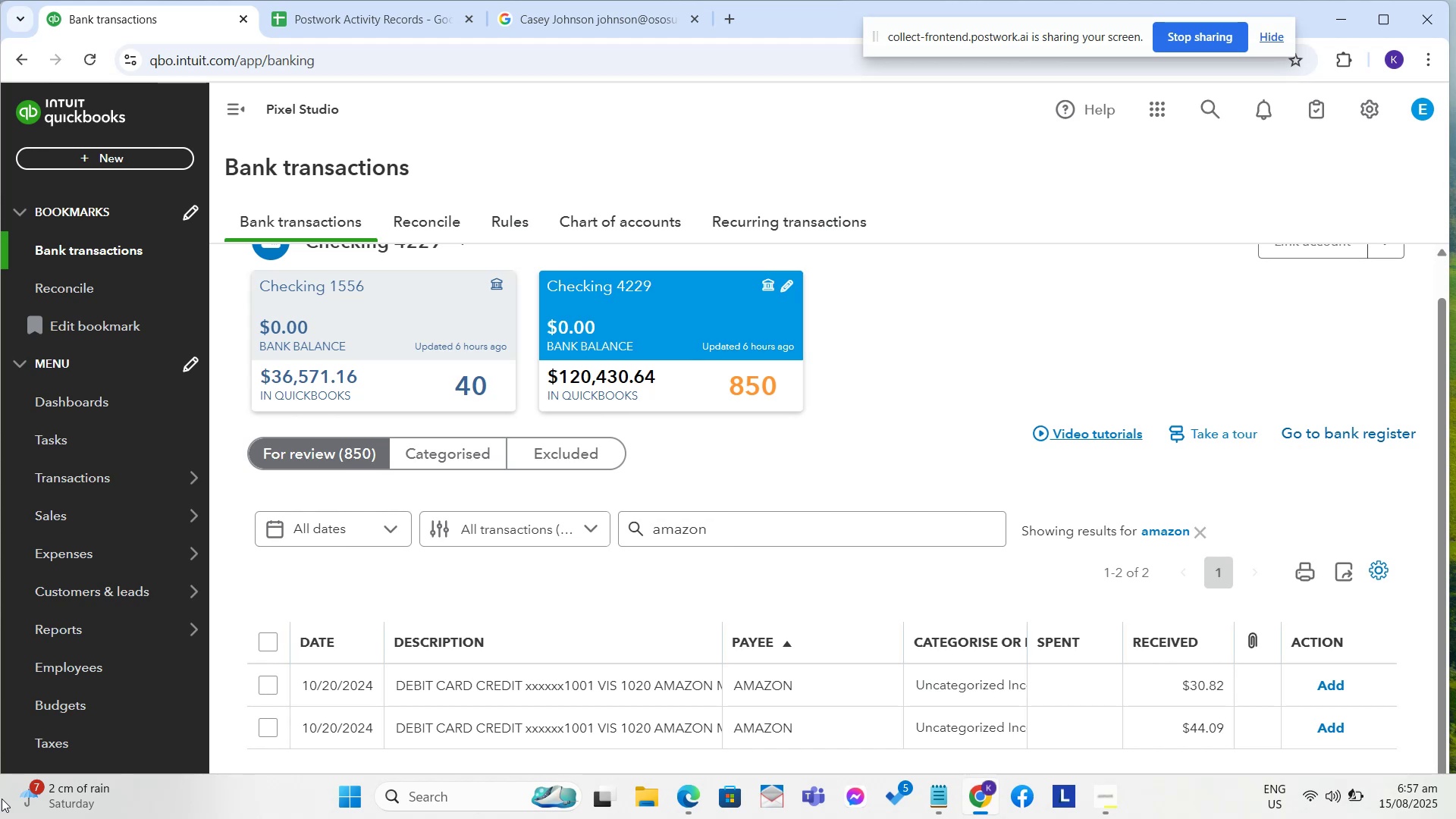 
scroll: coordinate [858, 583], scroll_direction: down, amount: 1.0
 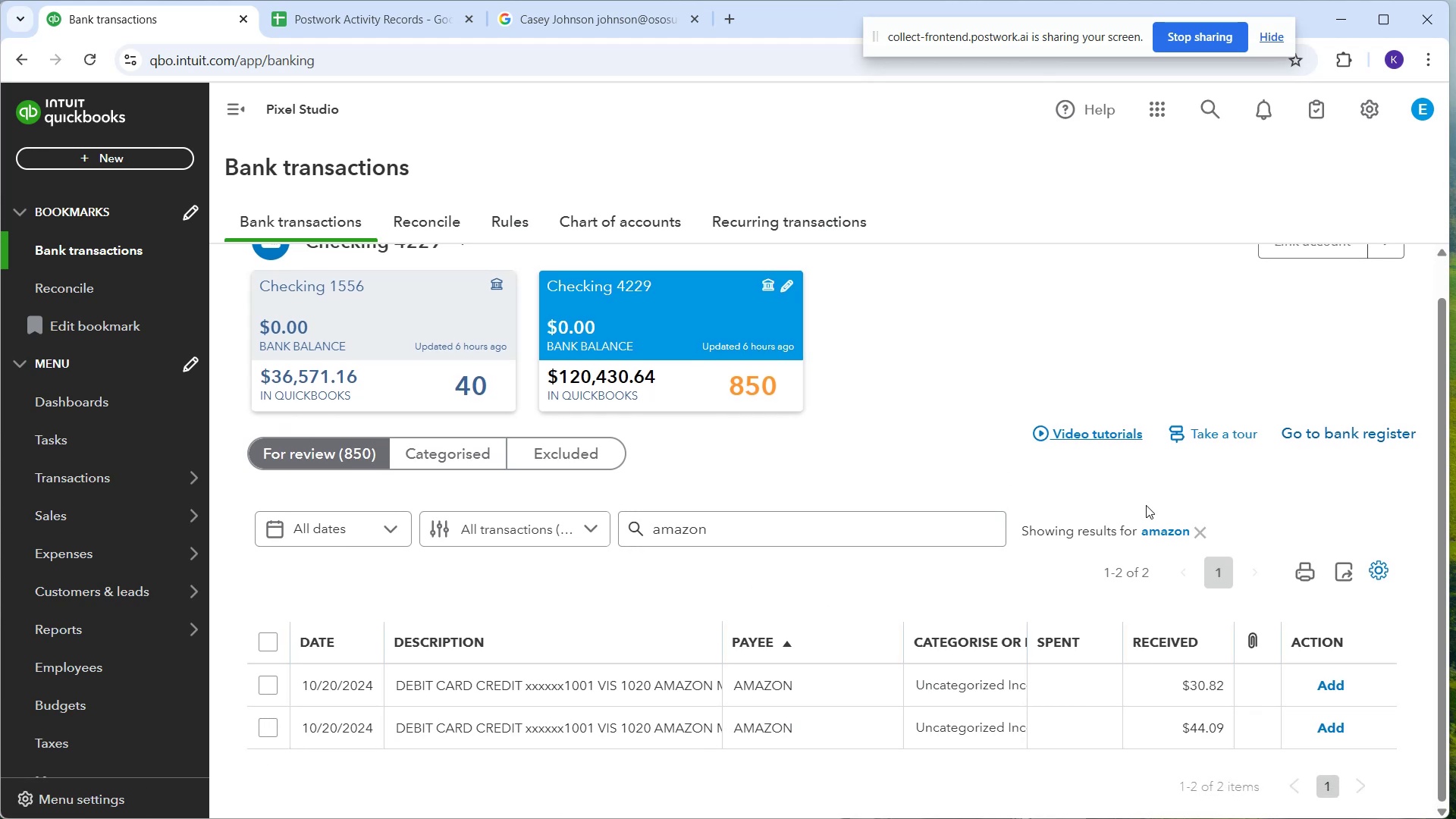 
left_click([1207, 533])
 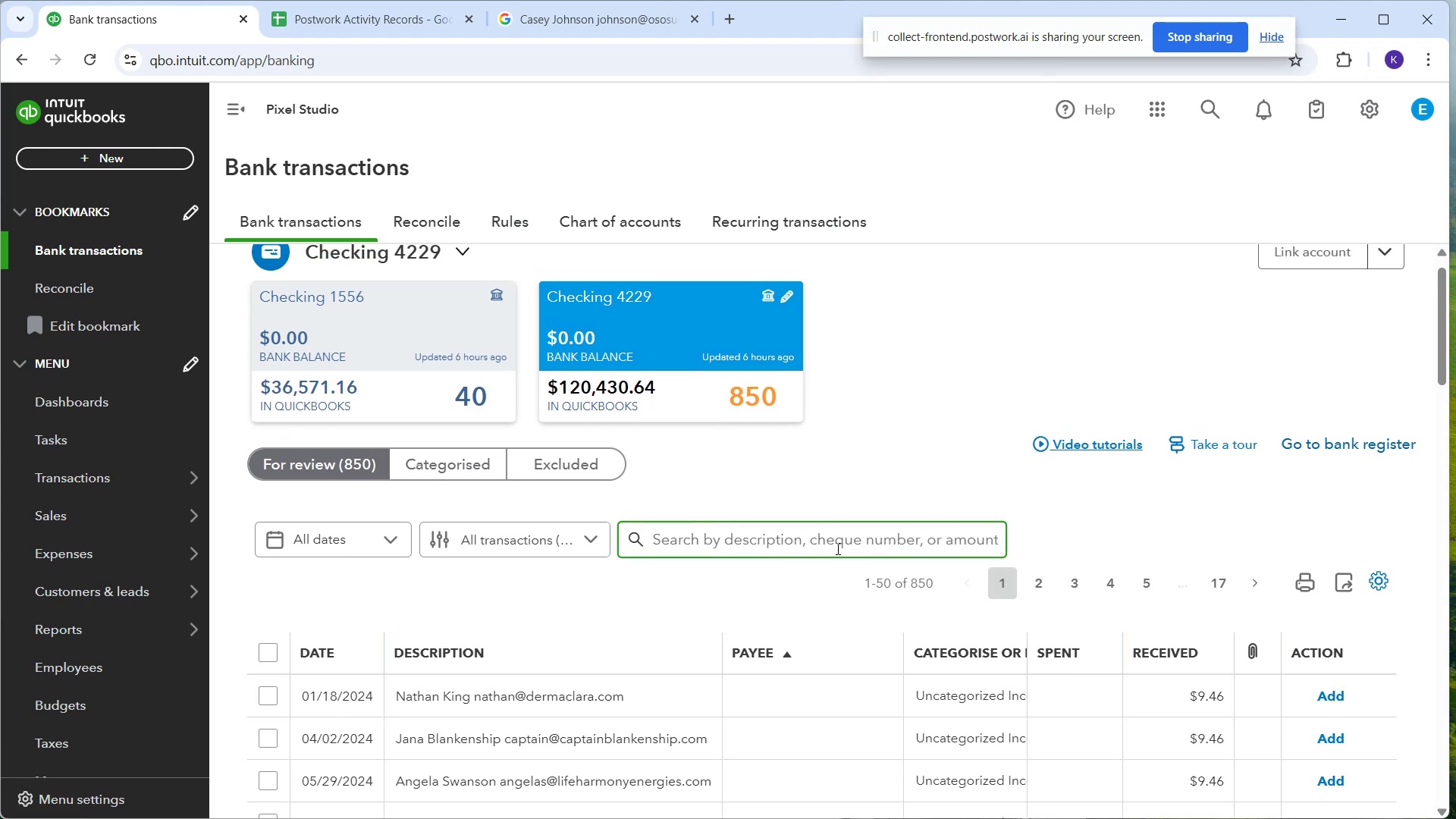 
type(purchase)
 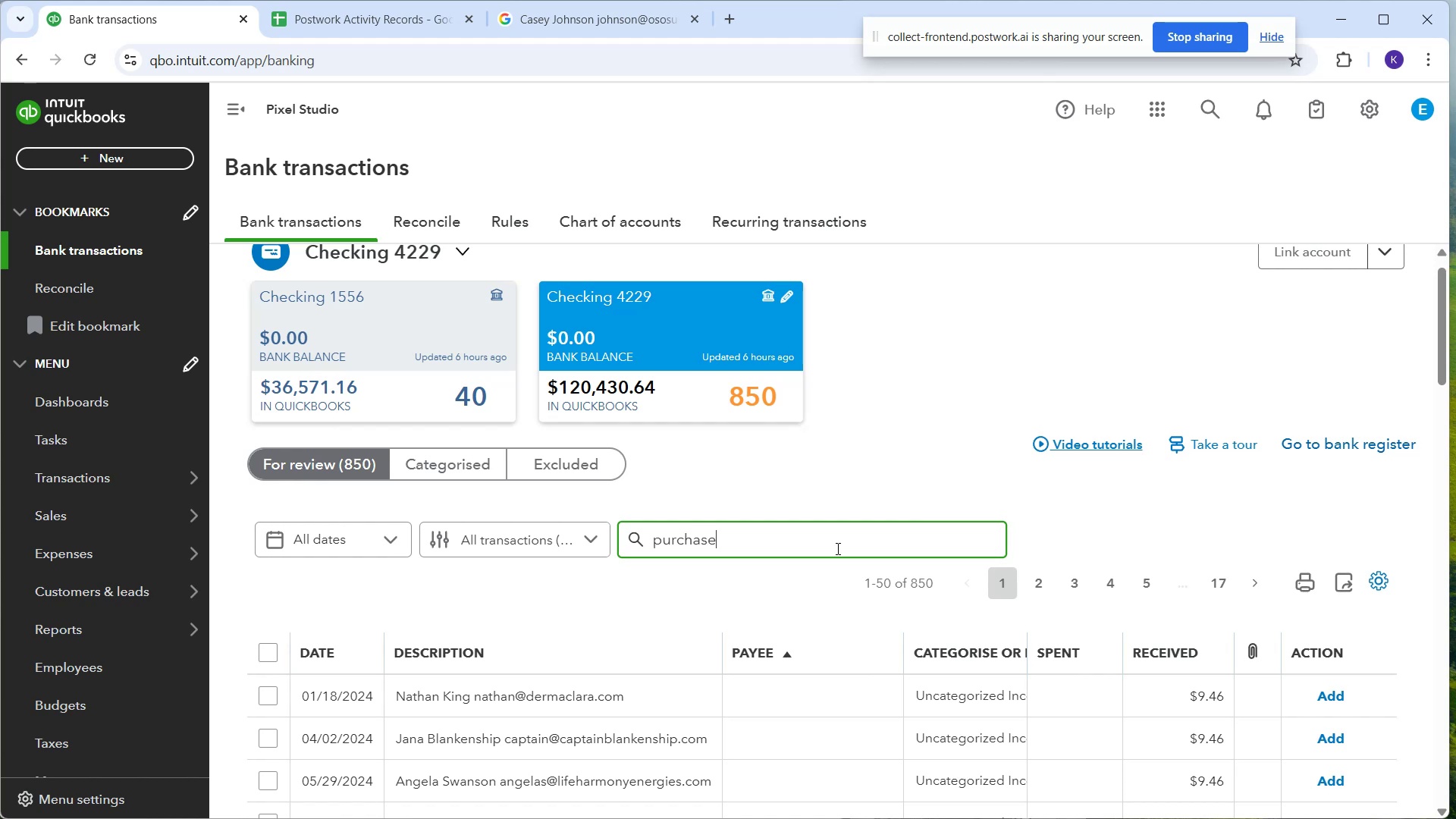 
key(Enter)
 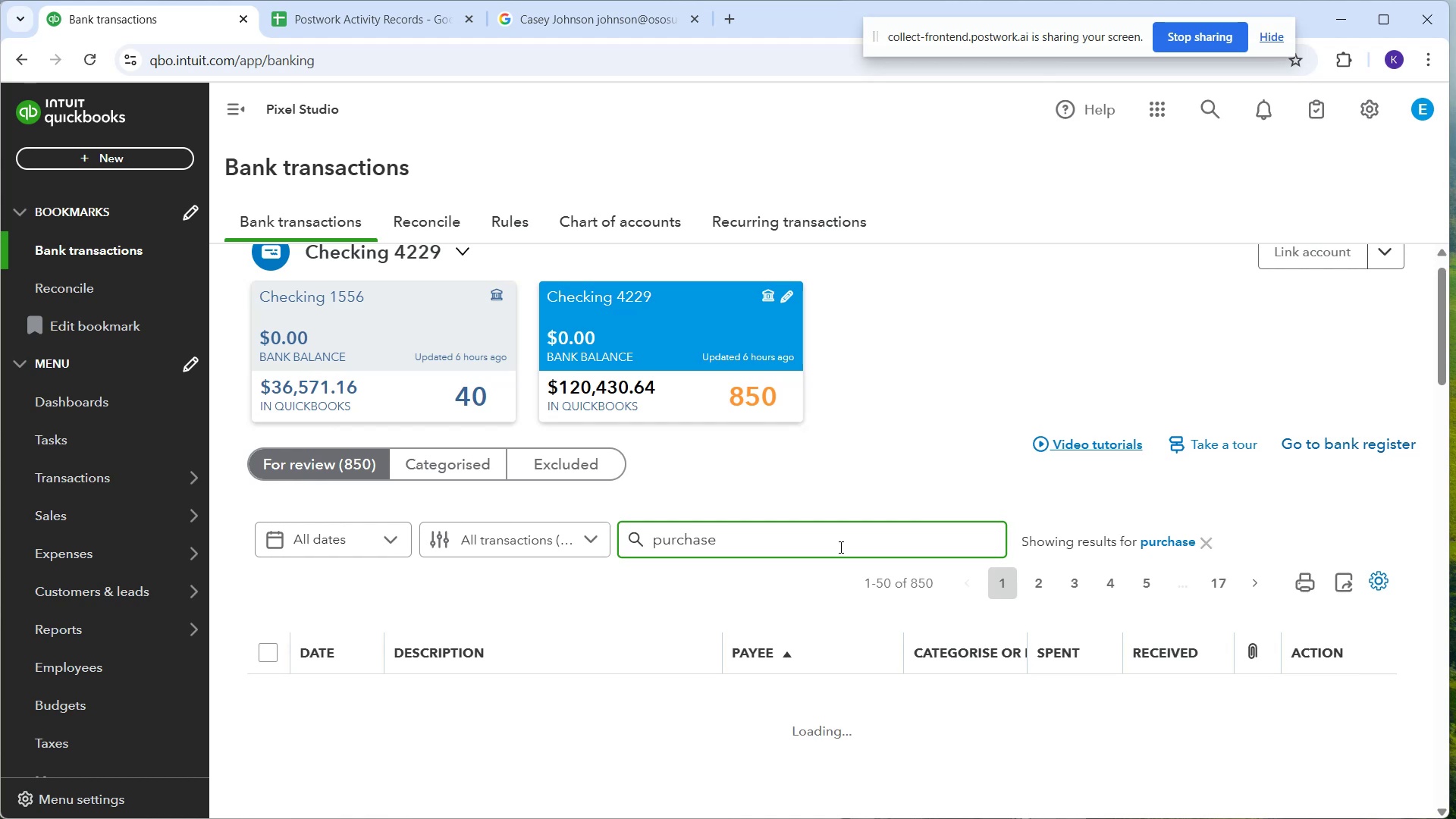 
scroll: coordinate [493, 564], scroll_direction: down, amount: 2.0
 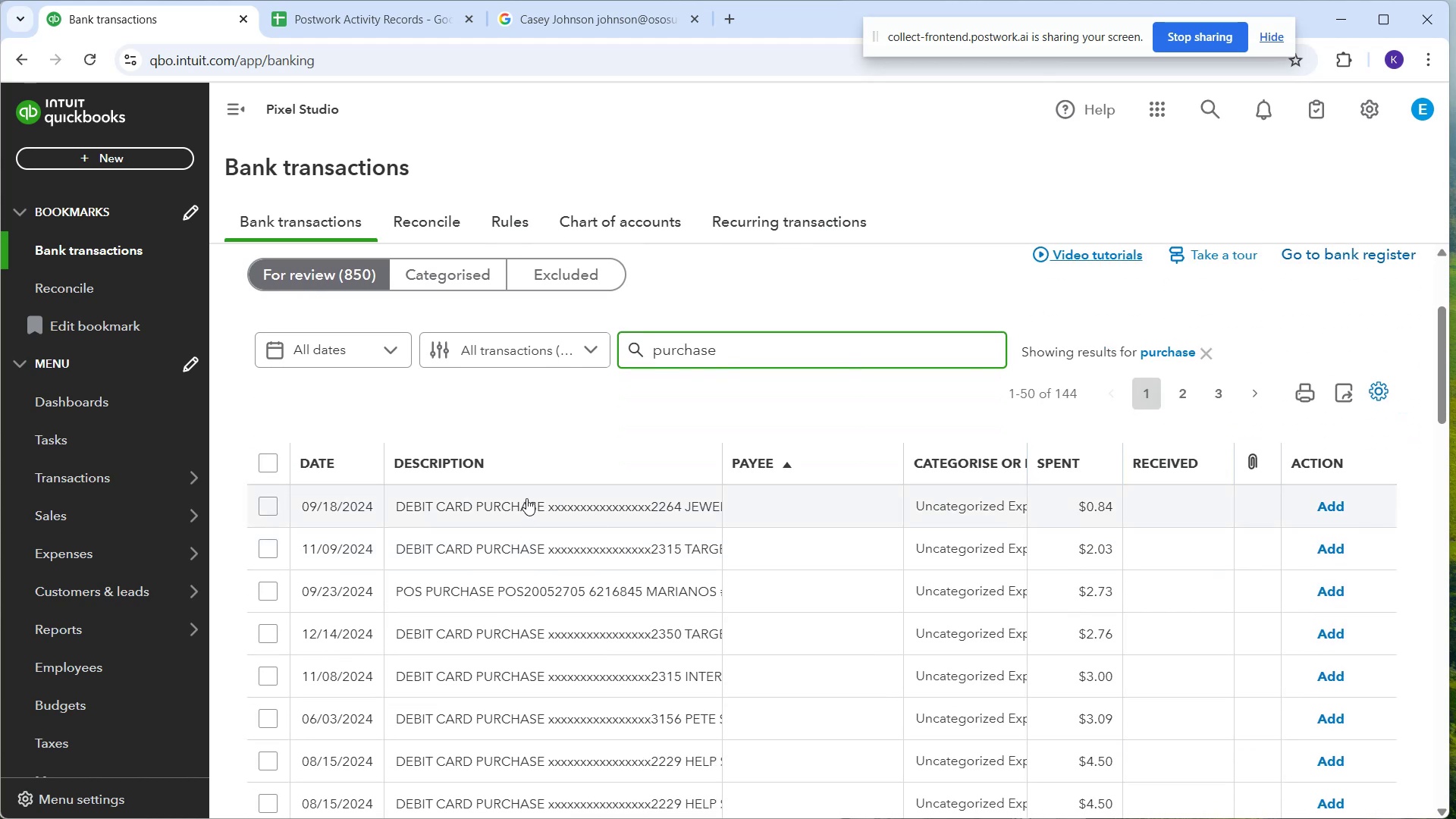 
left_click([528, 500])
 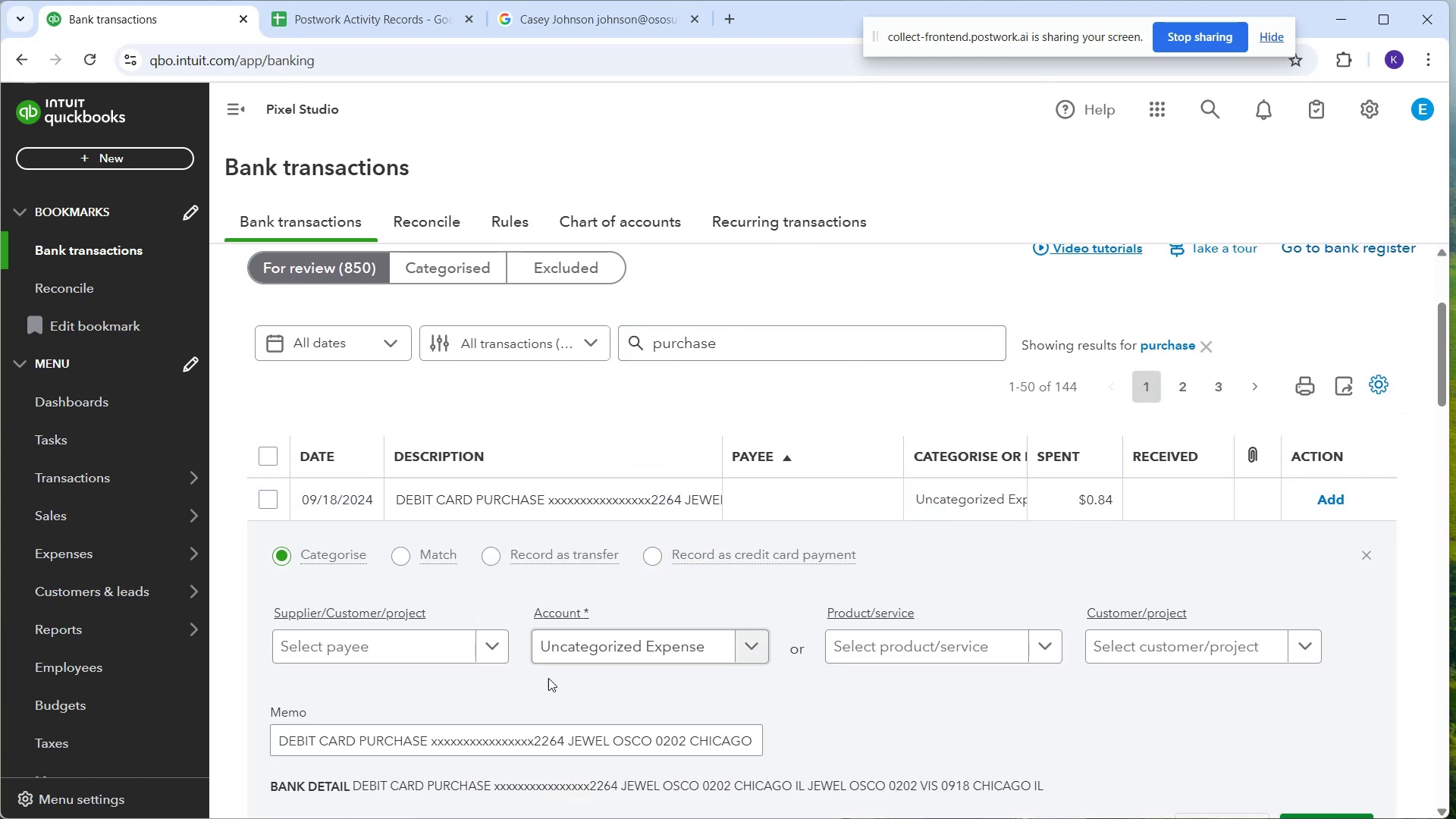 
scroll: coordinate [485, 635], scroll_direction: down, amount: 5.0
 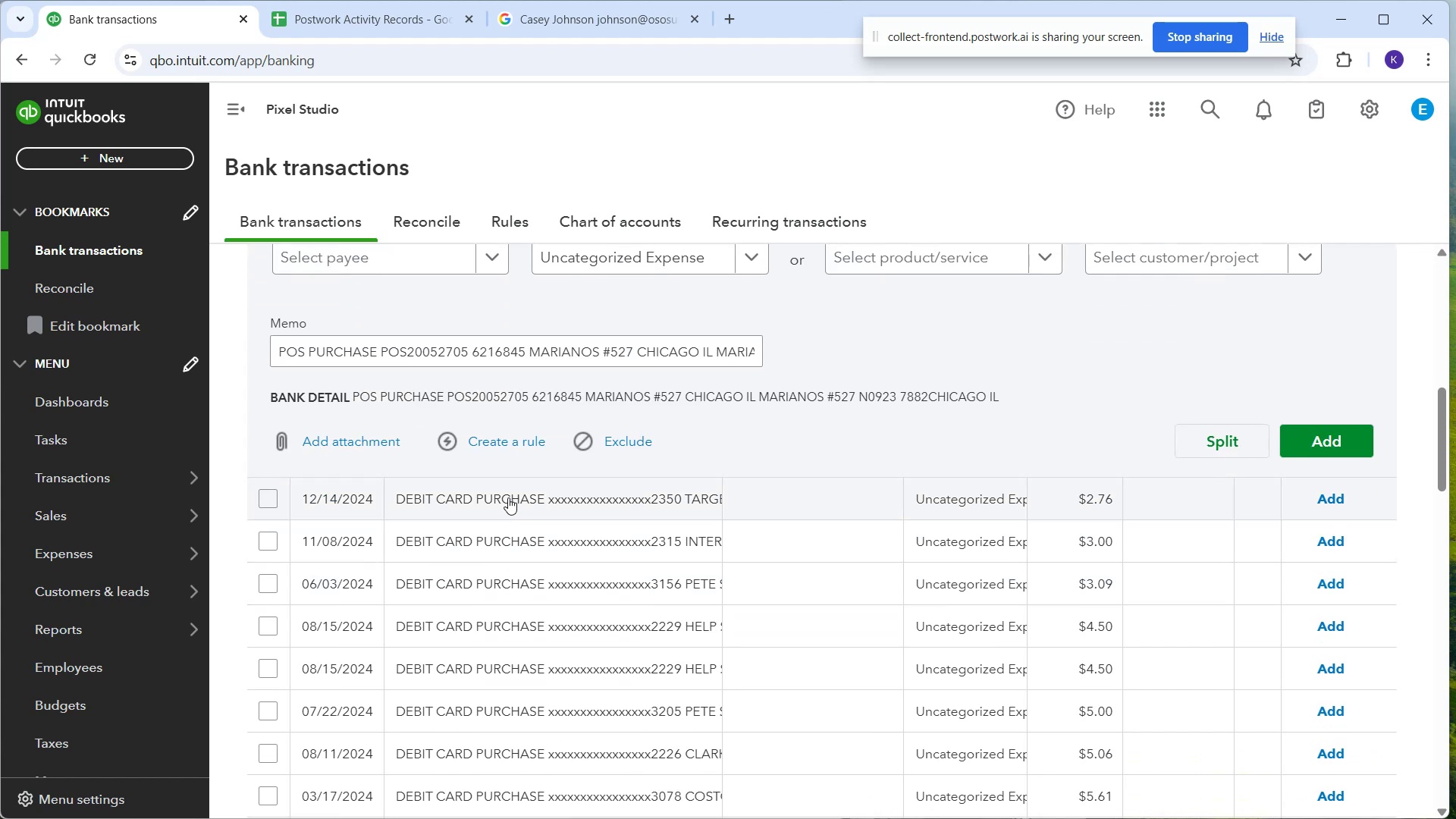 
left_click([510, 496])
 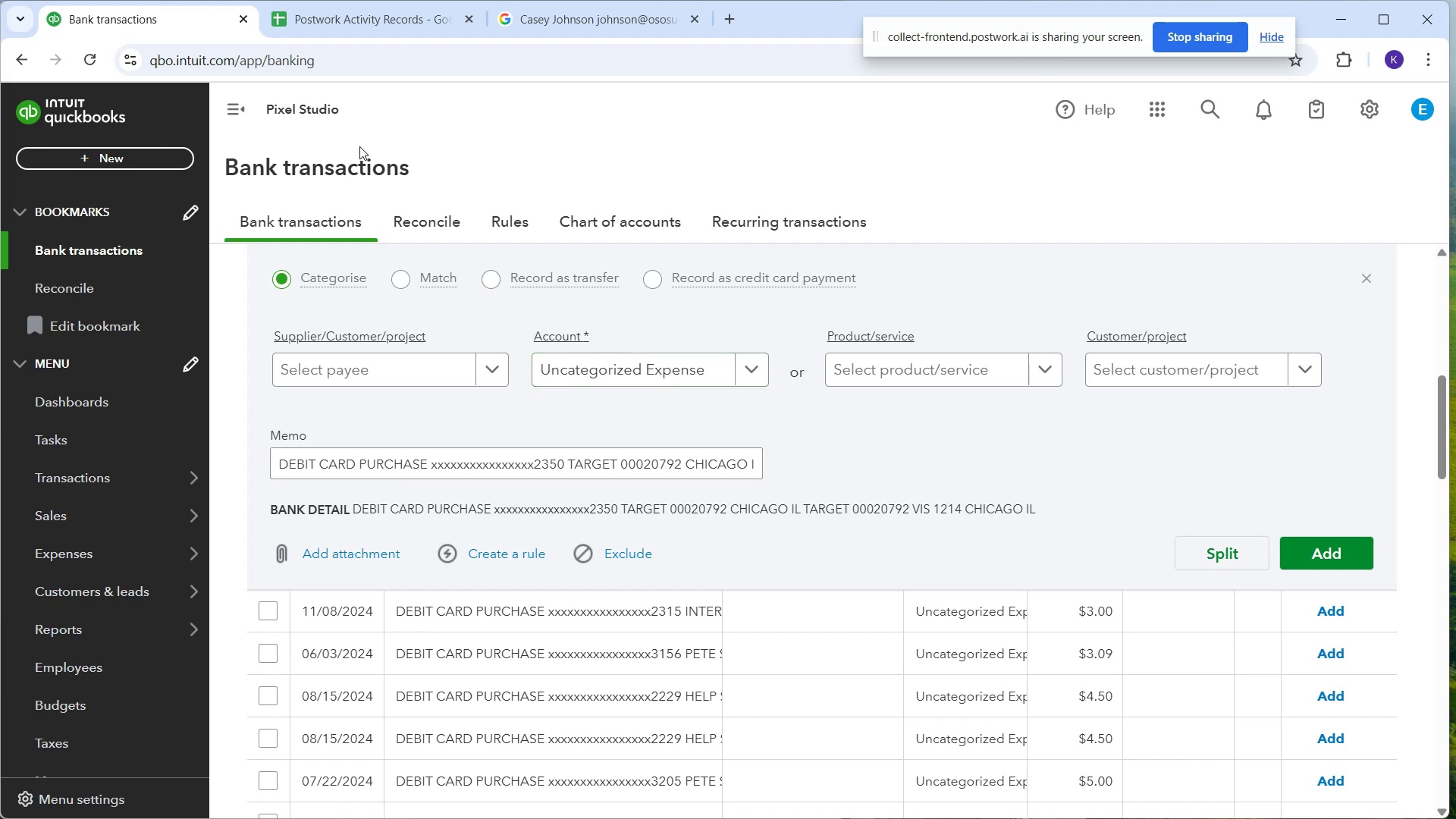 
wait(29.14)
 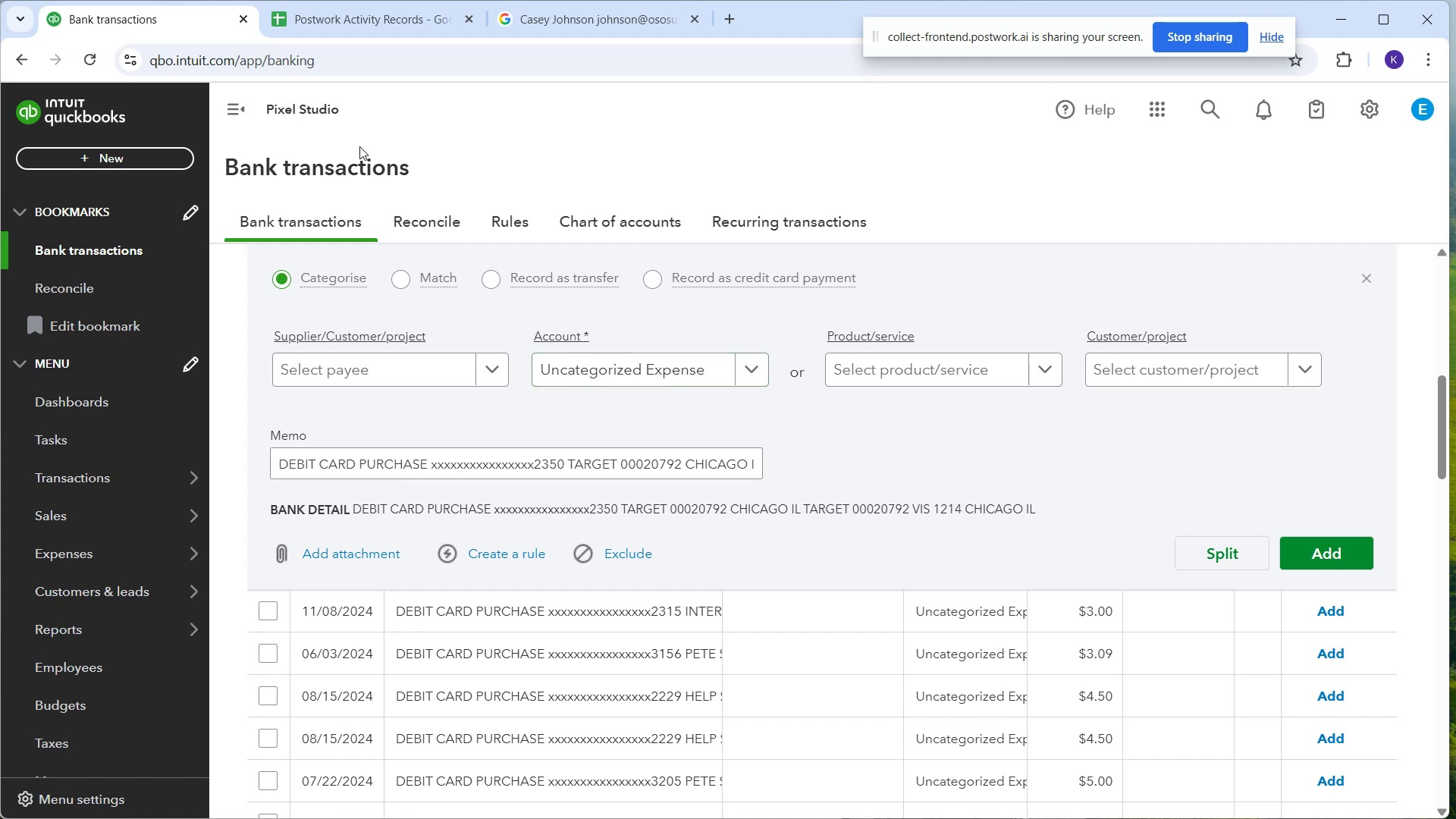 
scroll: coordinate [597, 606], scroll_direction: down, amount: 1.0
 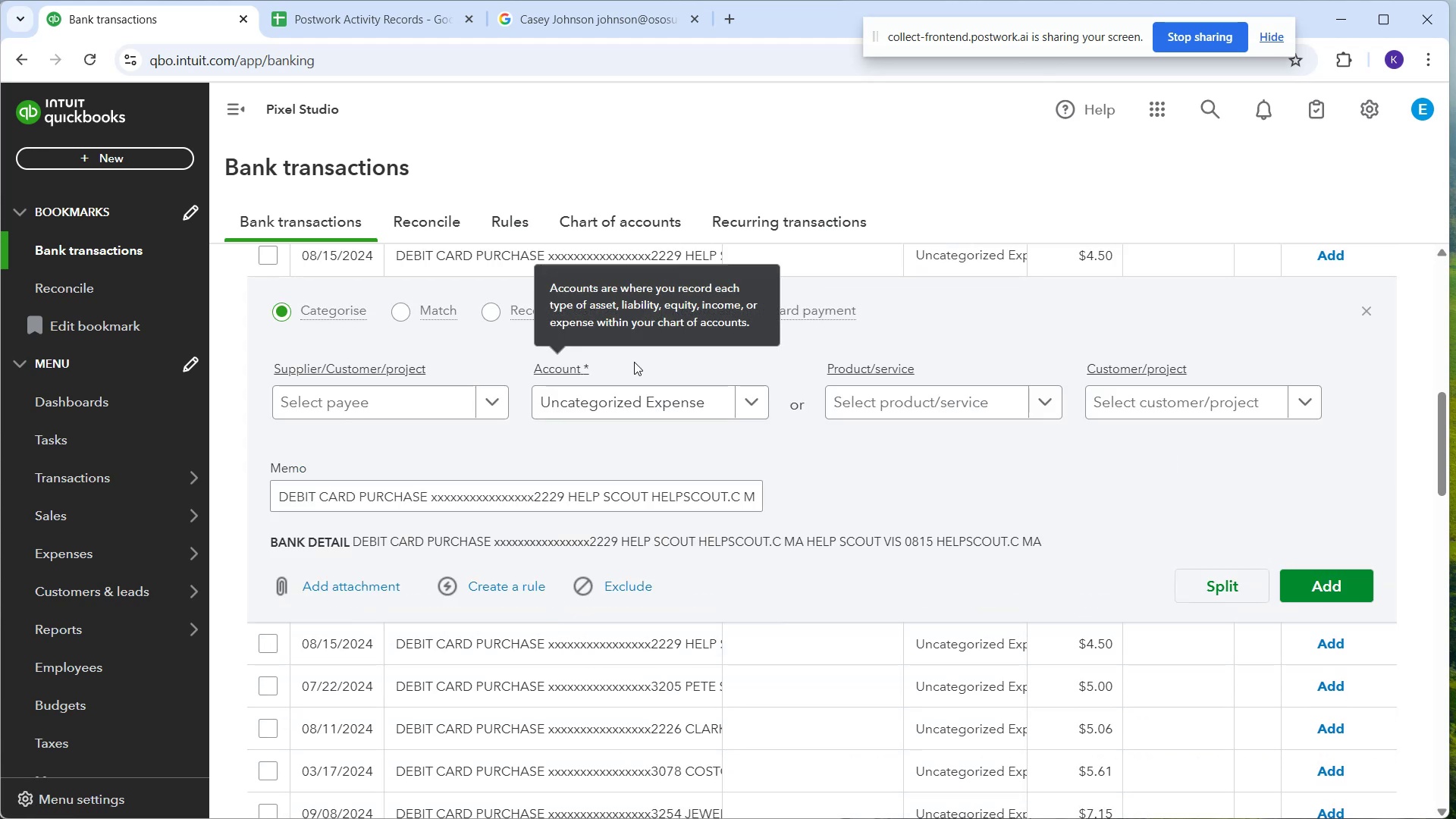 
wait(7.52)
 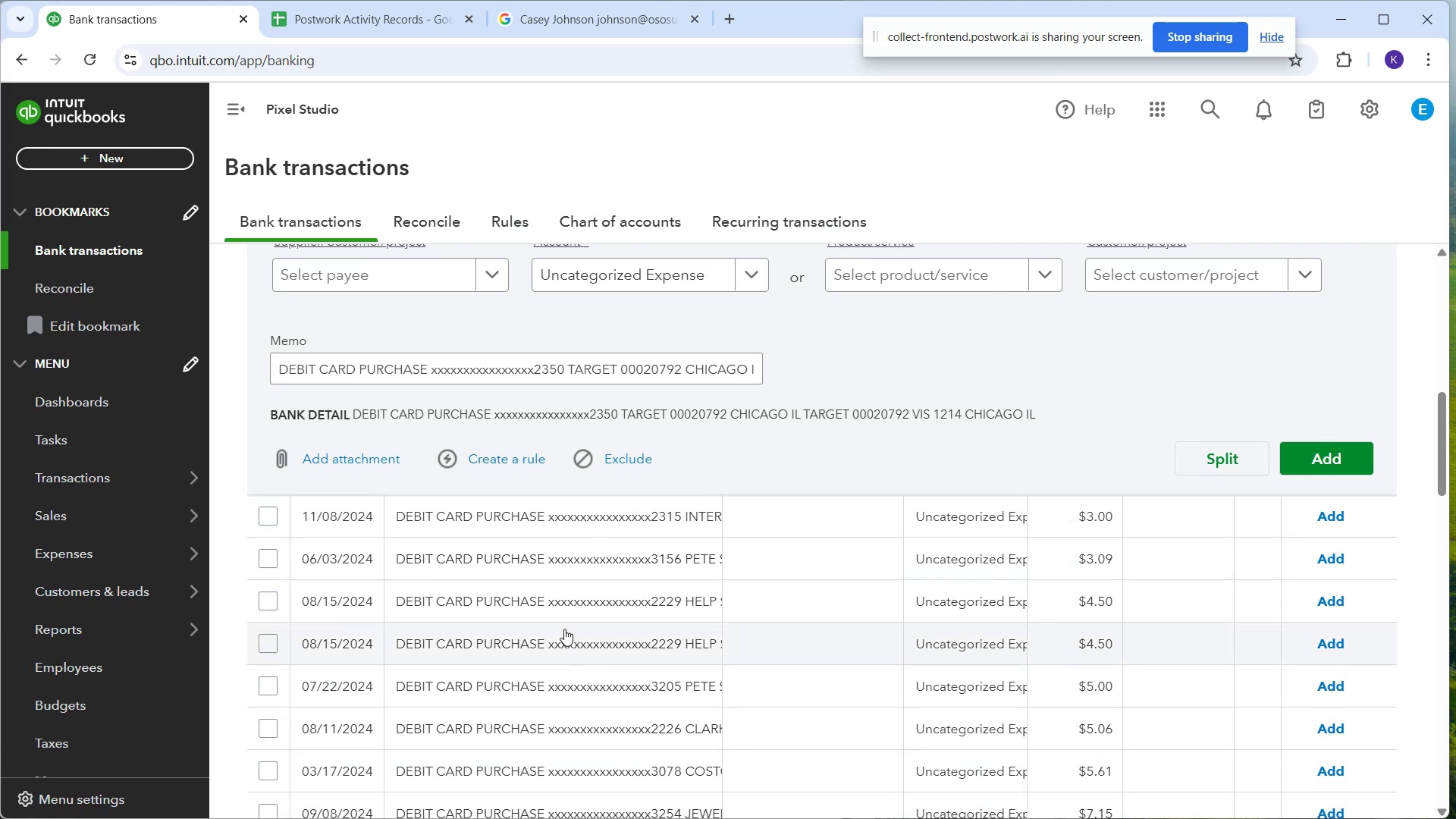 
scroll: coordinate [645, 493], scroll_direction: down, amount: 1.0
 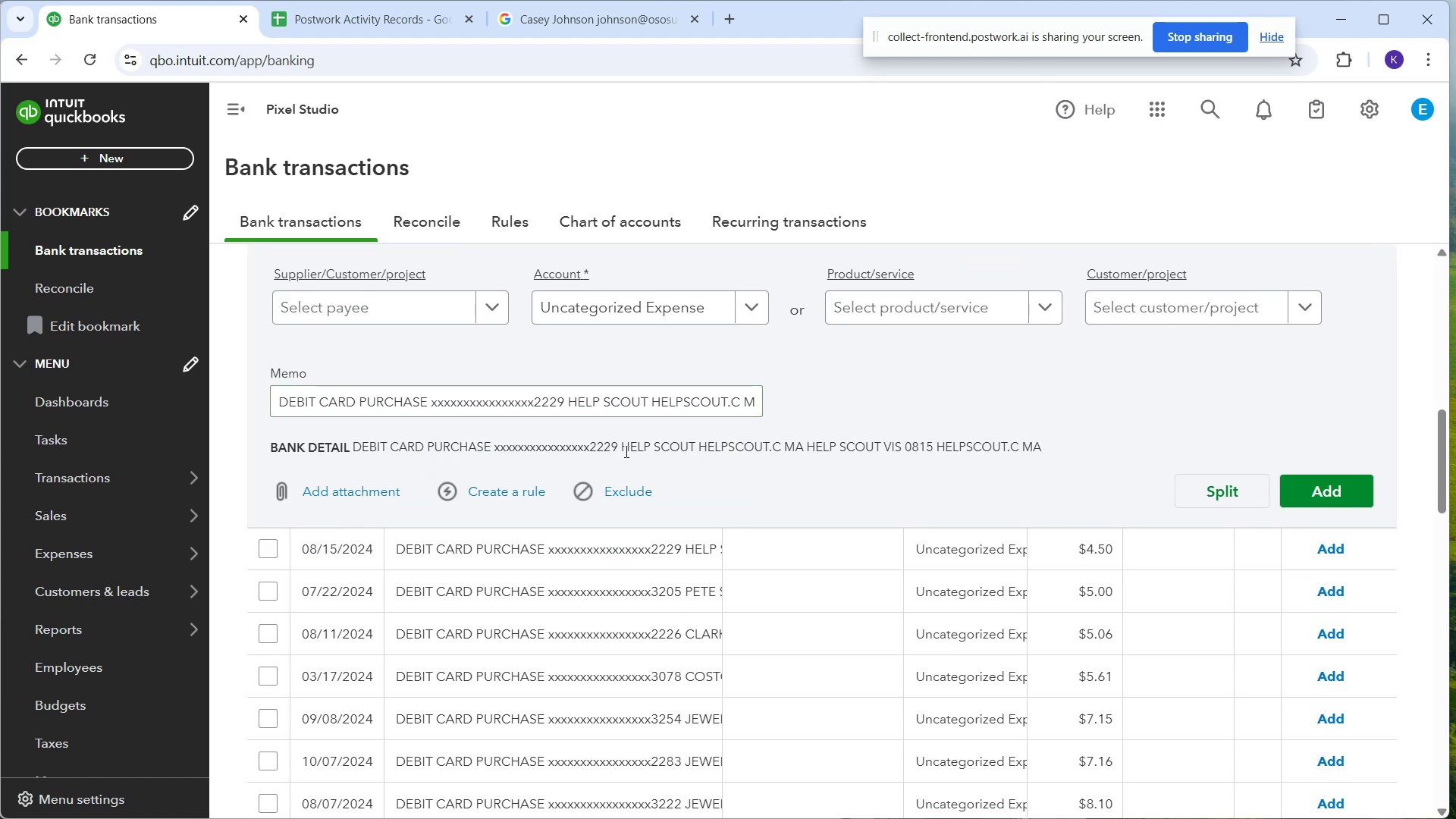 
left_click_drag(start_coordinate=[620, 446], to_coordinate=[698, 445])
 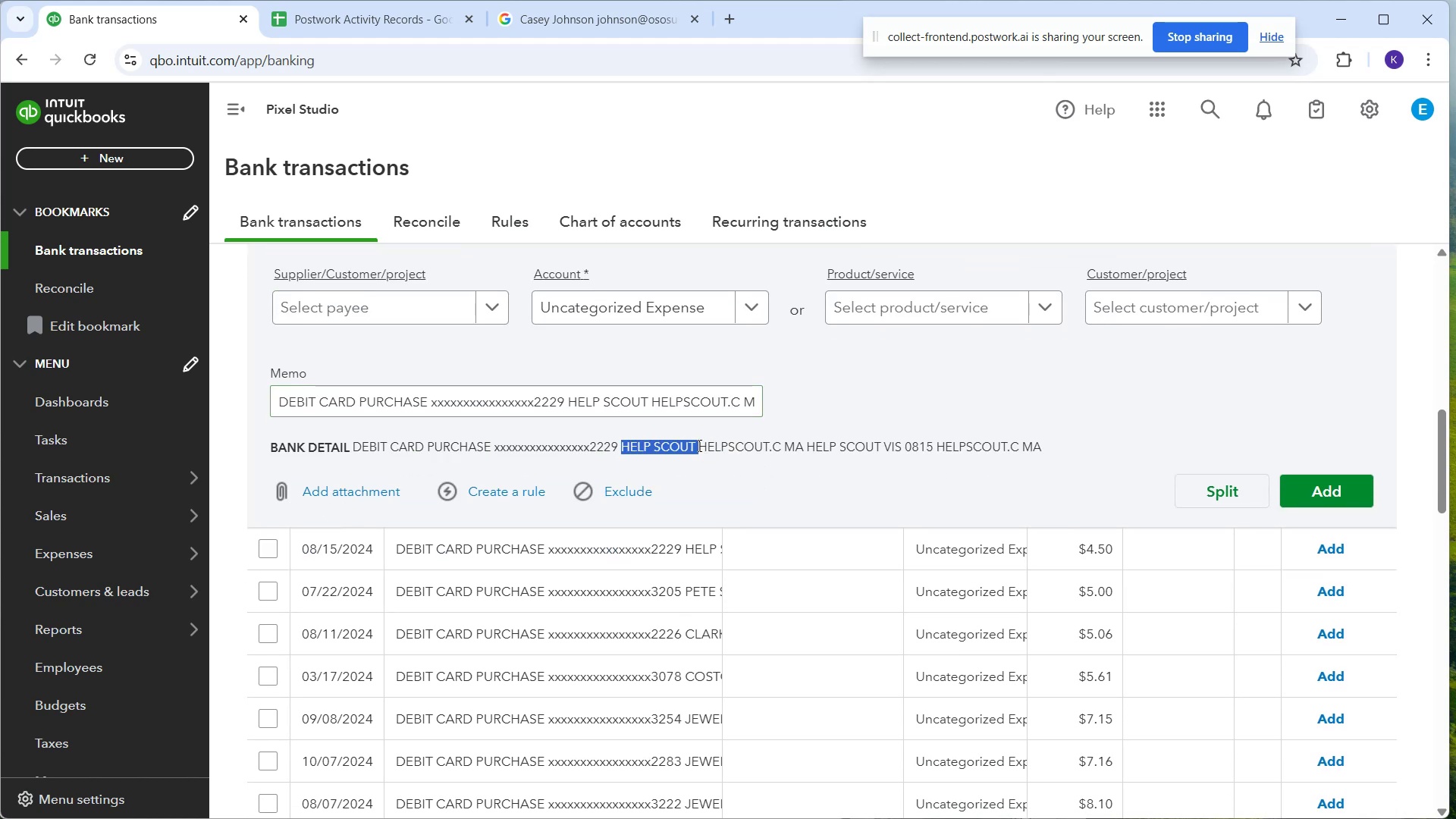 
key(Control+C)
 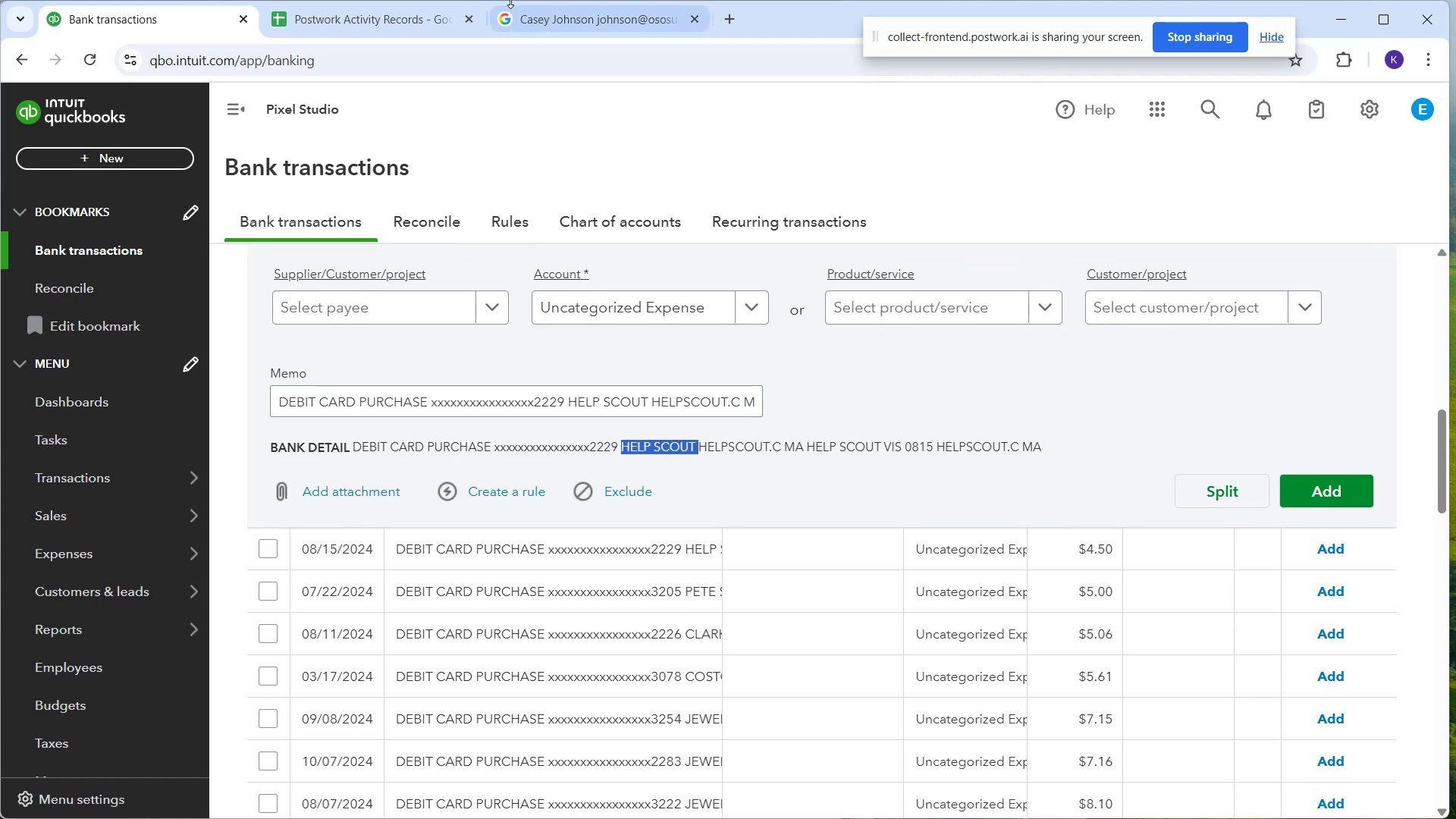 
left_click([509, 0])
 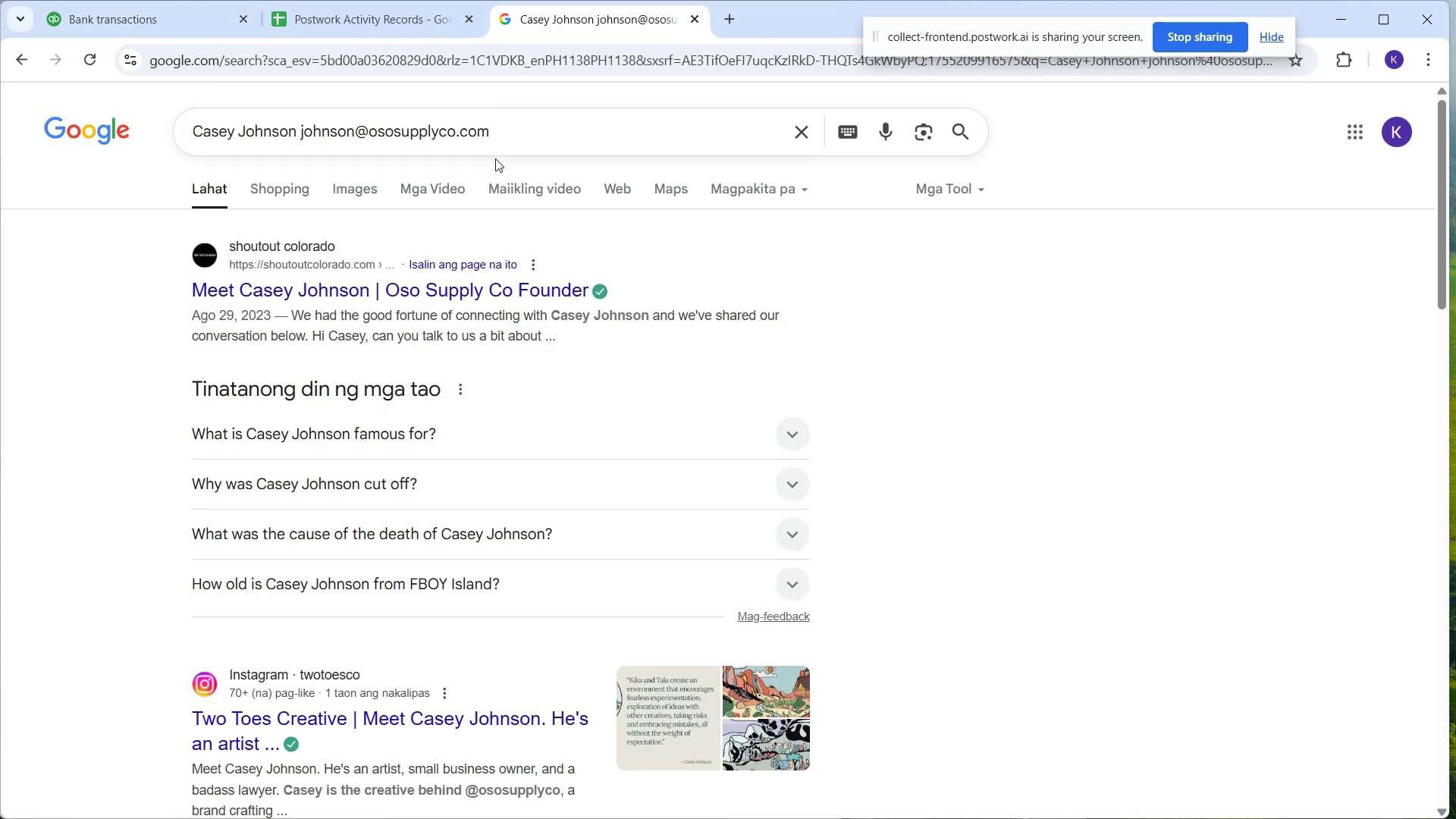 
left_click_drag(start_coordinate=[477, 127], to_coordinate=[488, 127])
 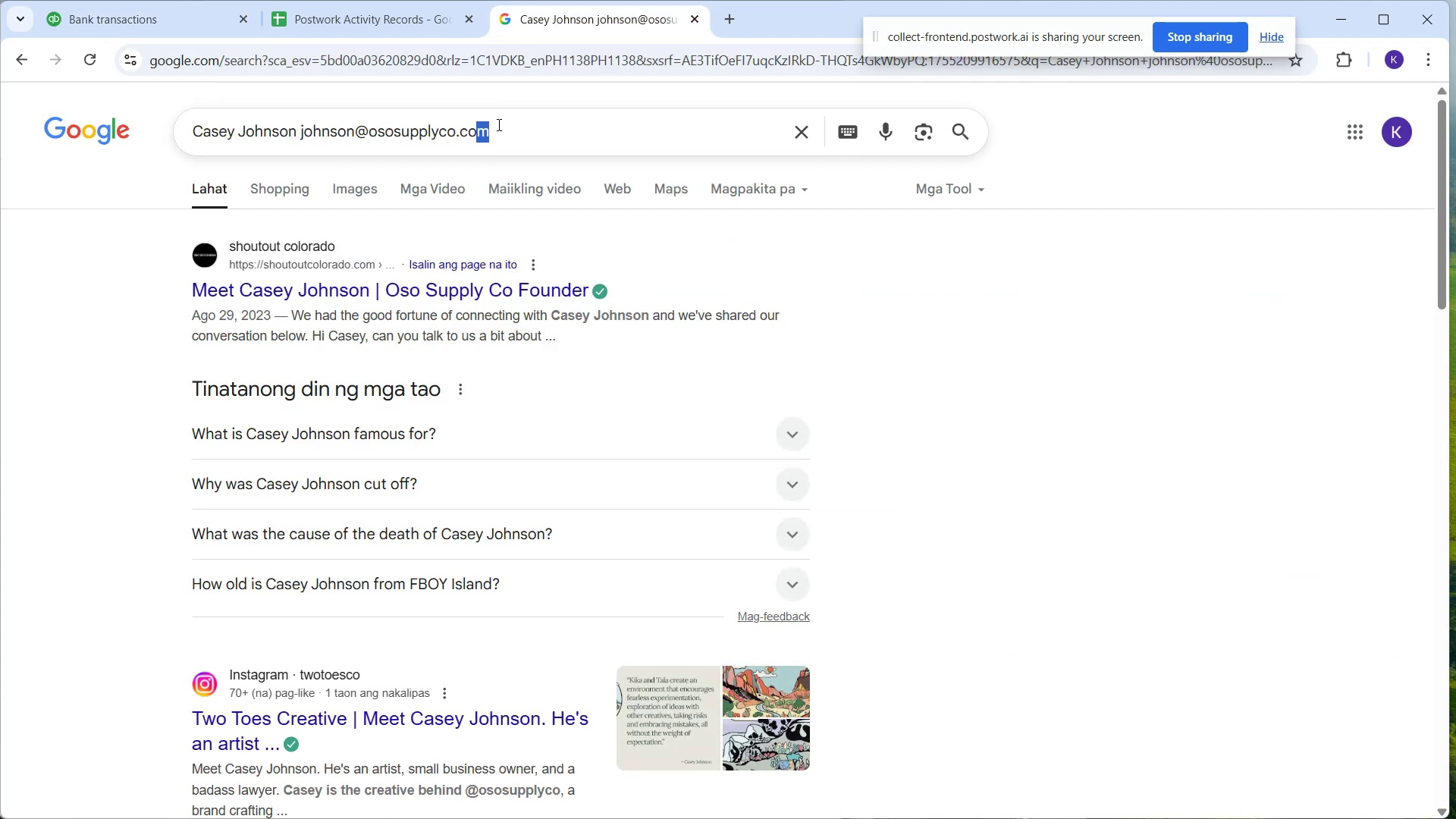 
left_click_drag(start_coordinate=[505, 124], to_coordinate=[184, 121])
 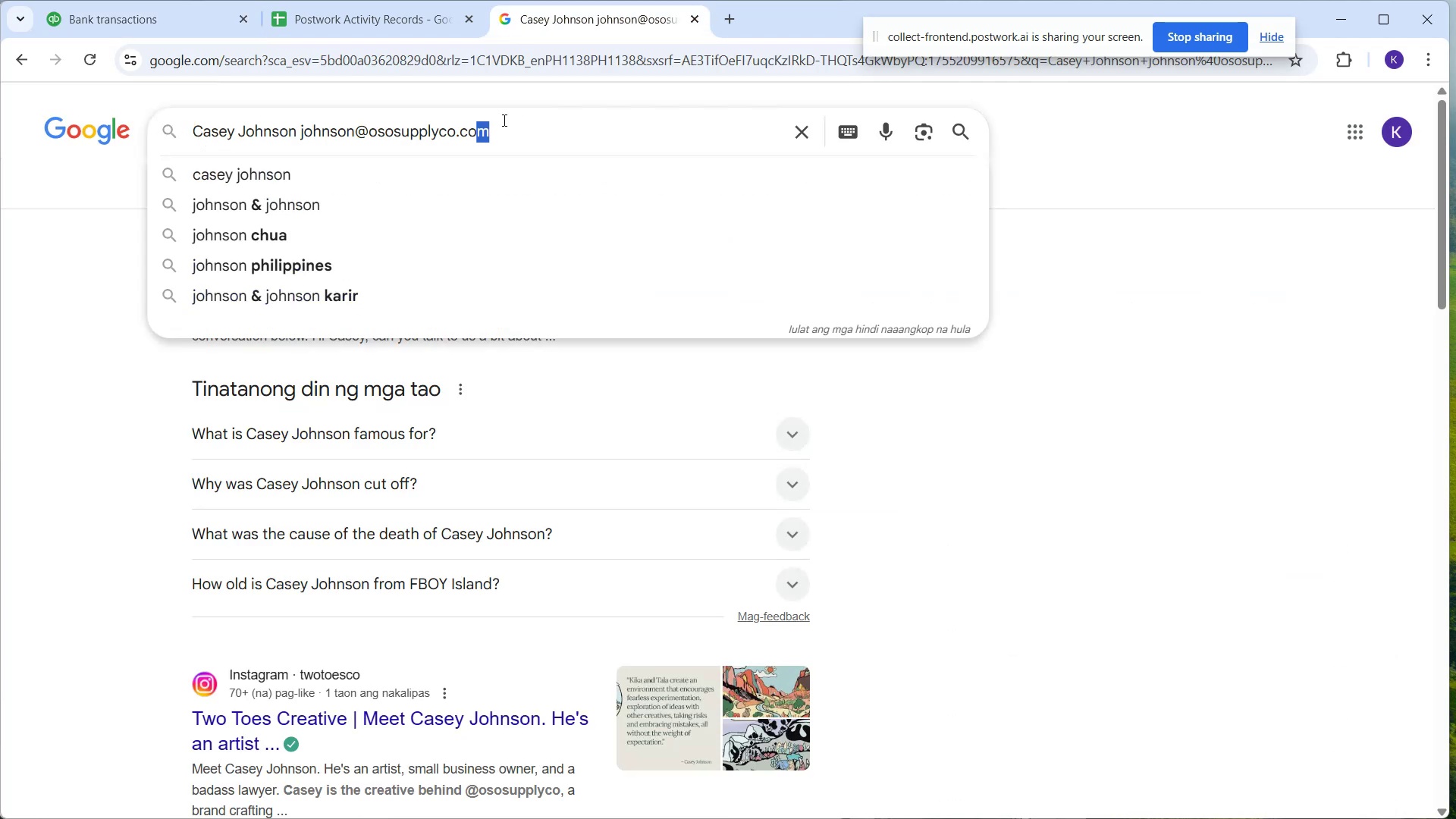 
left_click_drag(start_coordinate=[522, 129], to_coordinate=[171, 134])
 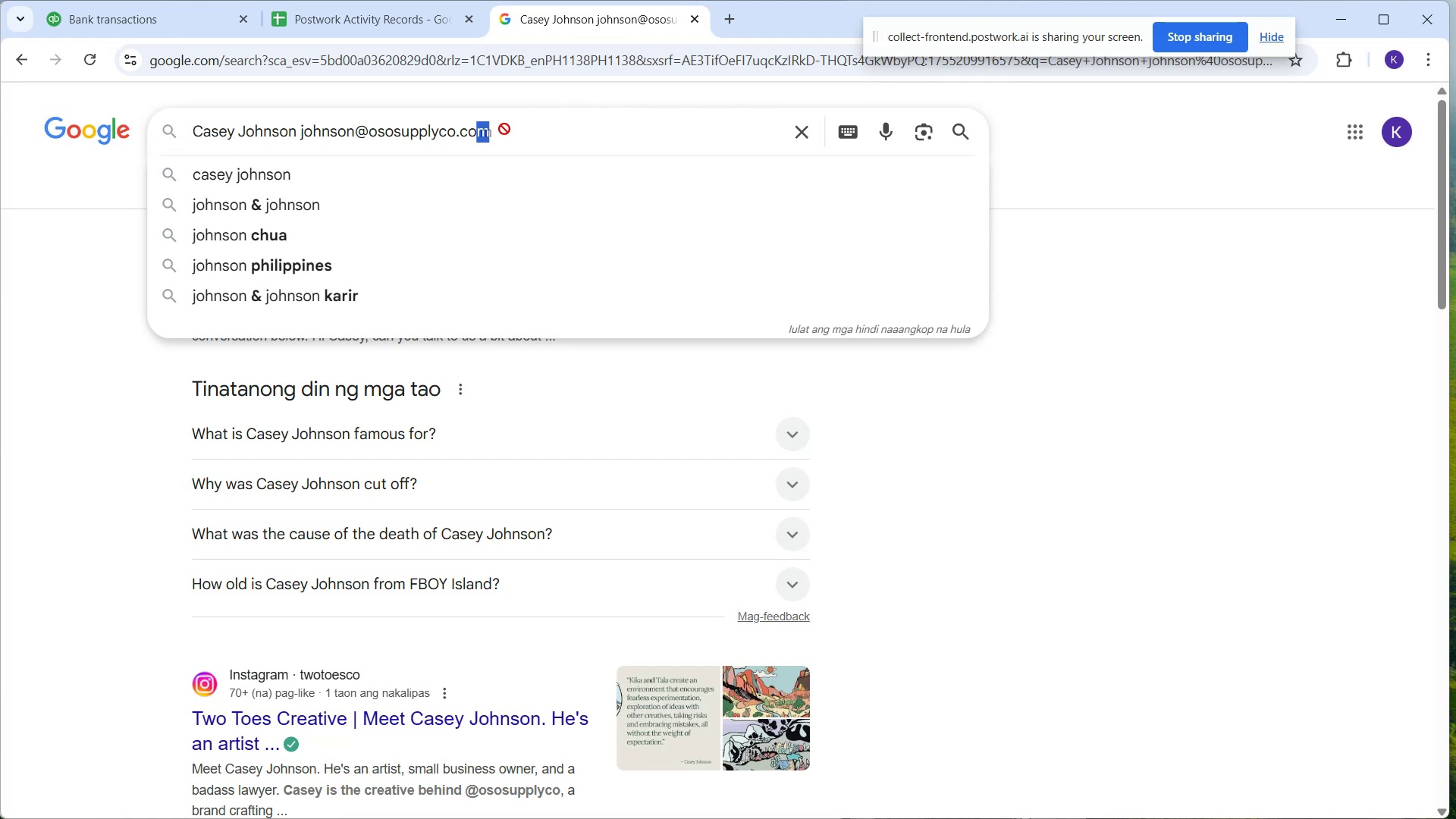 
left_click([504, 129])
 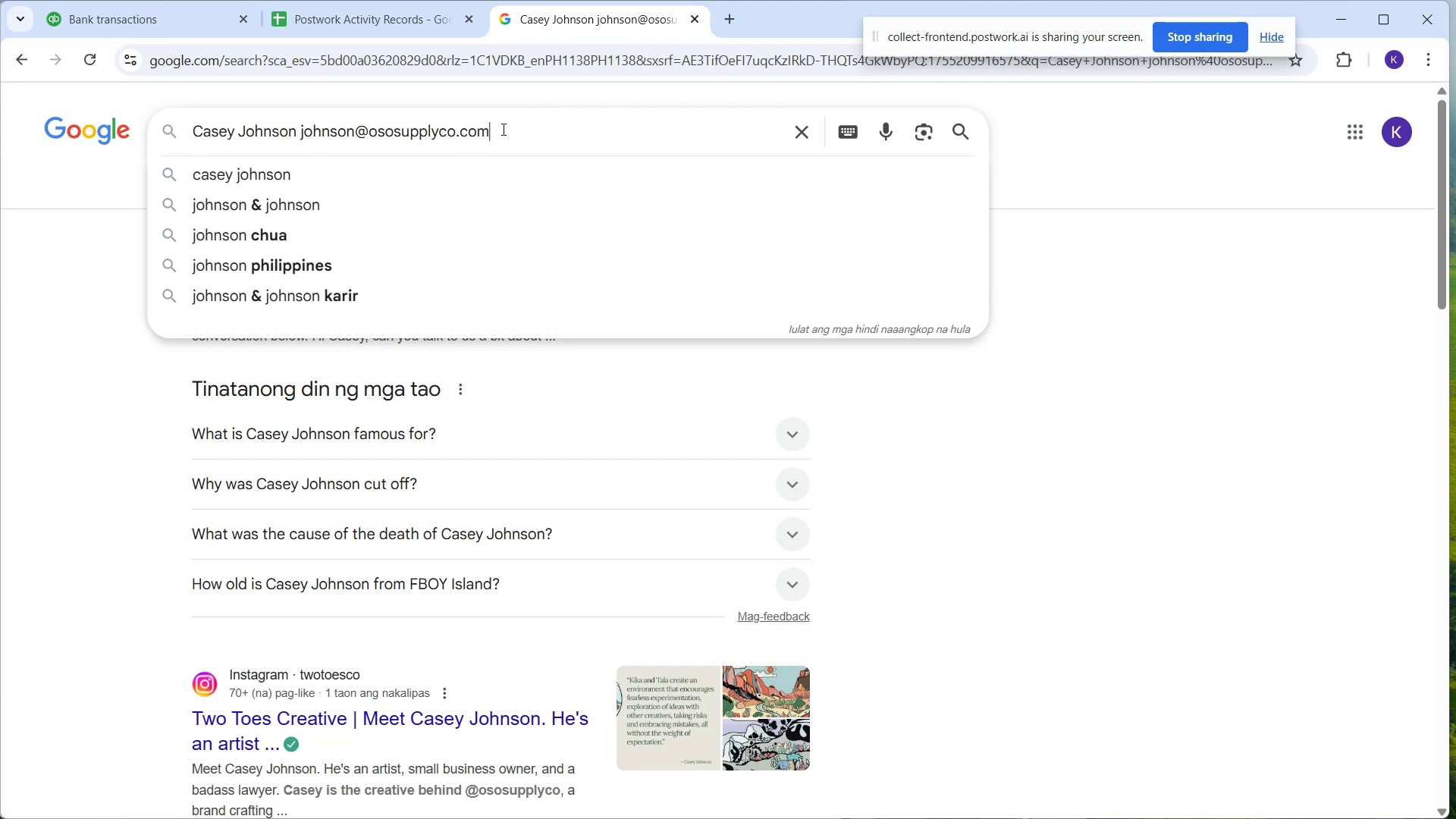 
left_click_drag(start_coordinate=[502, 129], to_coordinate=[174, 112])
 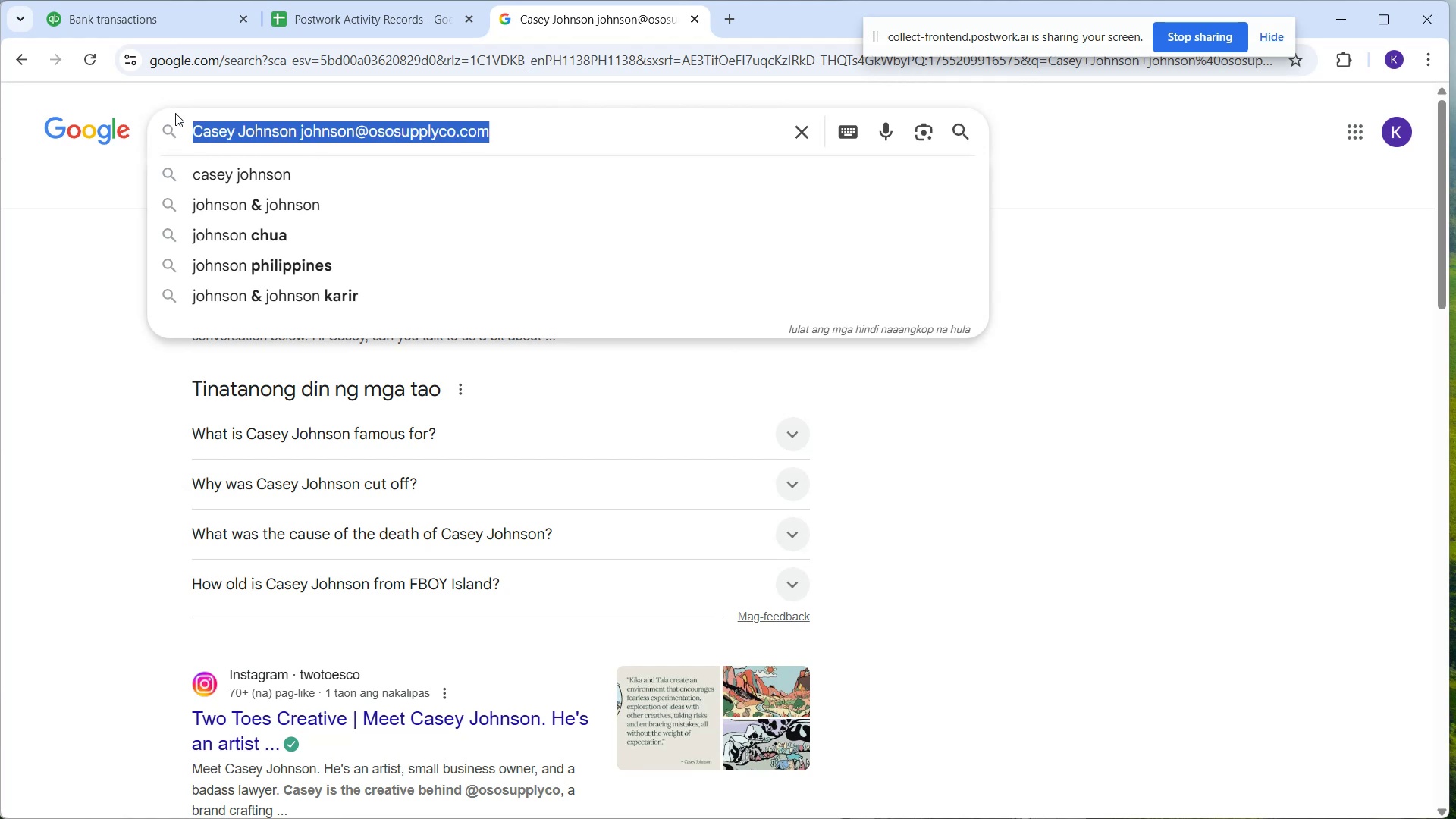 
key(Control+V)
 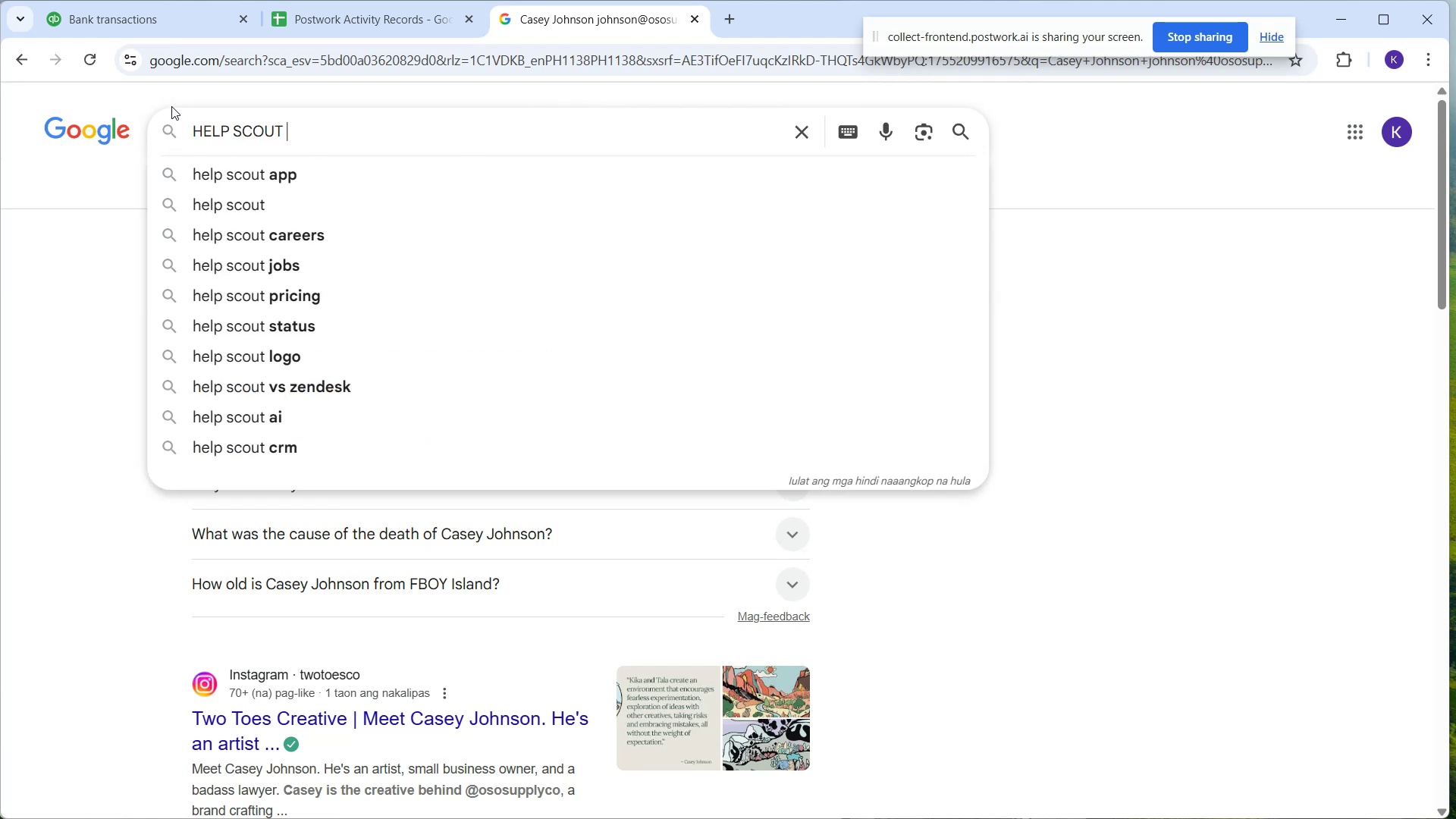 
key(Enter)
 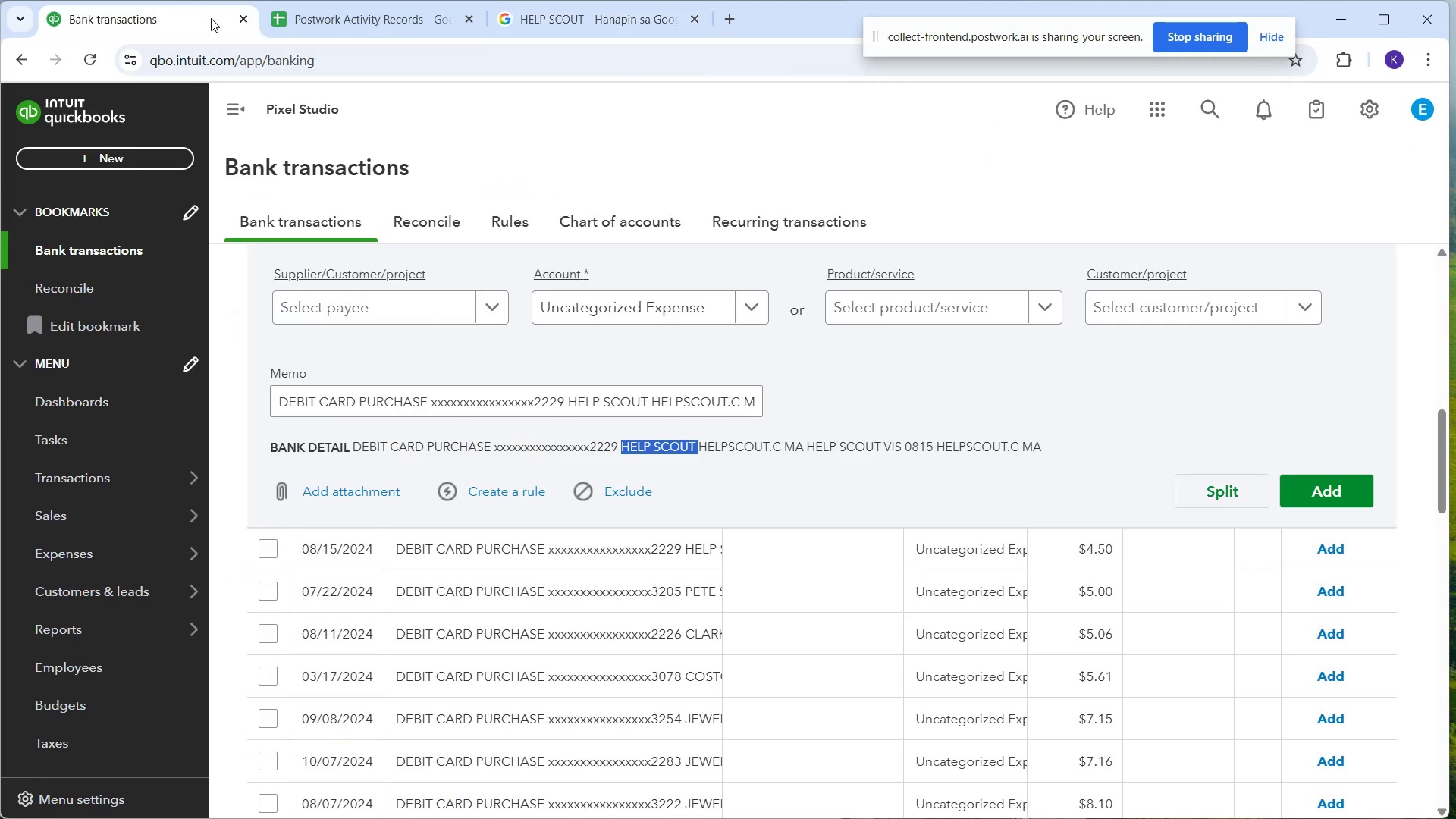 
wait(5.88)
 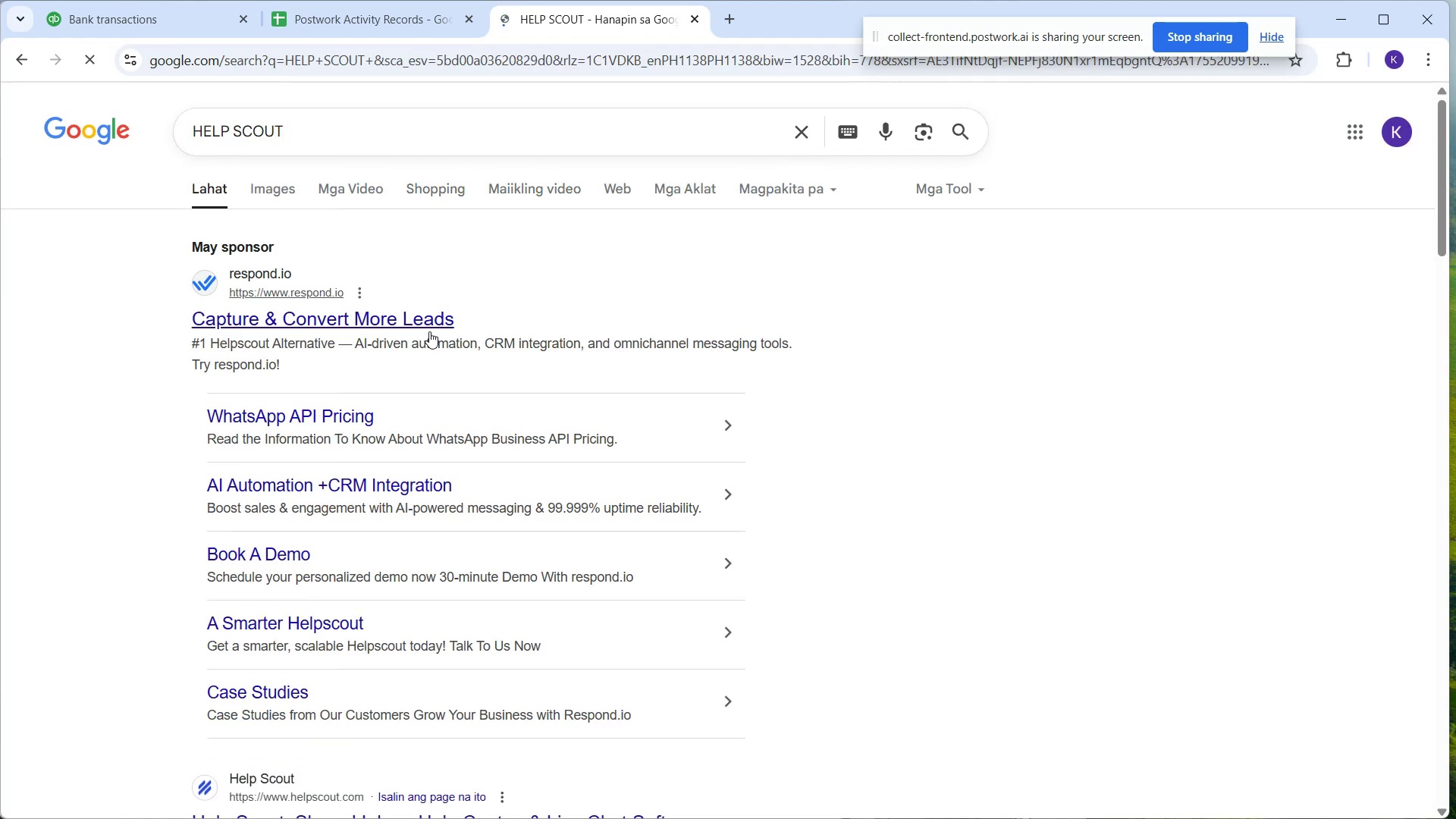 
scroll: coordinate [742, 607], scroll_direction: down, amount: 1.0
 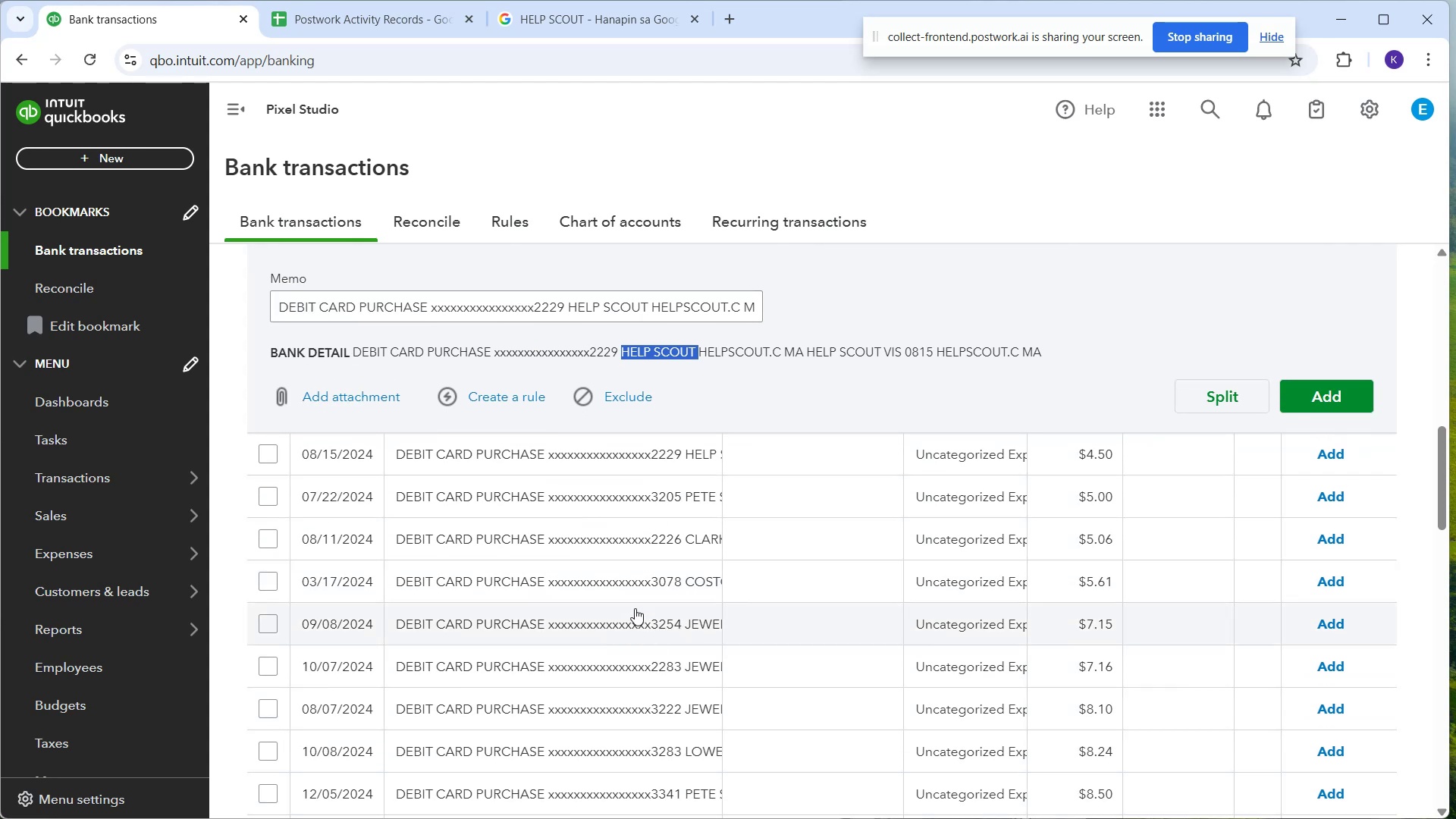 
wait(6.69)
 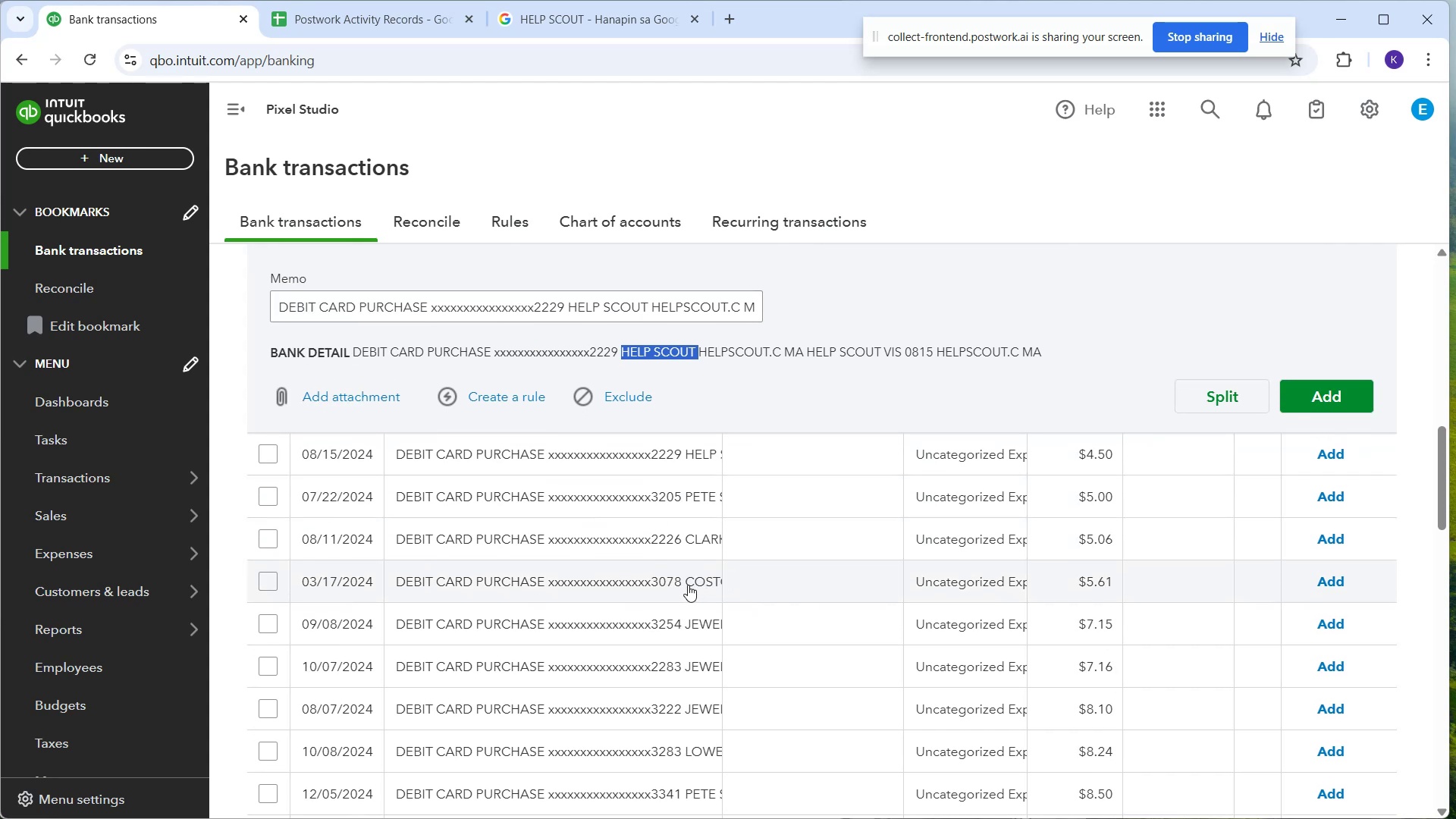 
left_click([592, 507])
 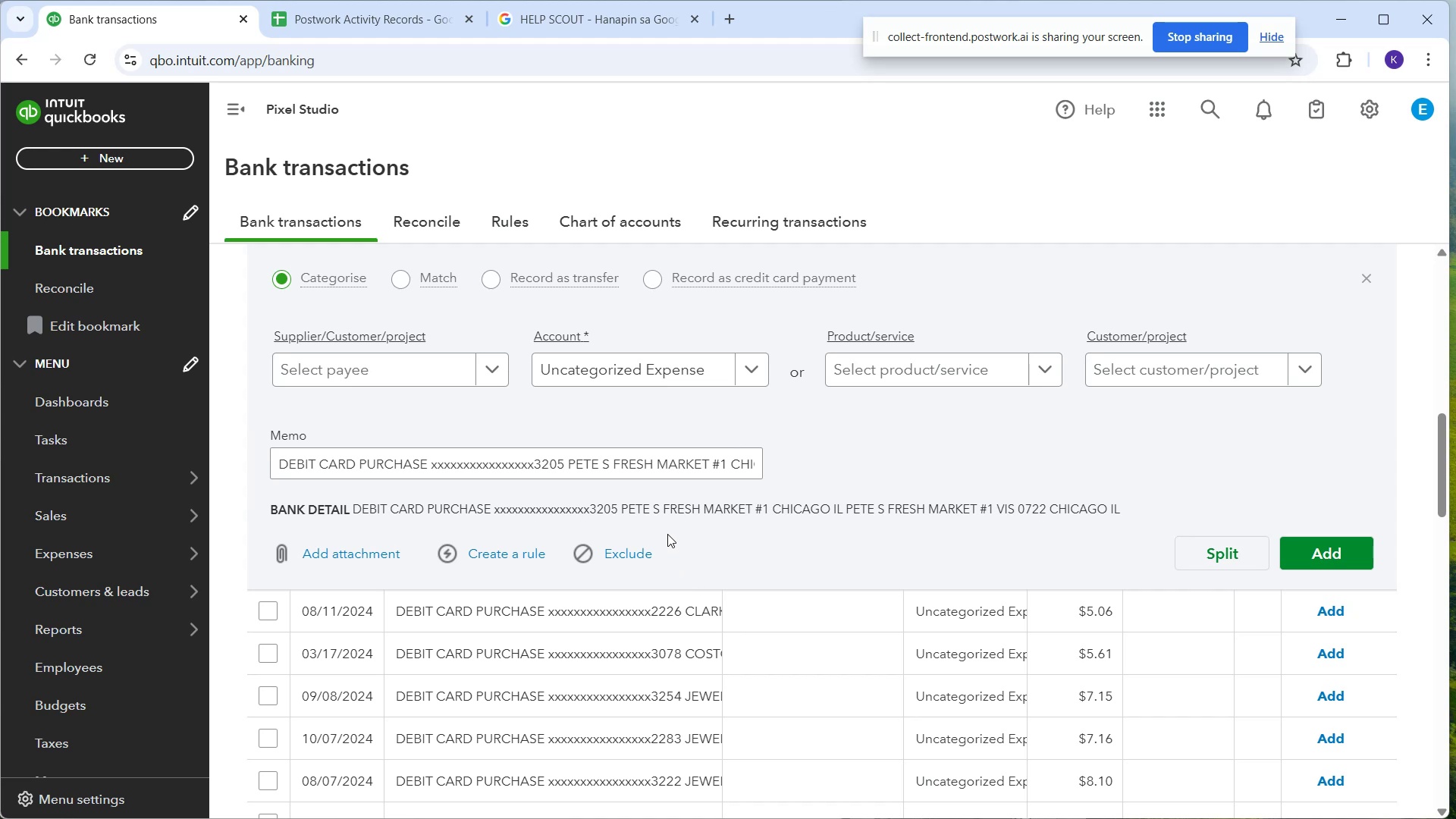 
wait(6.36)
 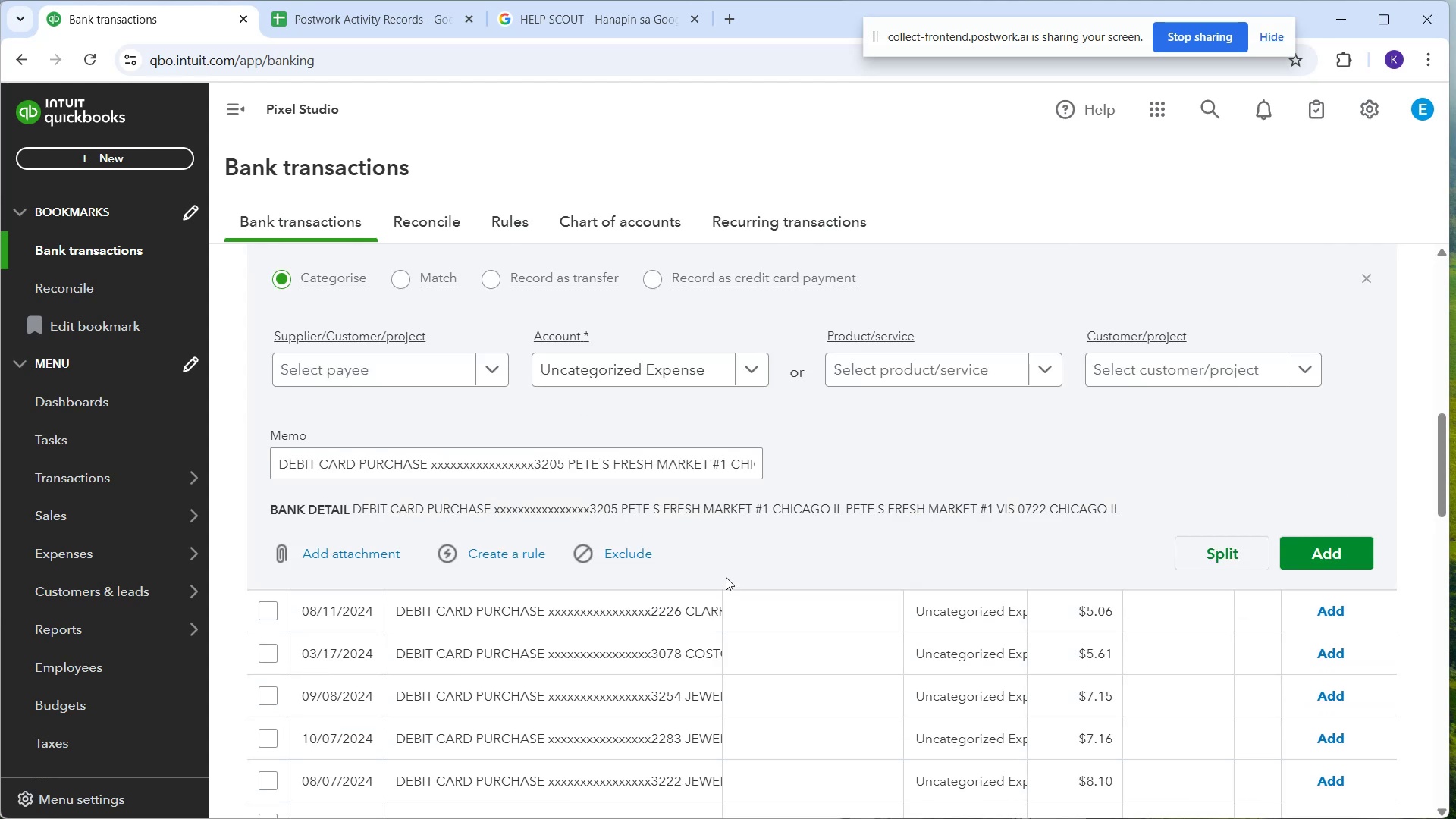 
scroll: coordinate [602, 733], scroll_direction: down, amount: 4.0
 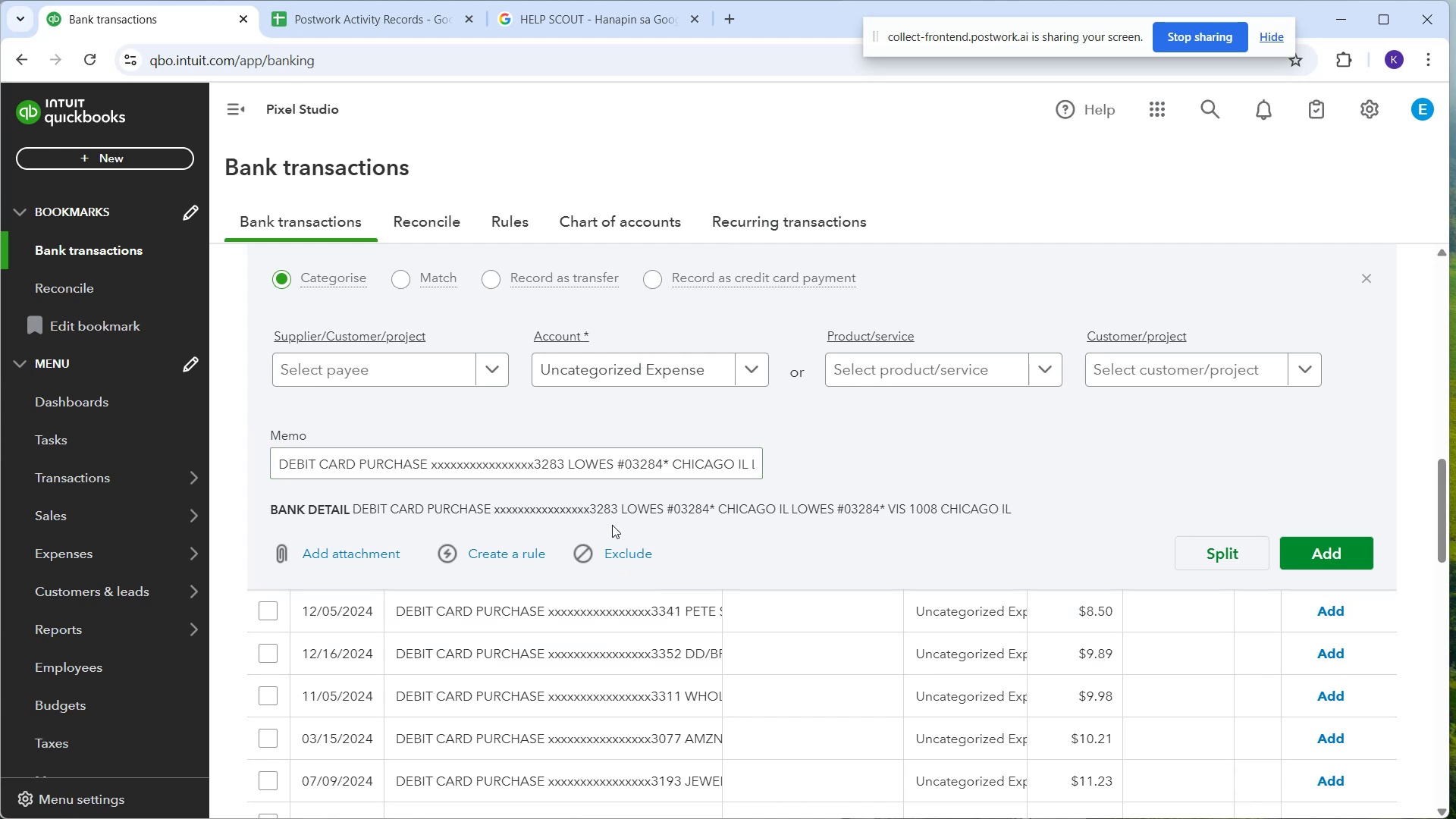 
wait(5.15)
 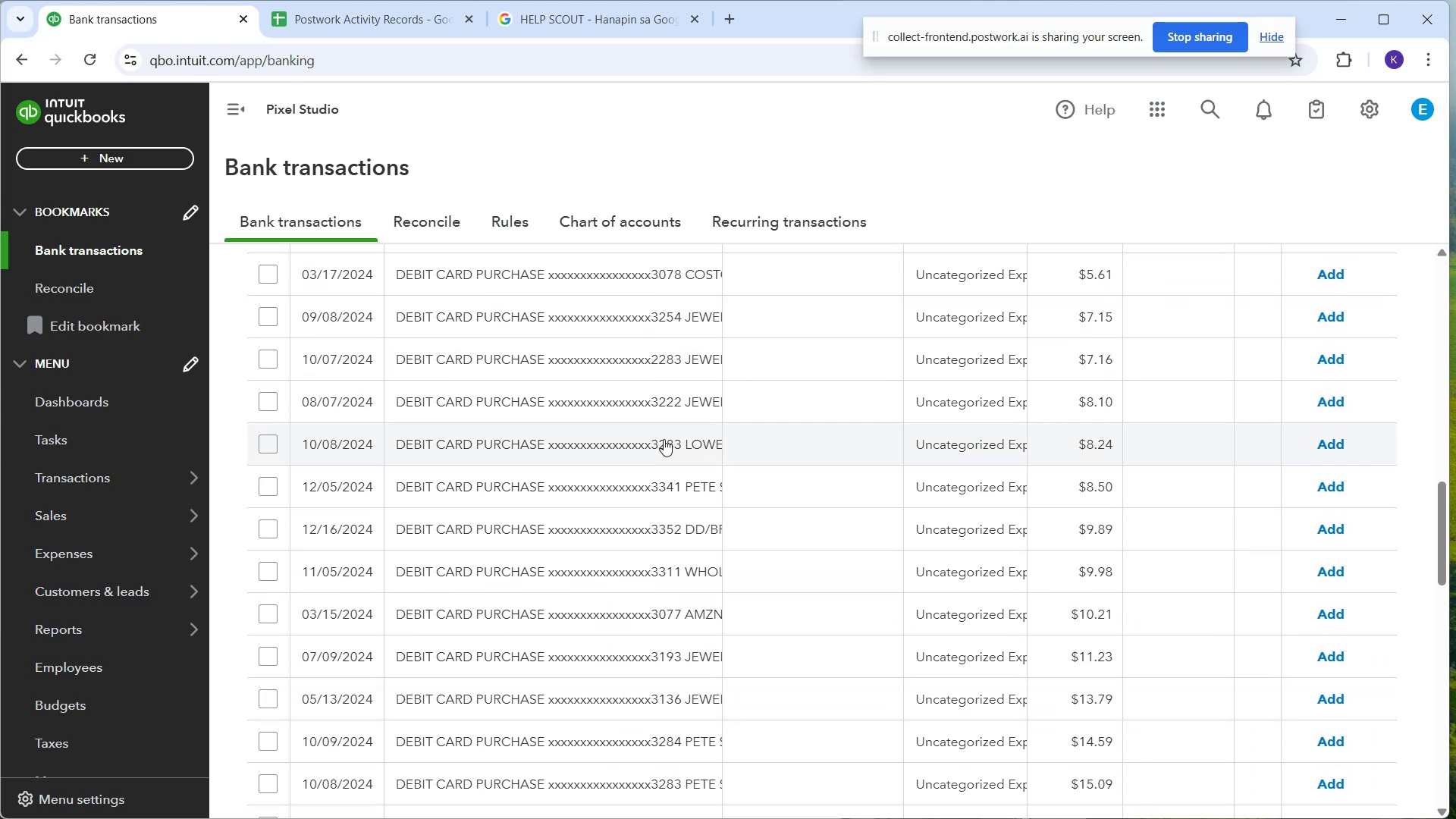 
left_click([424, 371])
 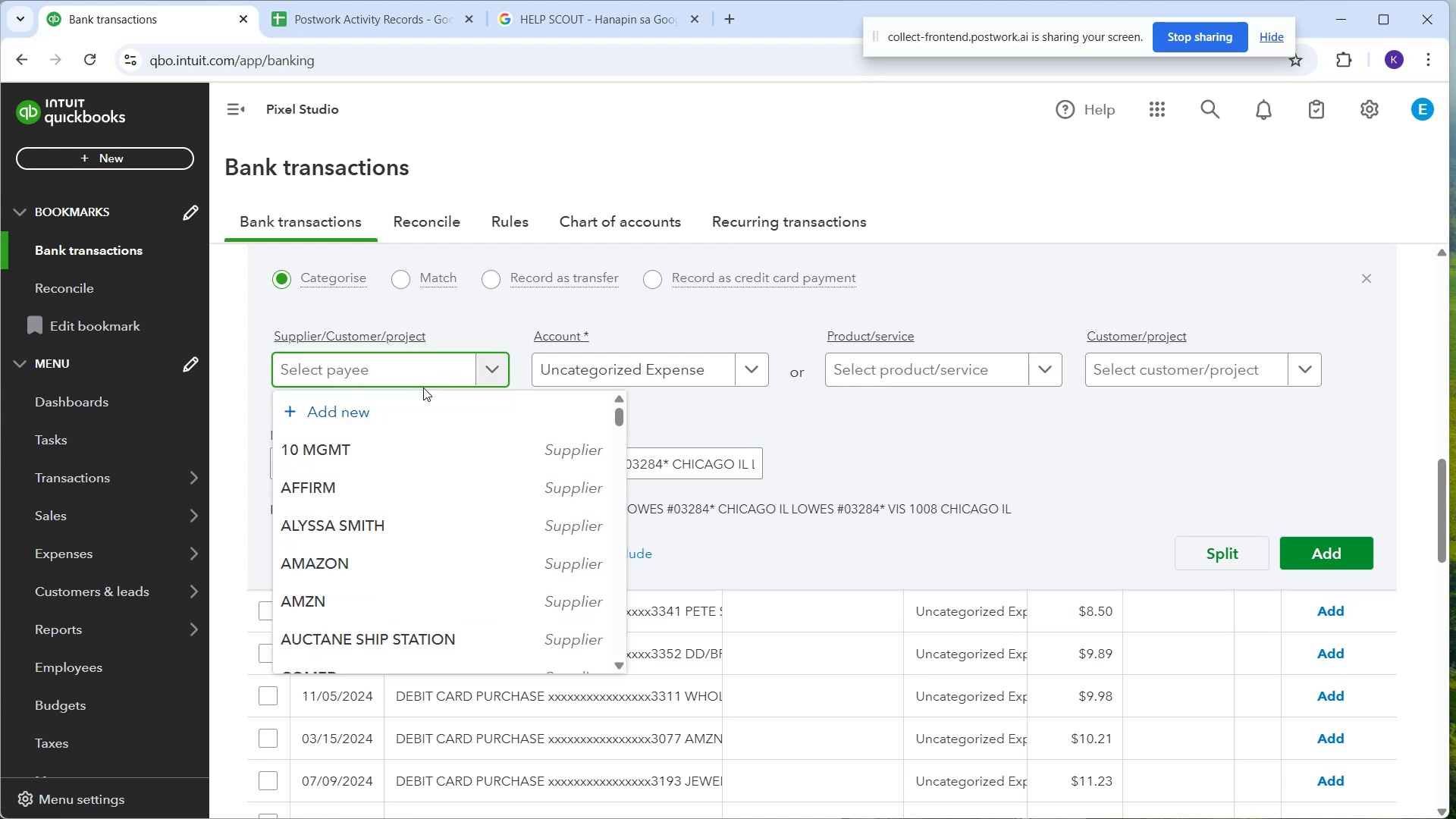 
type(Loves)
 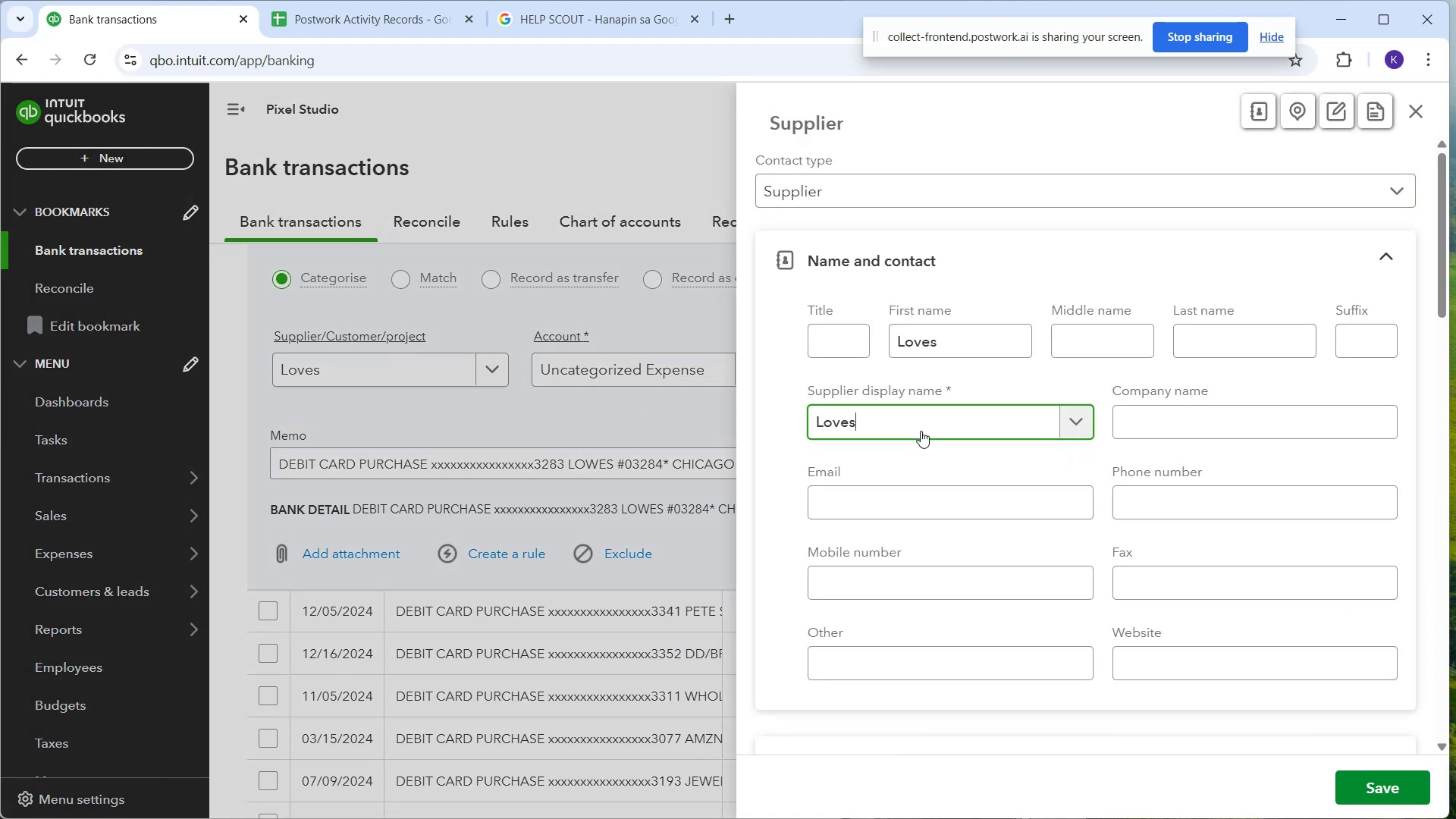 
wait(9.55)
 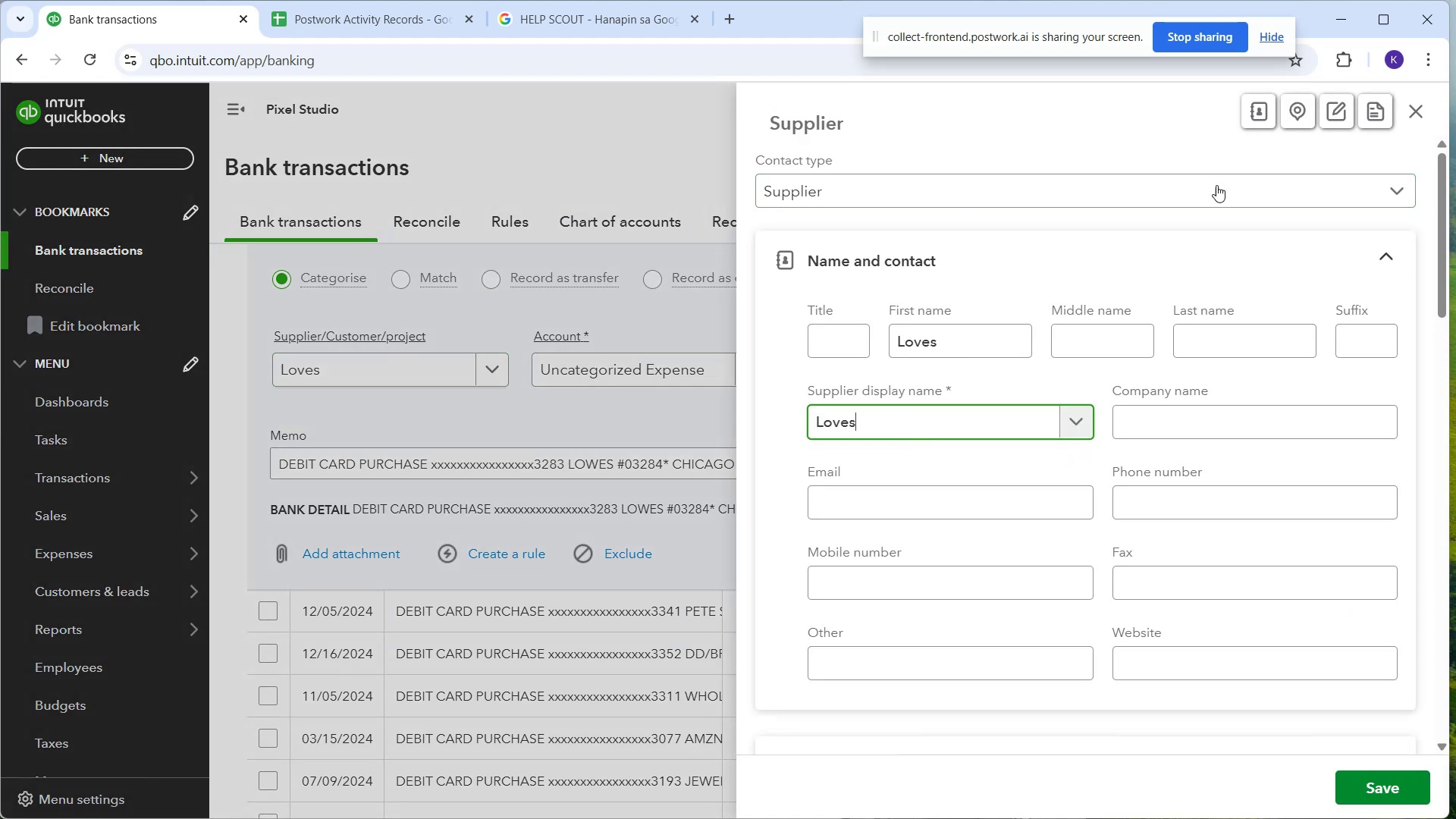 
type(Lowes)
 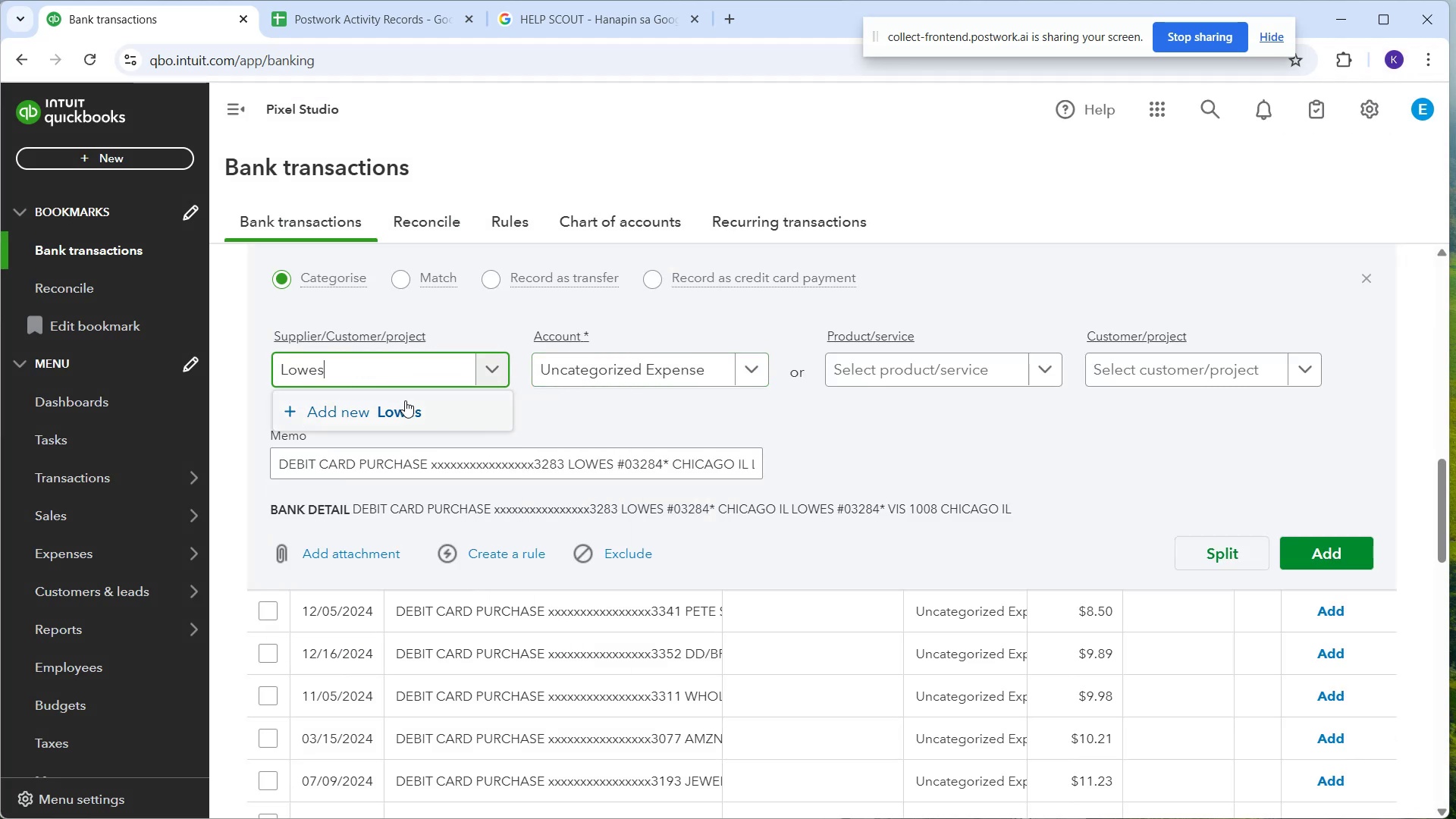 
left_click([407, 406])
 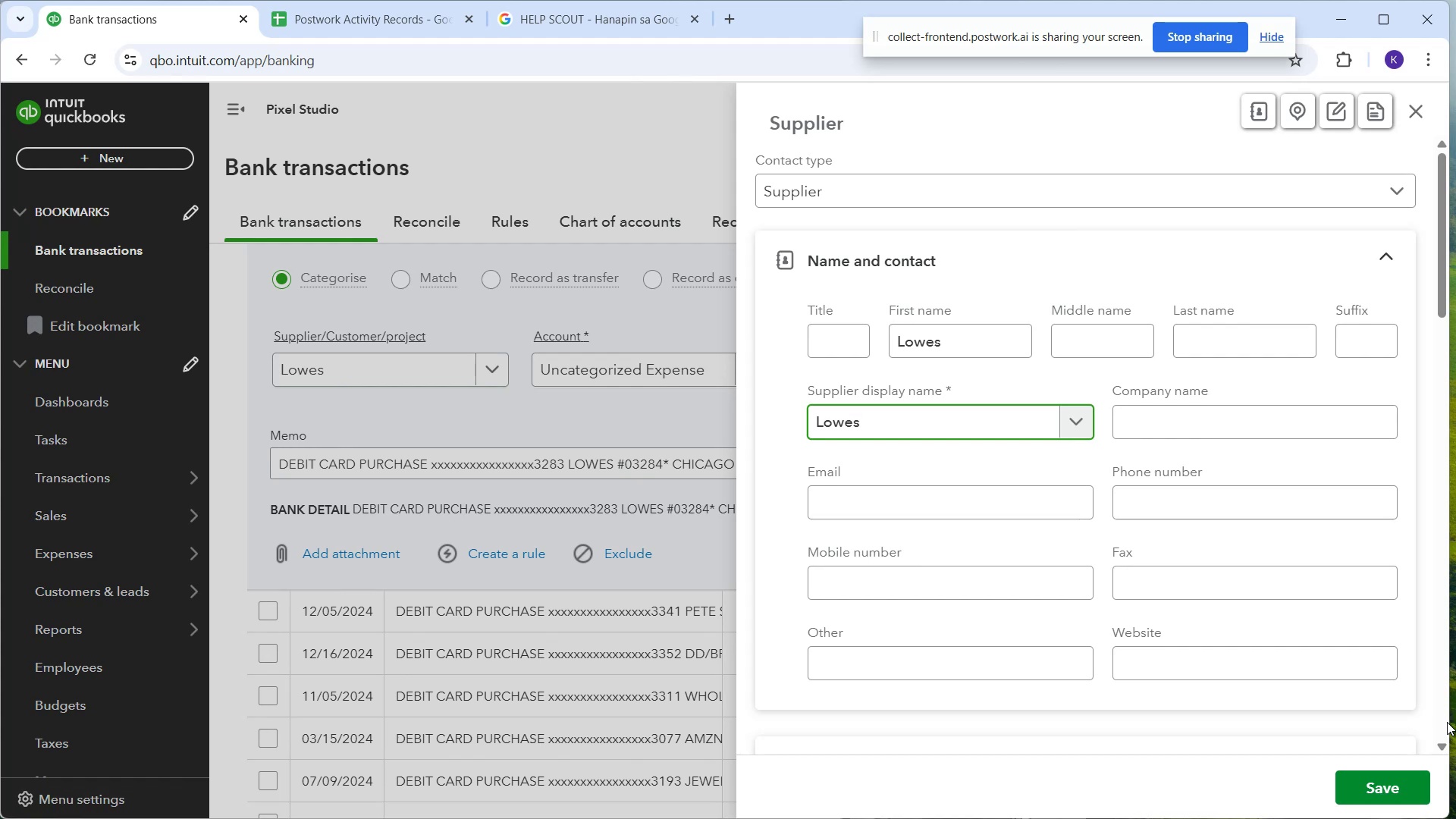 
wait(5.44)
 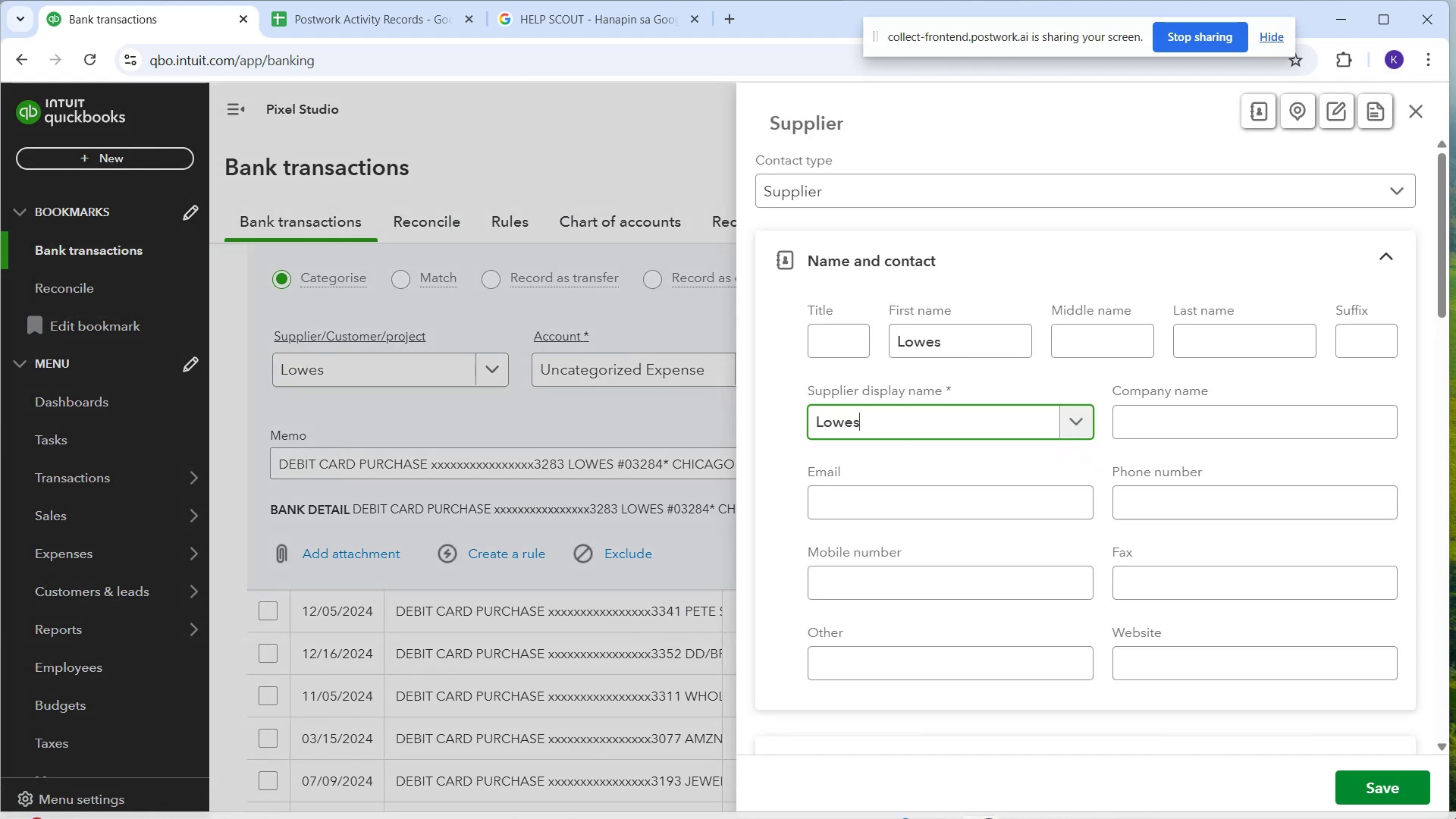 
left_click([1399, 775])
 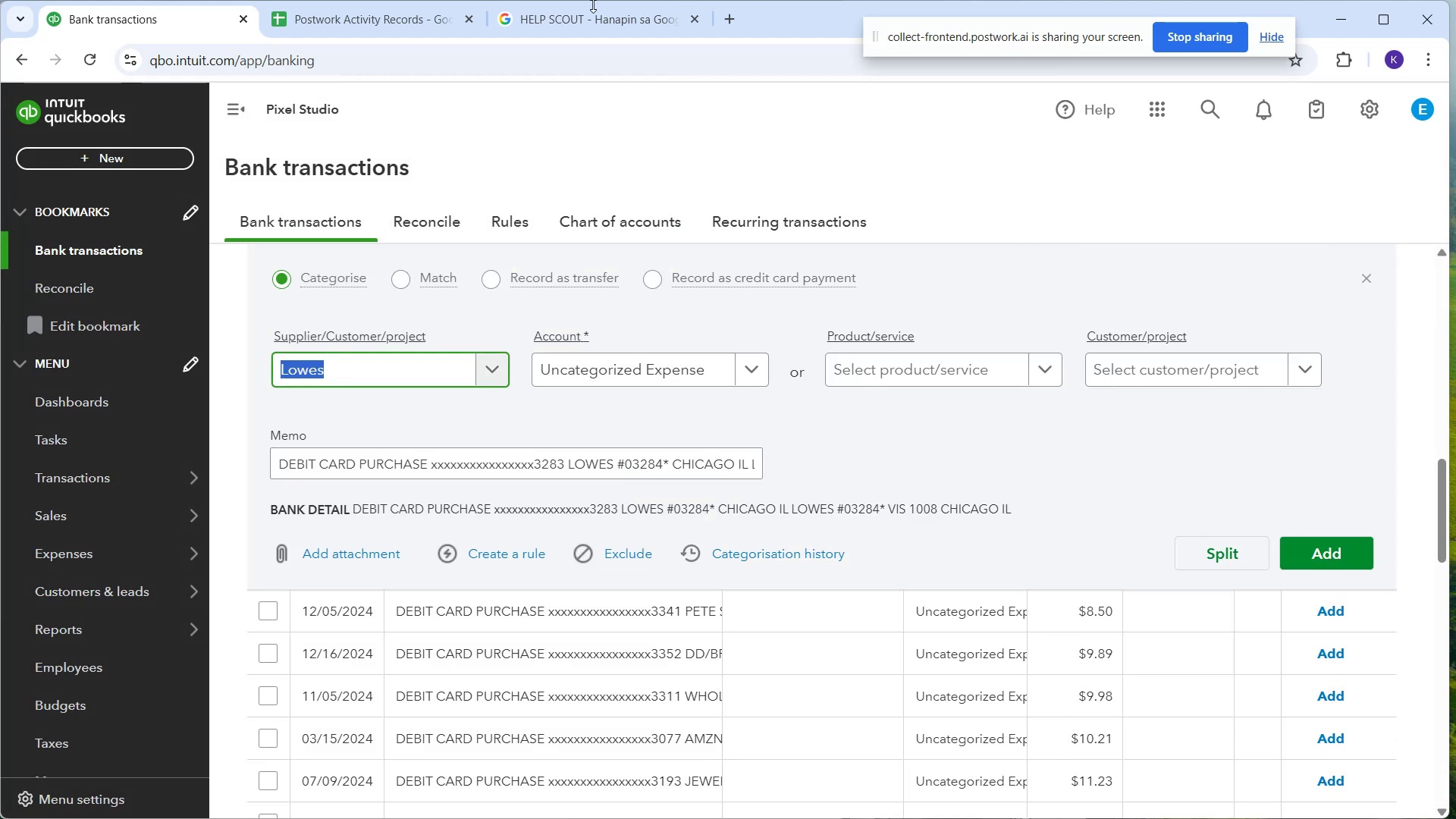 
left_click_drag(start_coordinate=[595, 121], to_coordinate=[126, 130])
 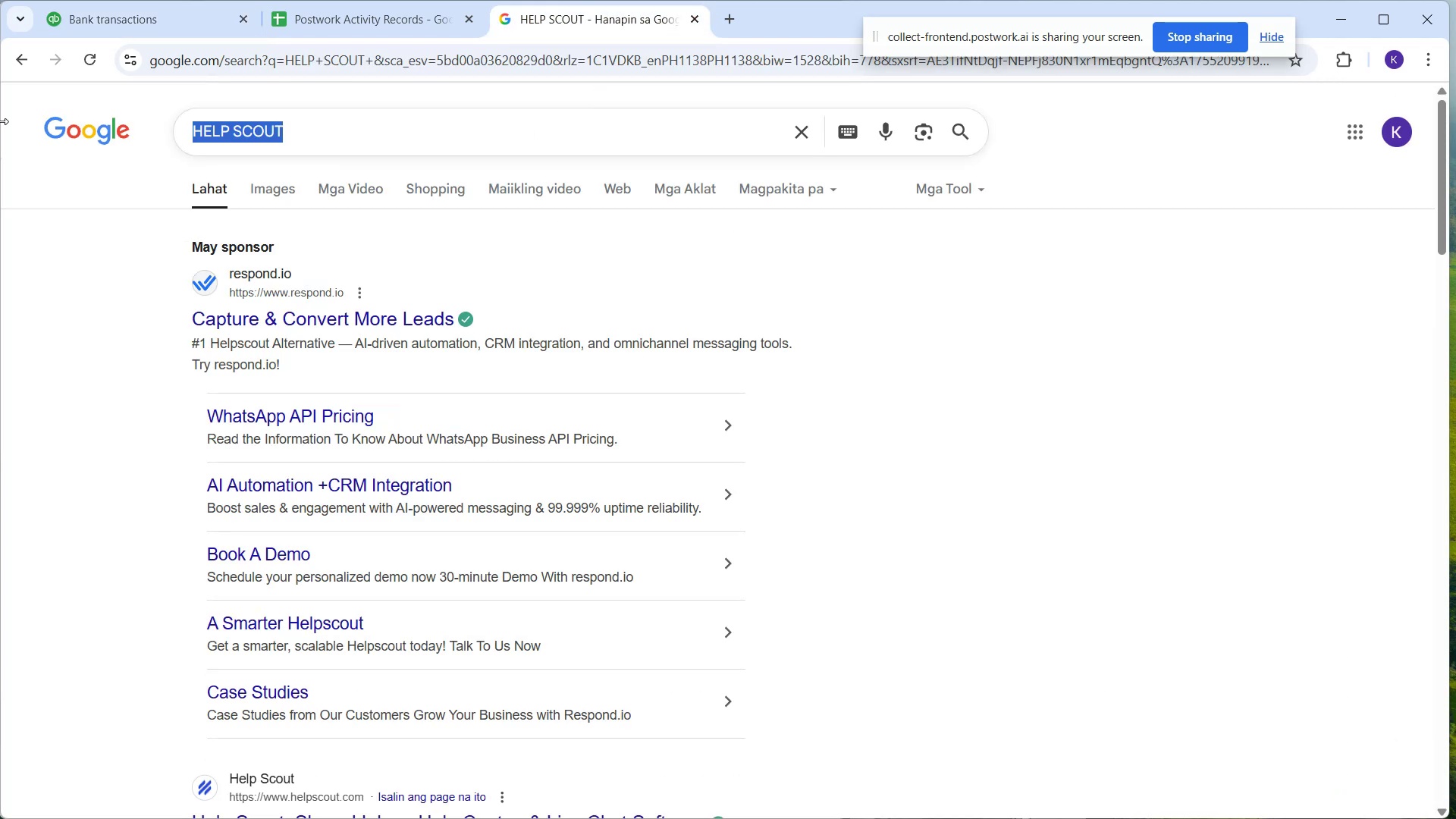 
type(lowes)
 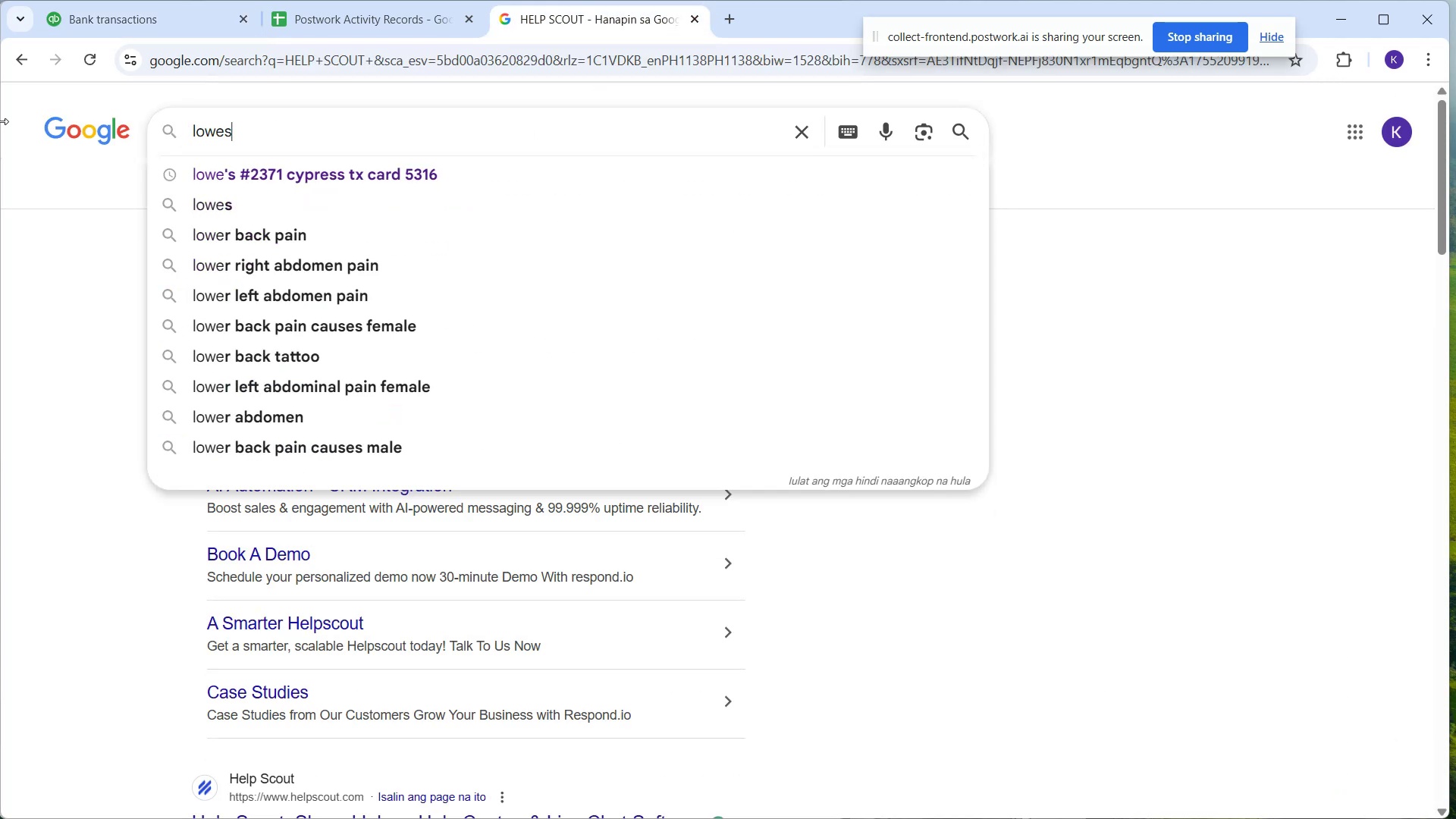 
key(Enter)
 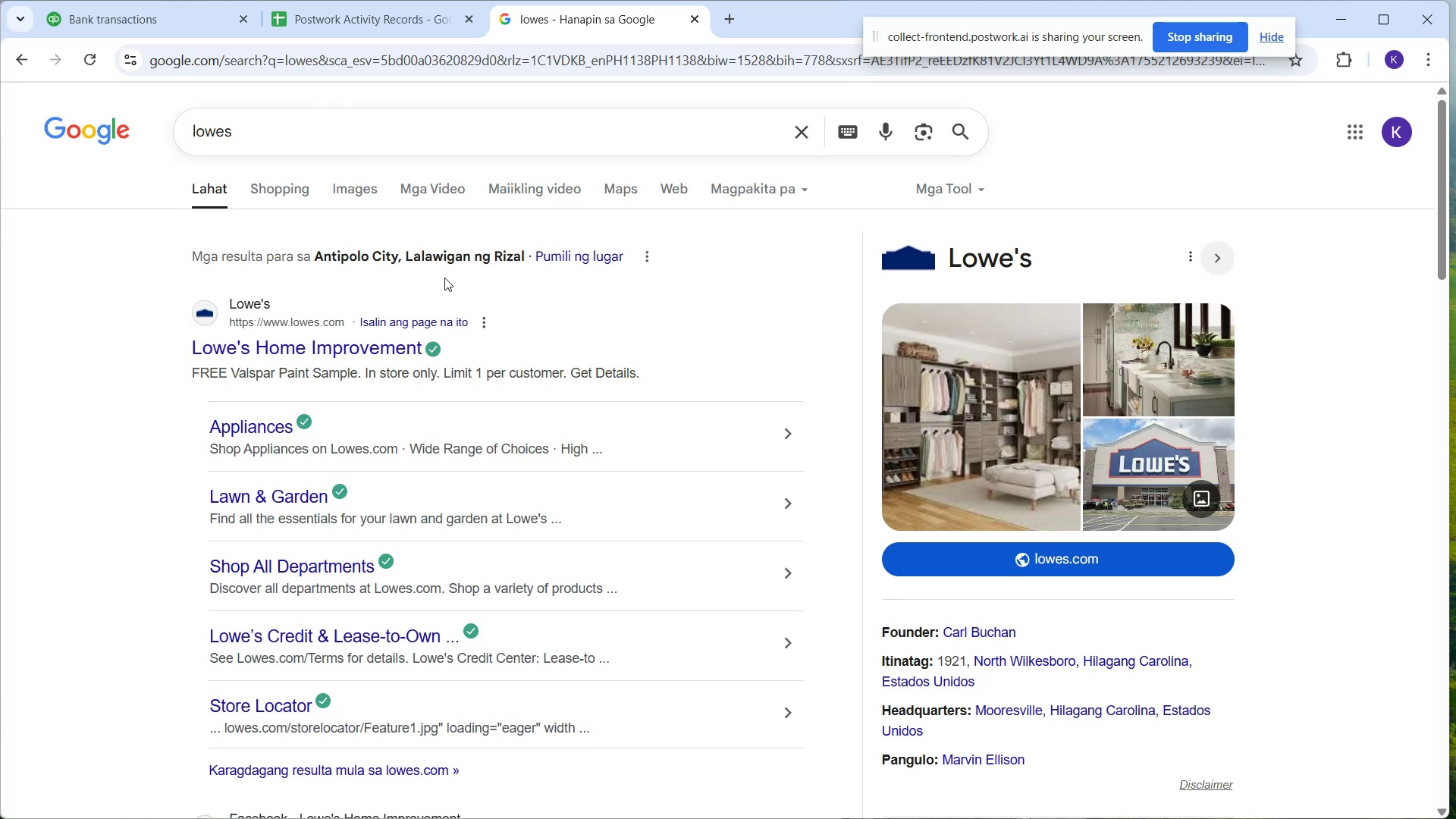 
wait(13.35)
 